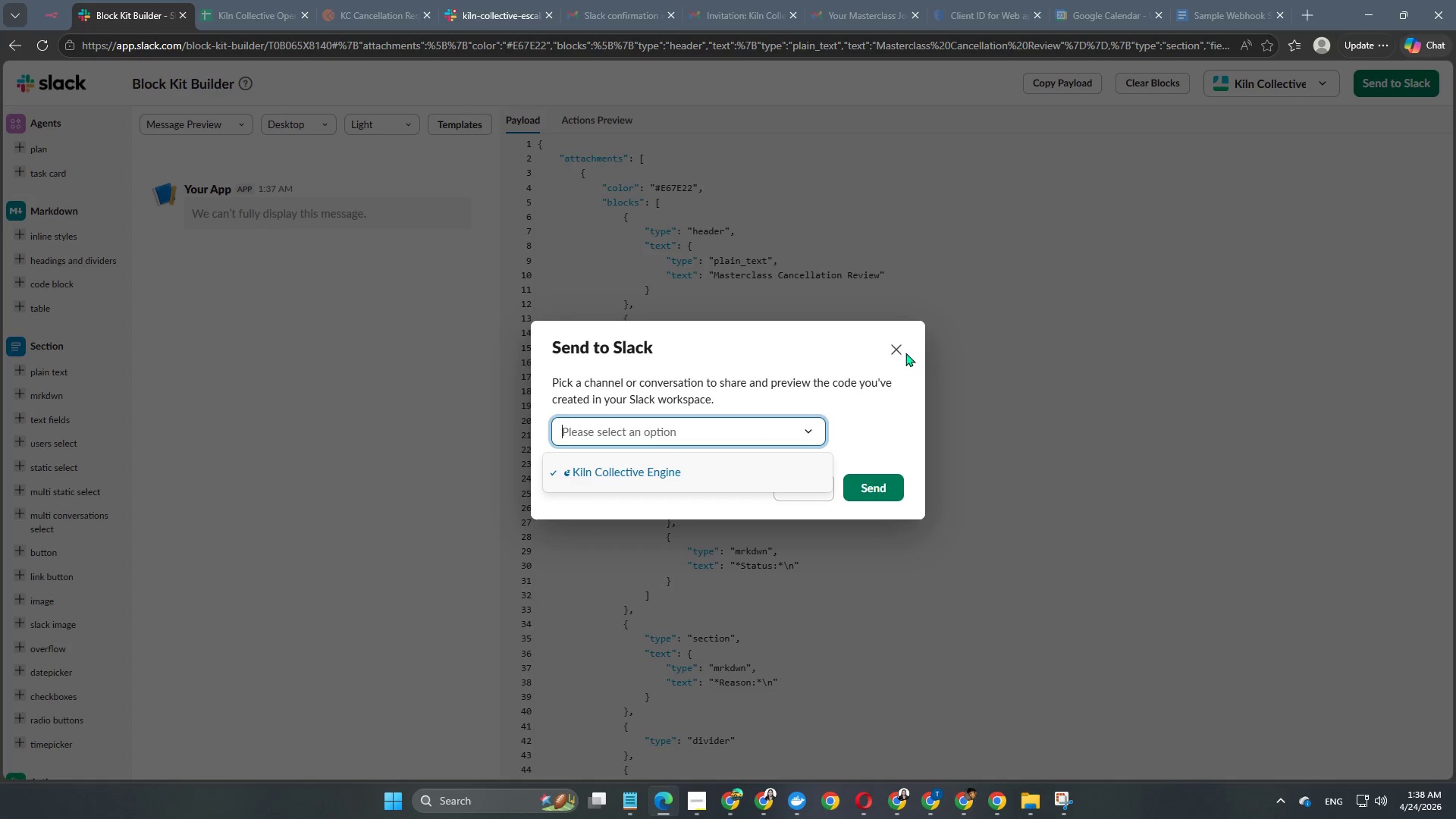 
left_click([893, 342])
 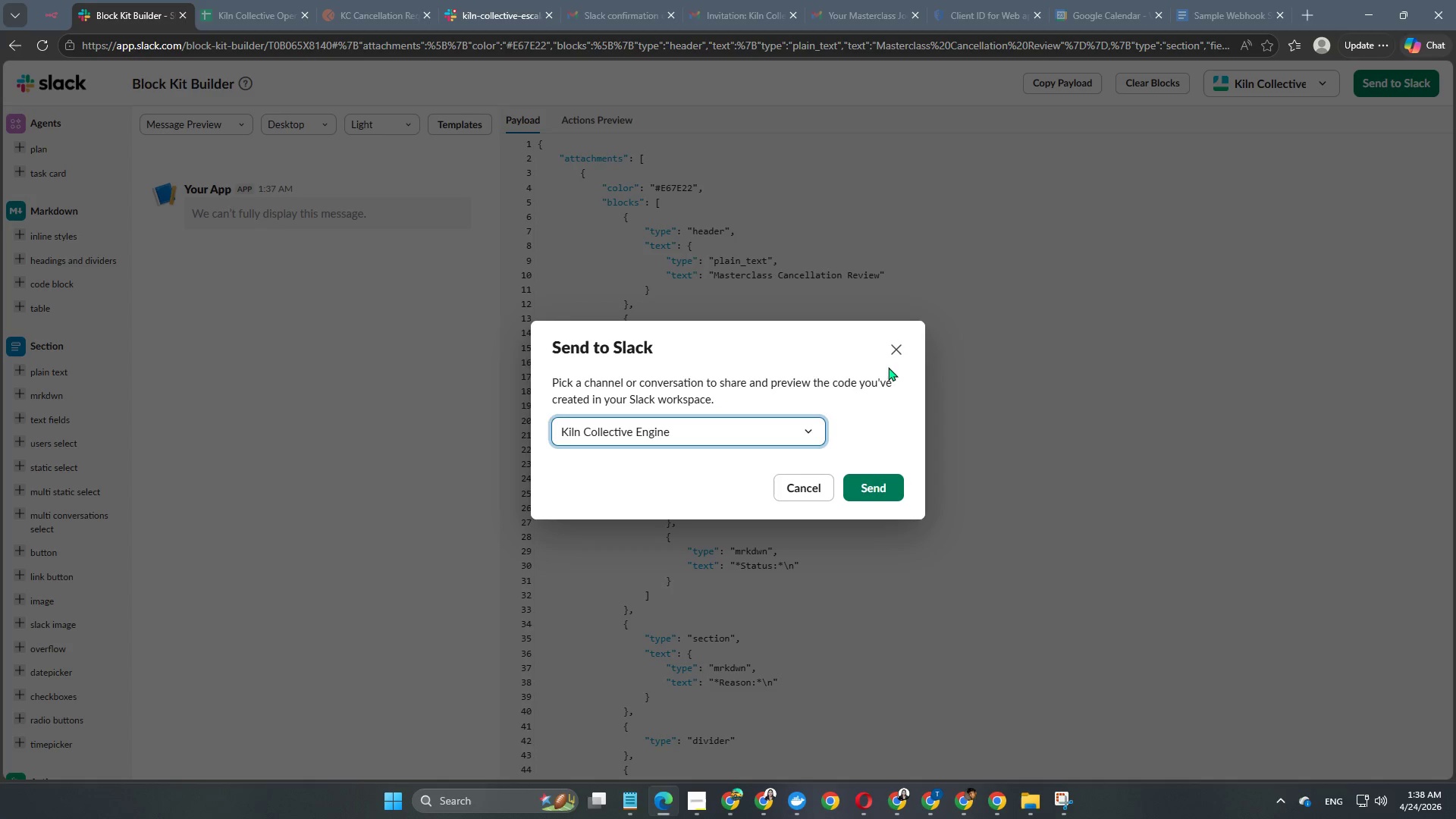 
left_click([896, 356])
 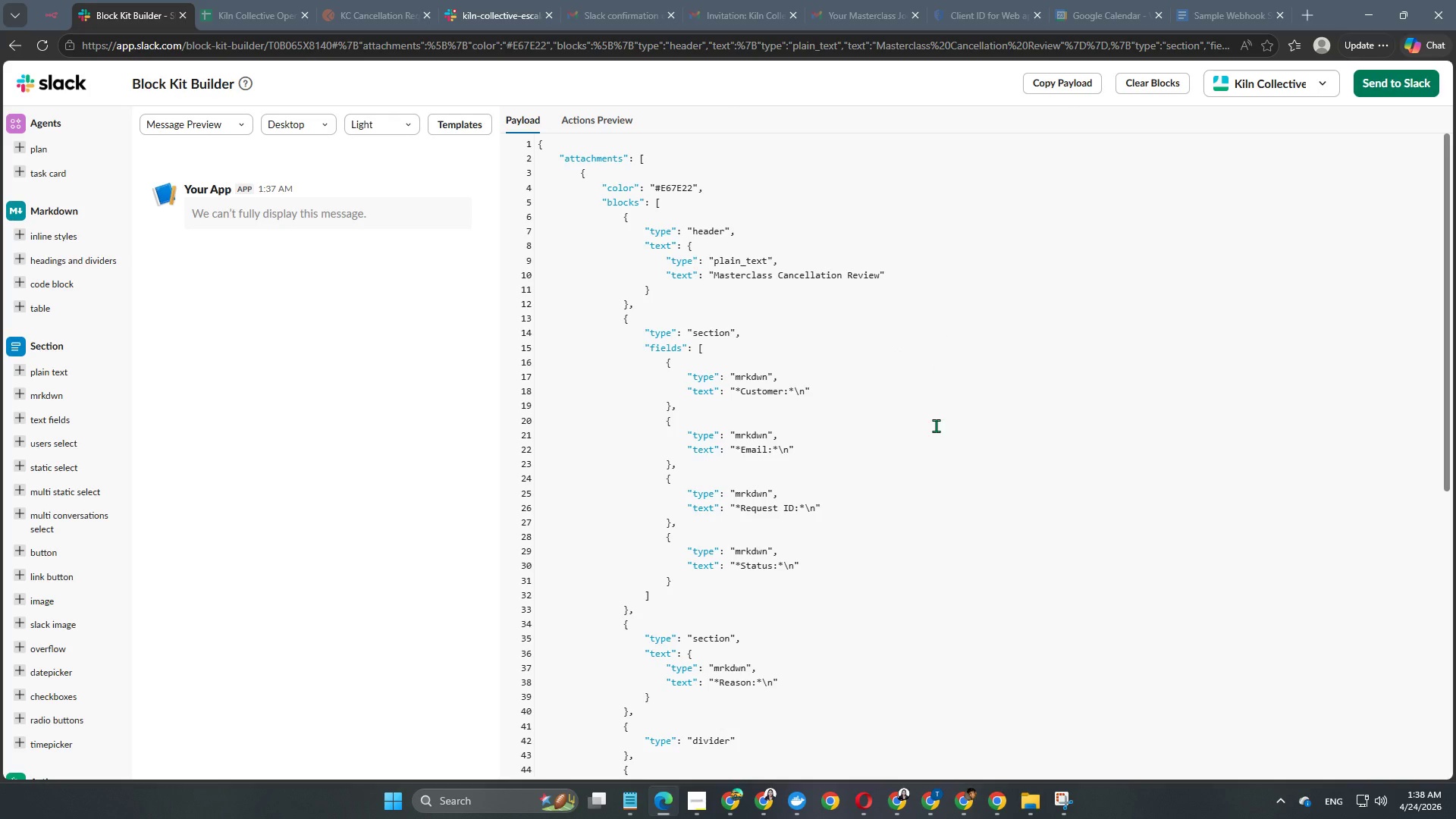 
scroll: coordinate [663, 580], scroll_direction: up, amount: 5.0
 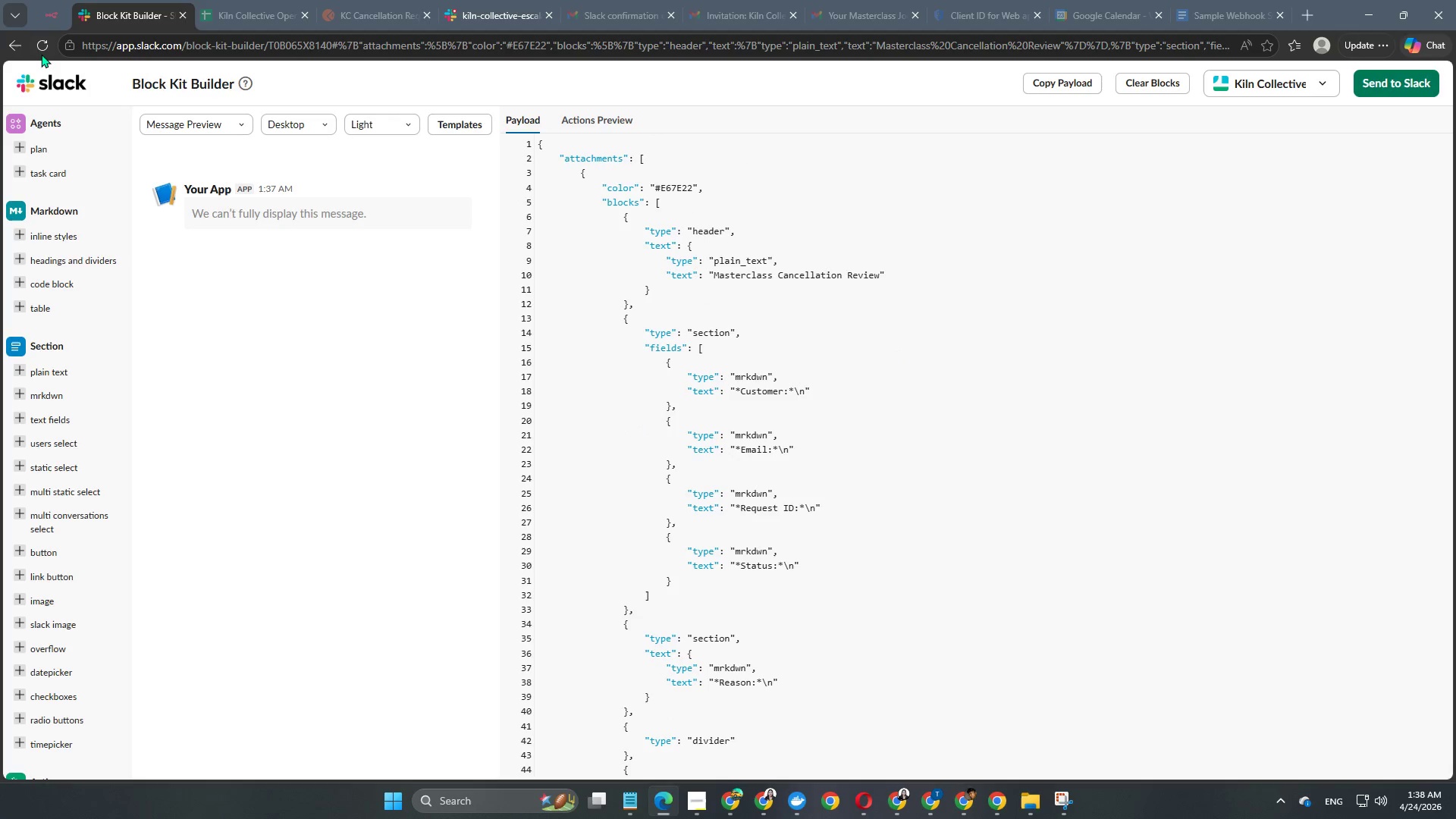 
left_click([1025, 83])
 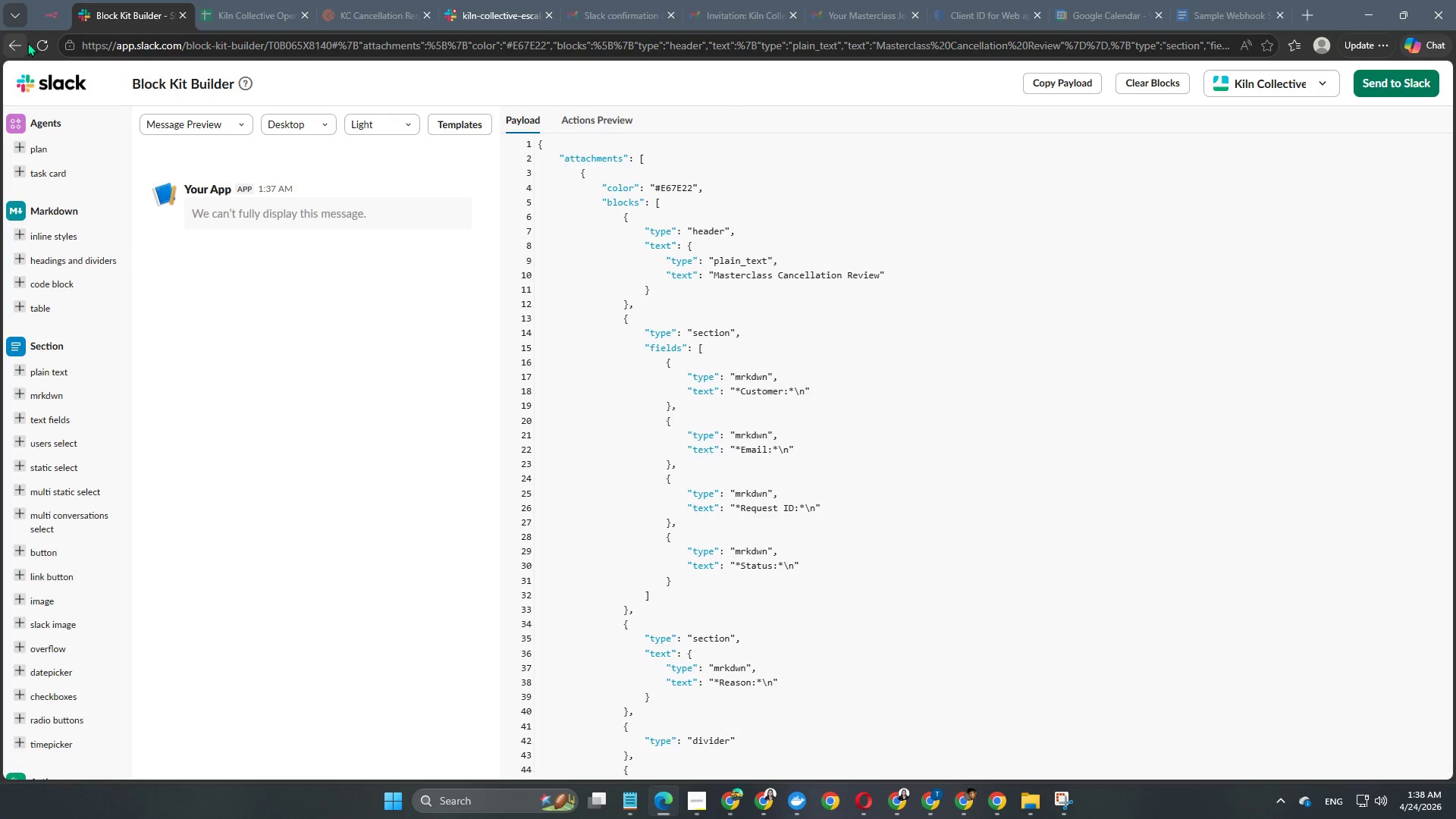 
left_click([39, 46])
 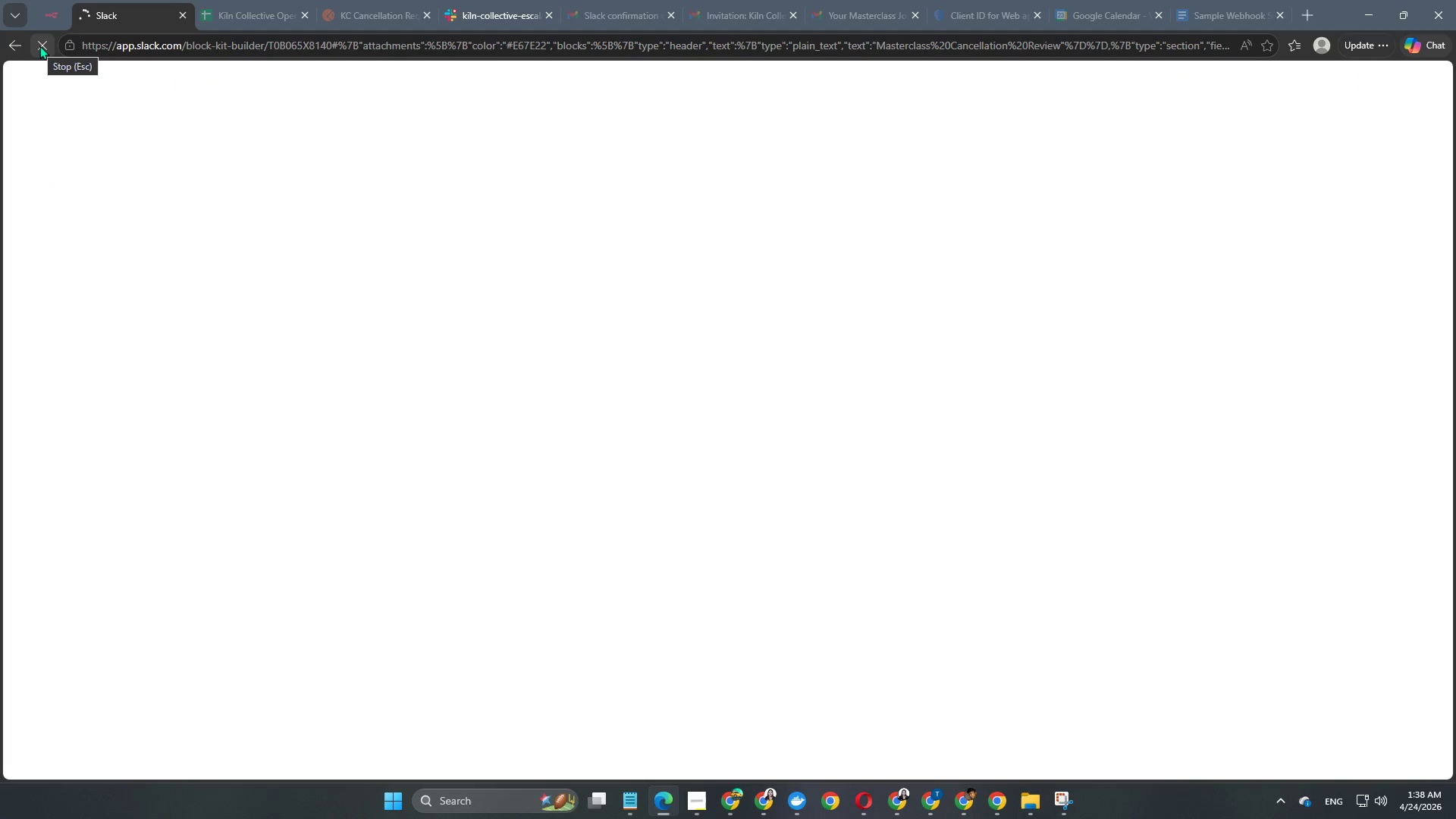 
mouse_move([70, -2])
 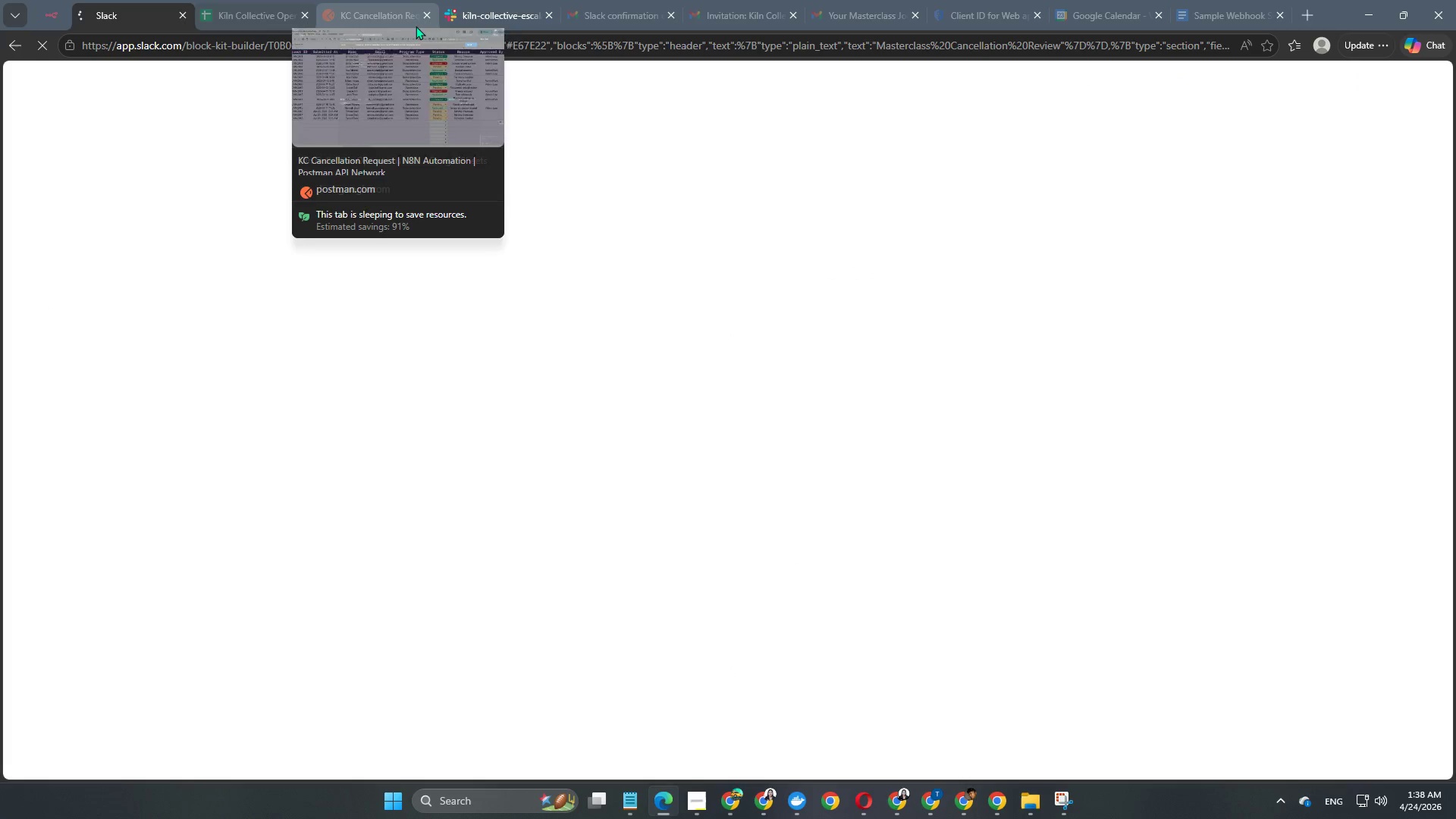 
mouse_move([429, 29])
 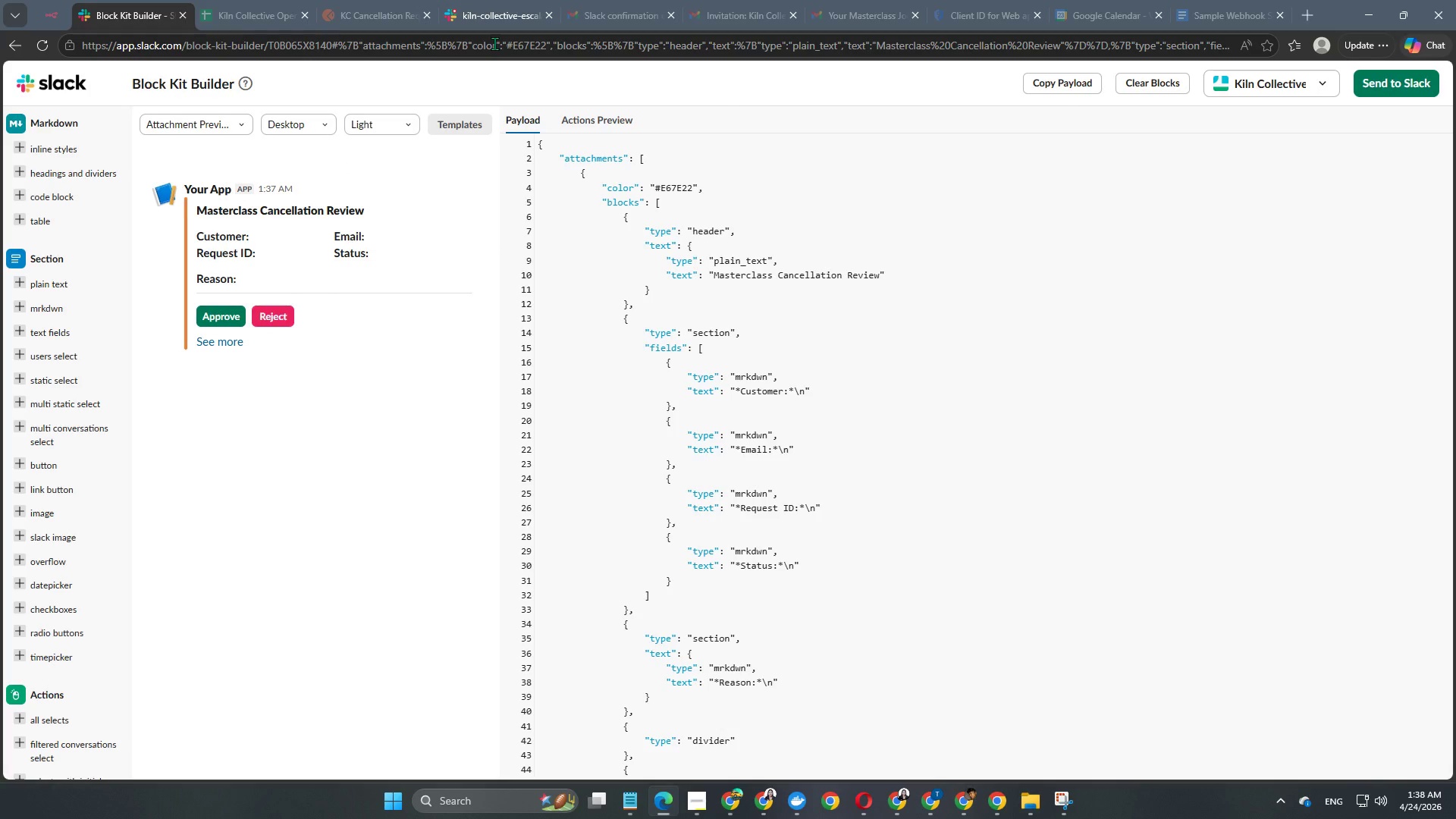 
wait(9.15)
 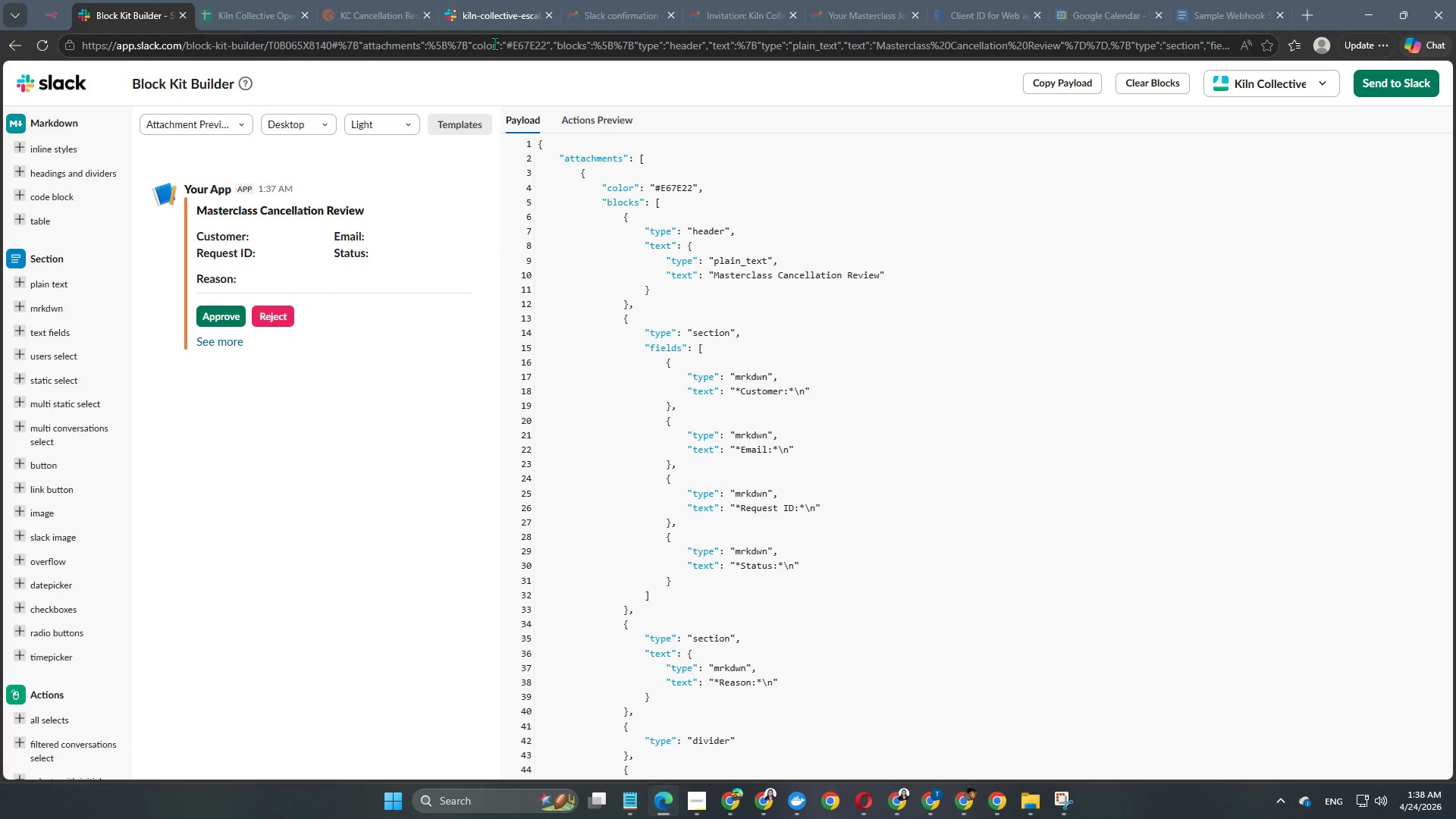 
scroll: coordinate [685, 370], scroll_direction: up, amount: 5.0
 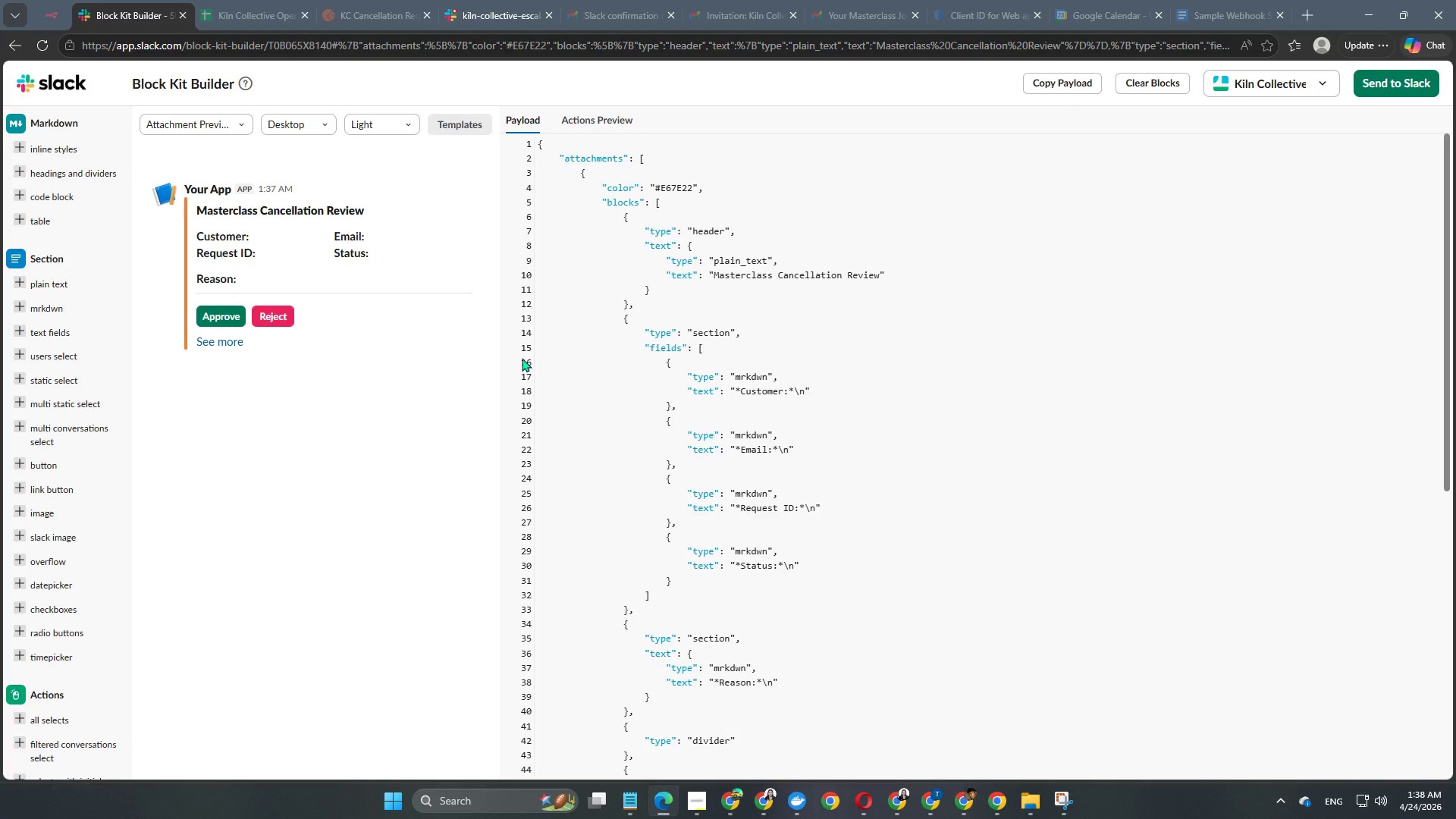 
scroll: coordinate [651, 411], scroll_direction: down, amount: 4.0
 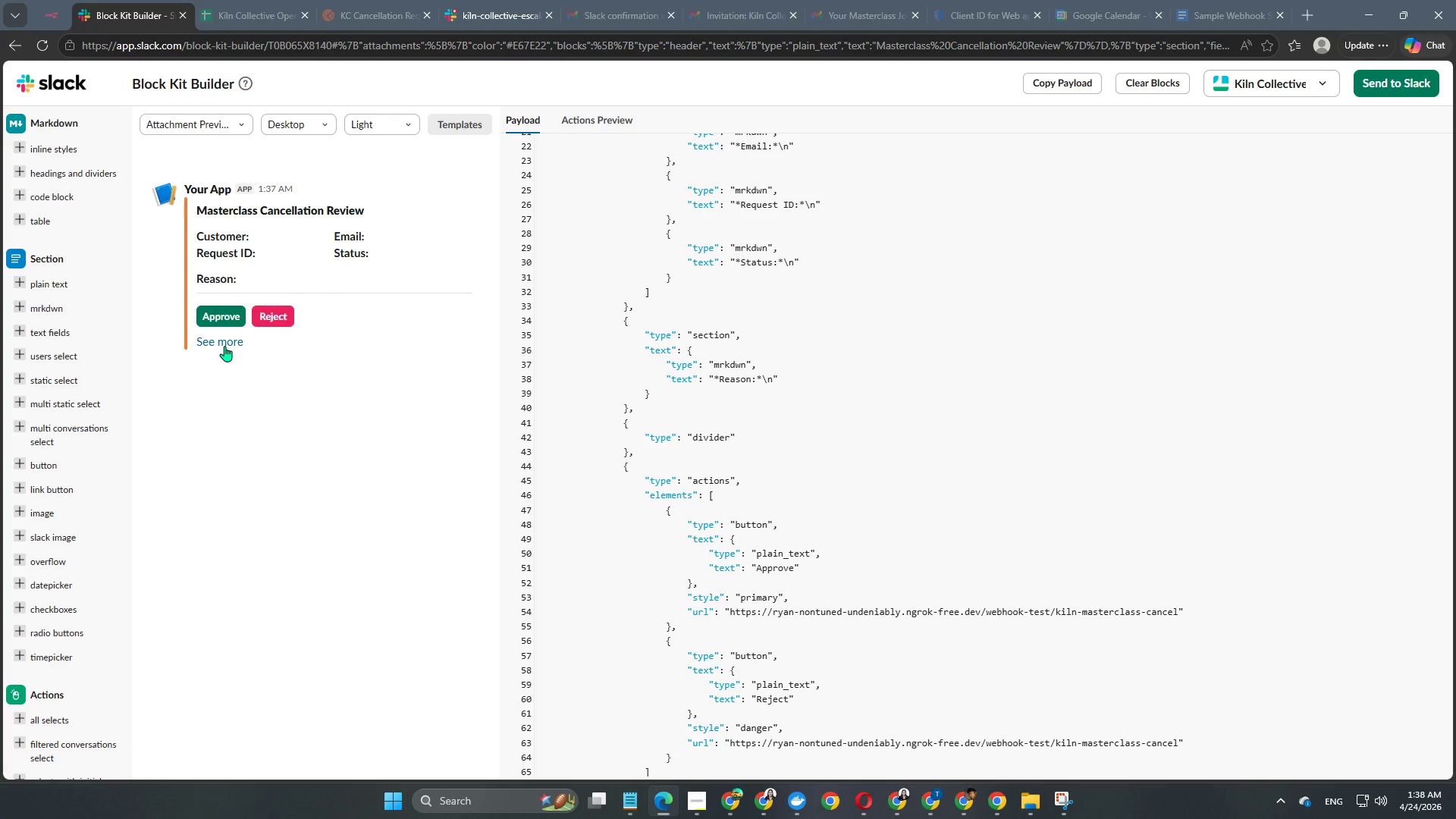 
left_click([224, 346])
 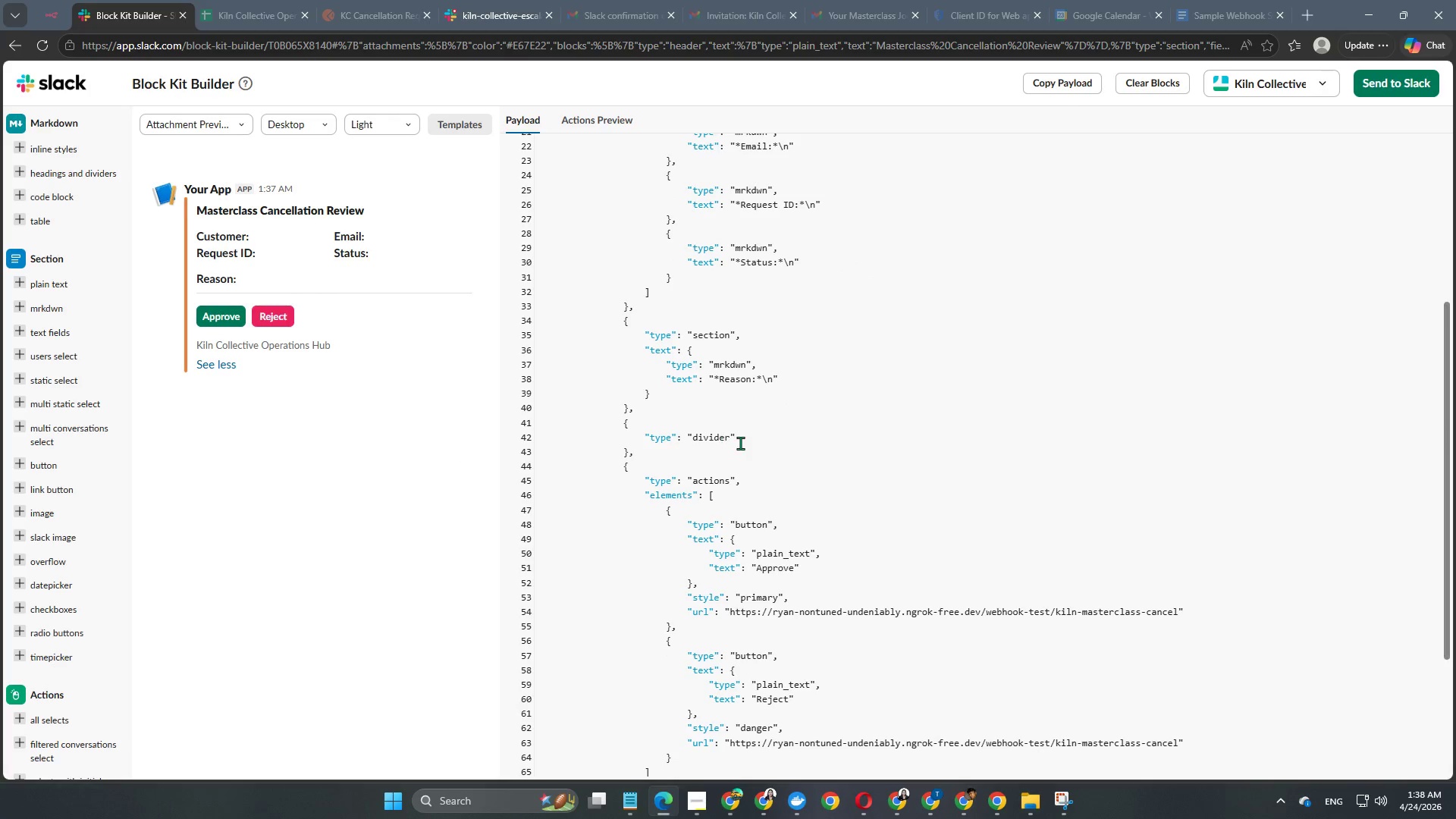 
scroll: coordinate [513, 400], scroll_direction: down, amount: 4.0
 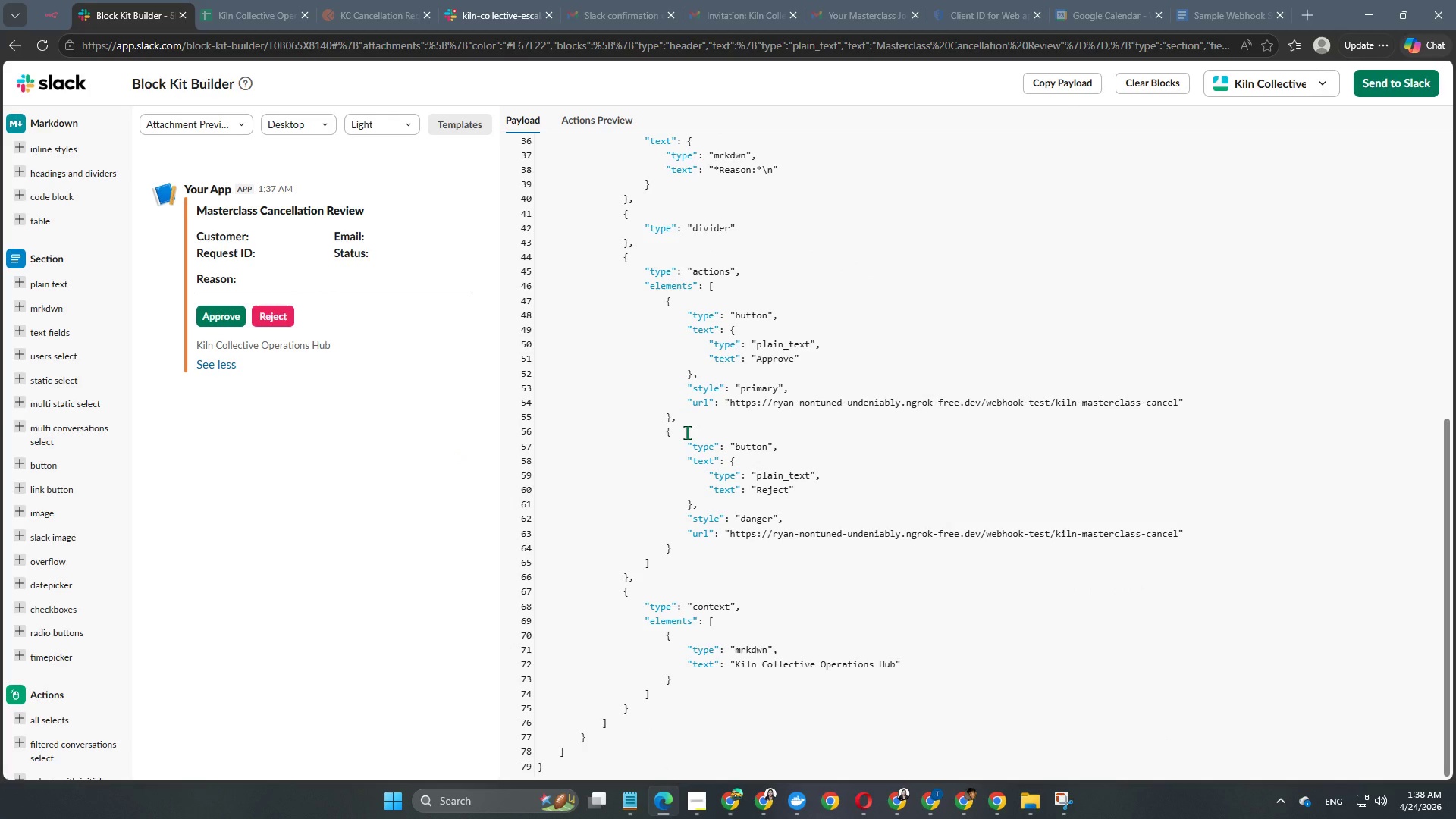 
scroll: coordinate [688, 432], scroll_direction: up, amount: 13.0
 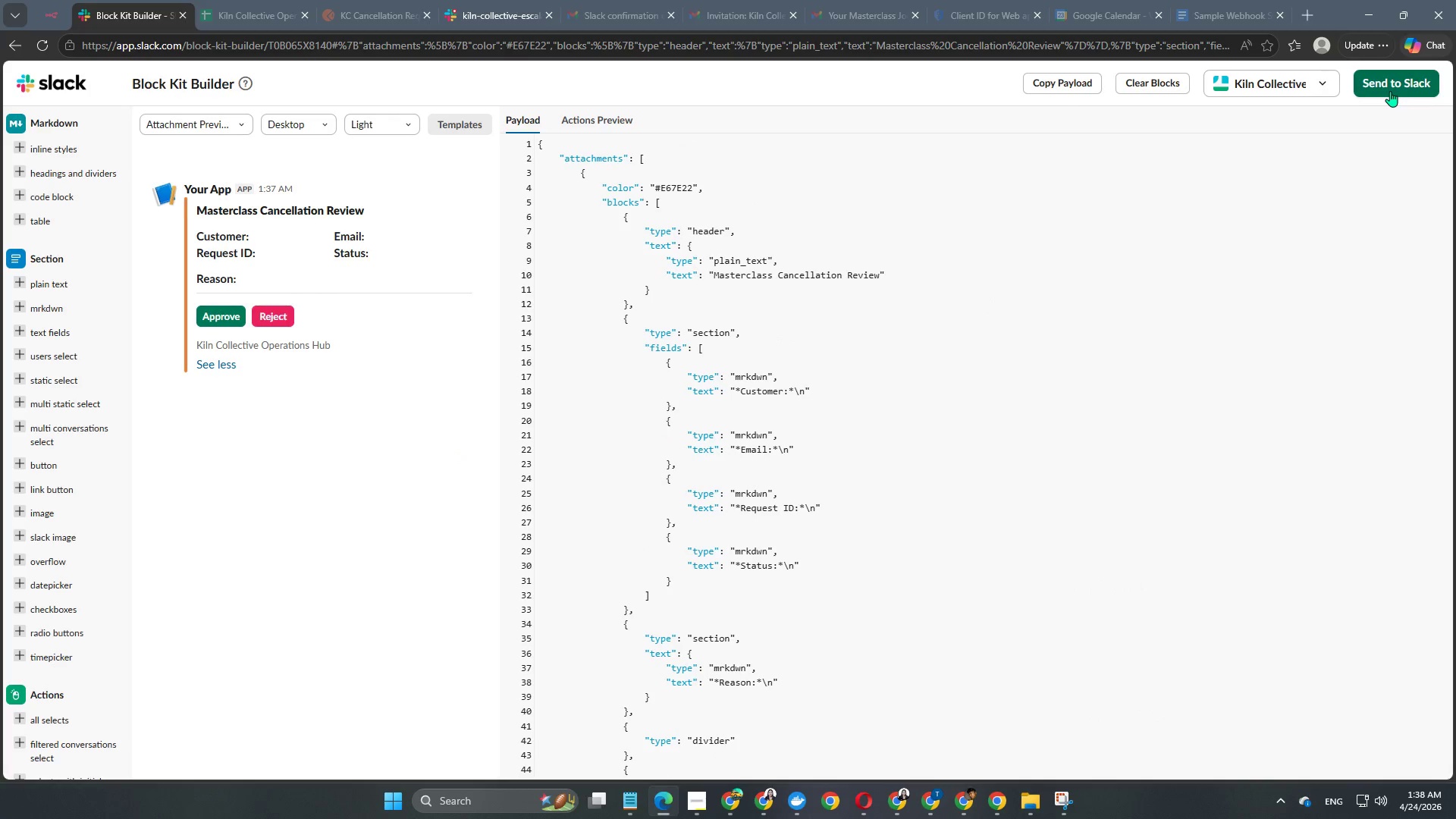 
left_click([1390, 91])
 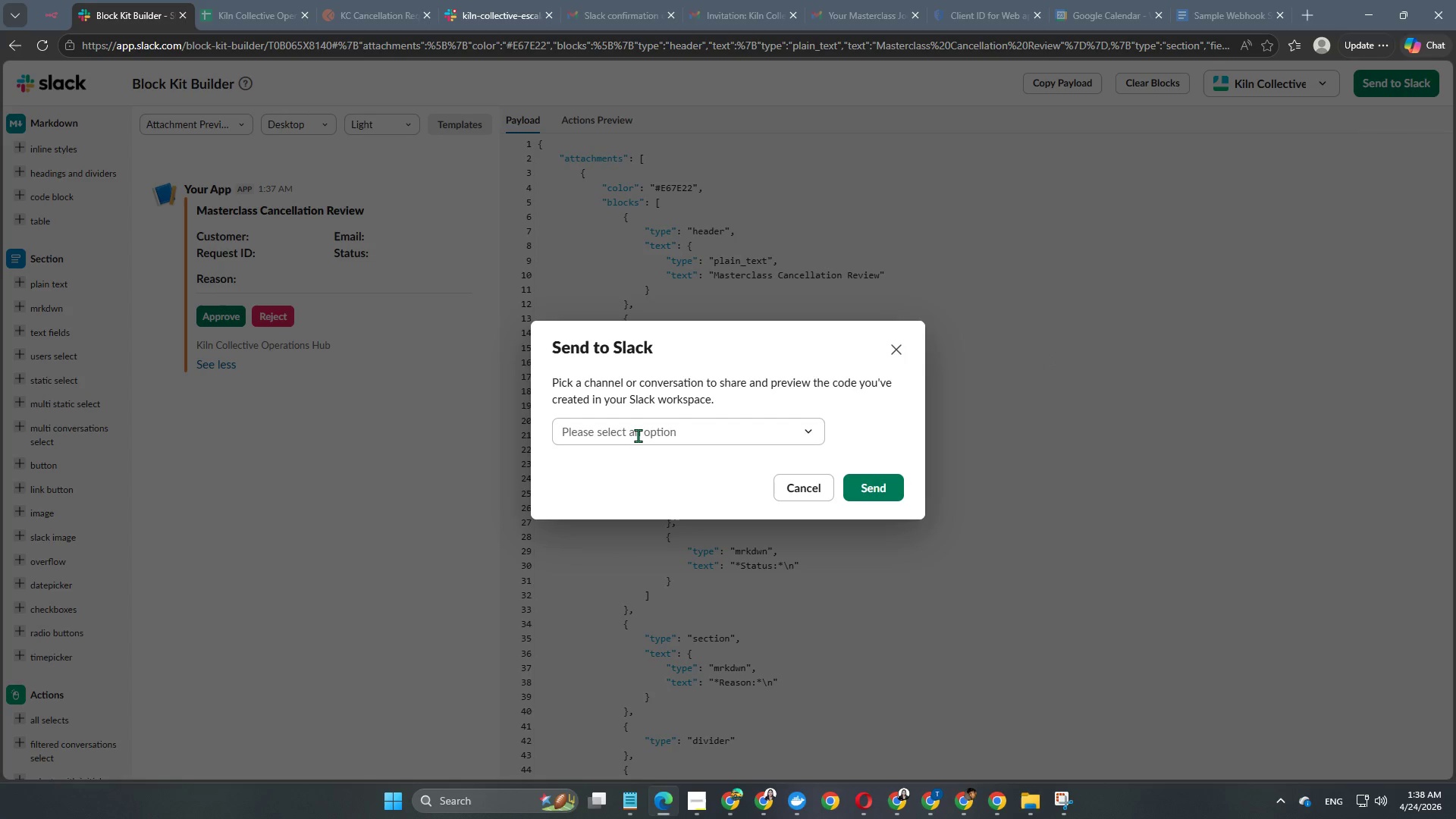 
left_click([638, 435])
 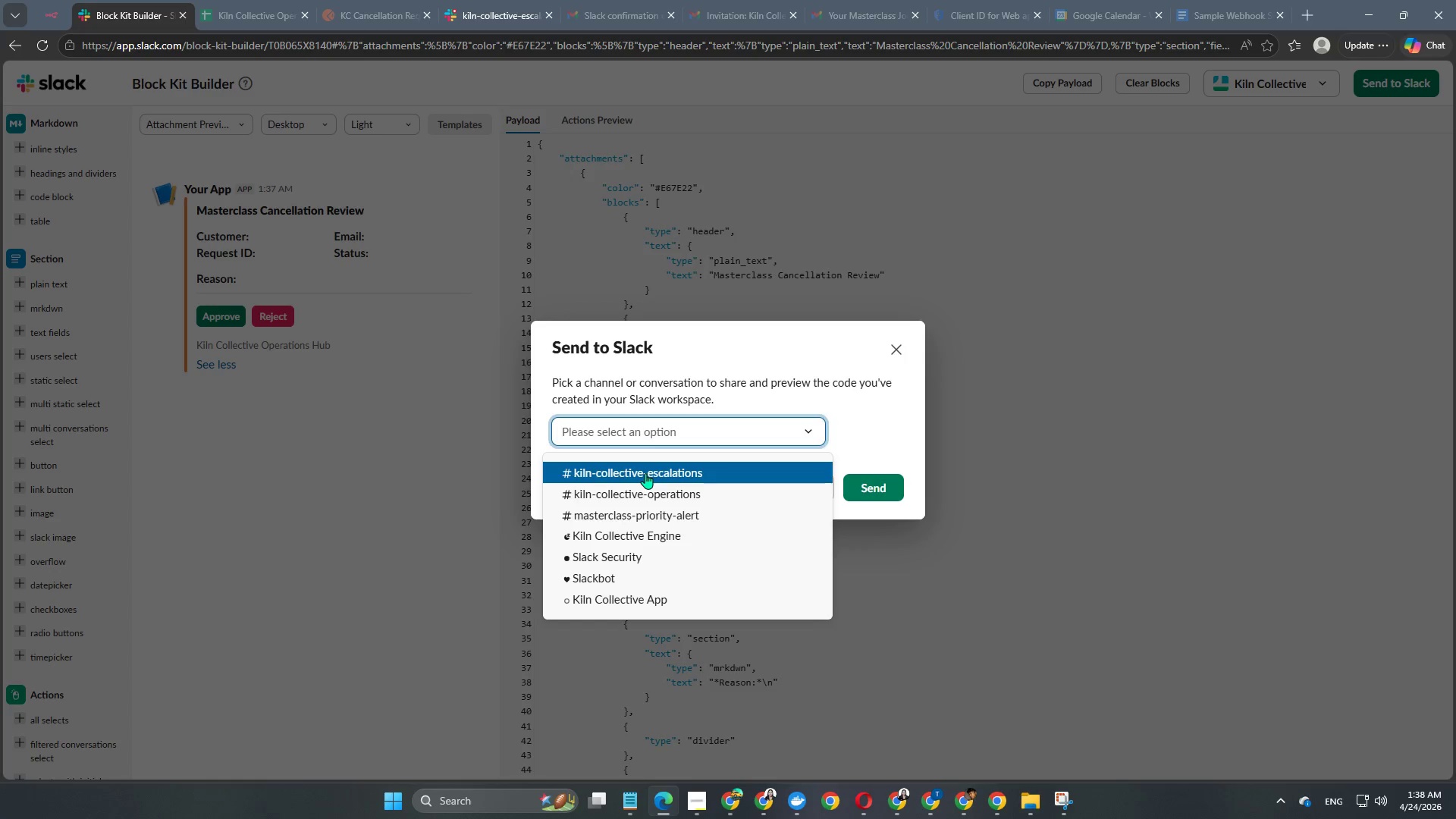 
left_click([645, 473])
 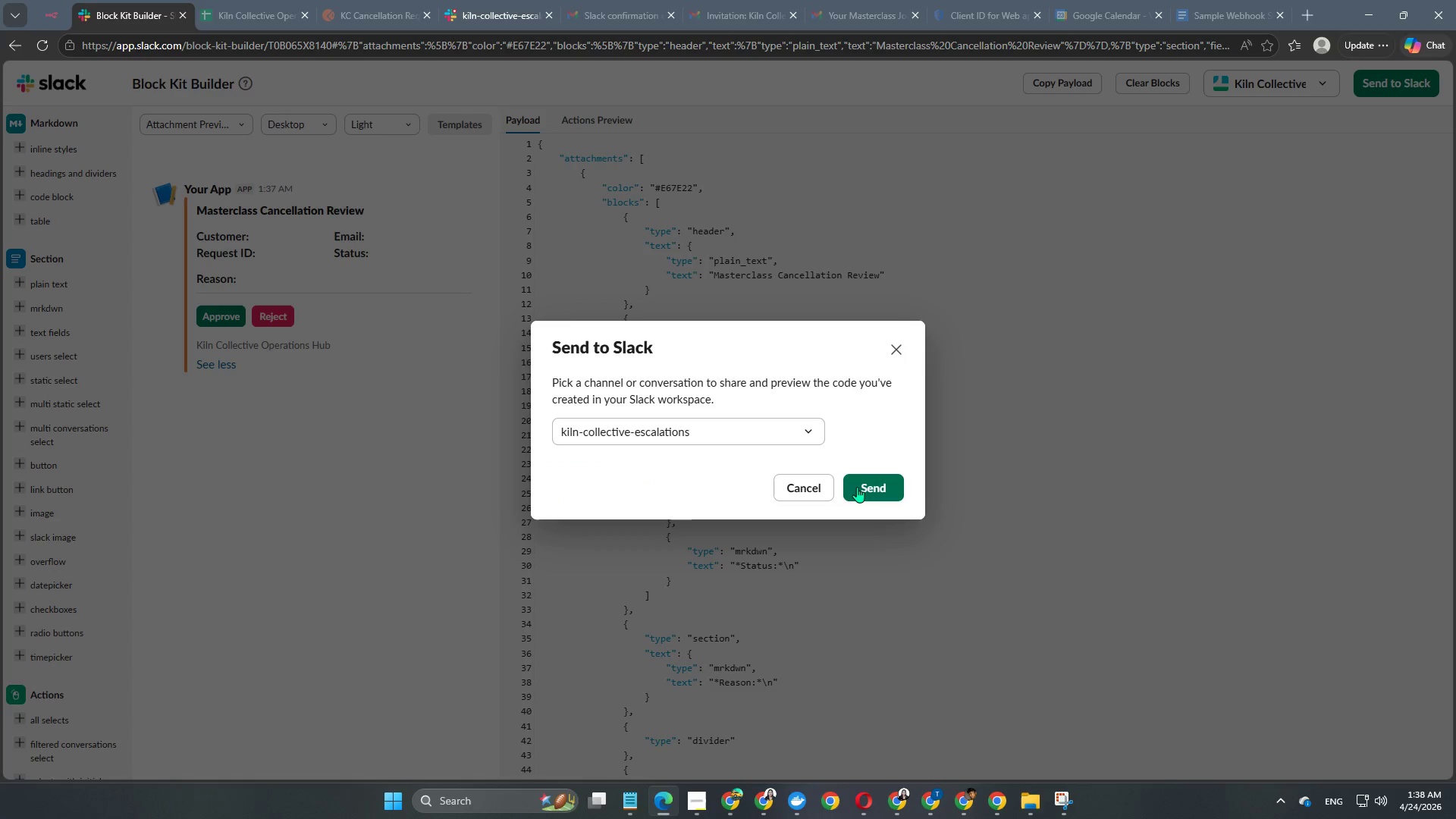 
left_click([857, 487])
 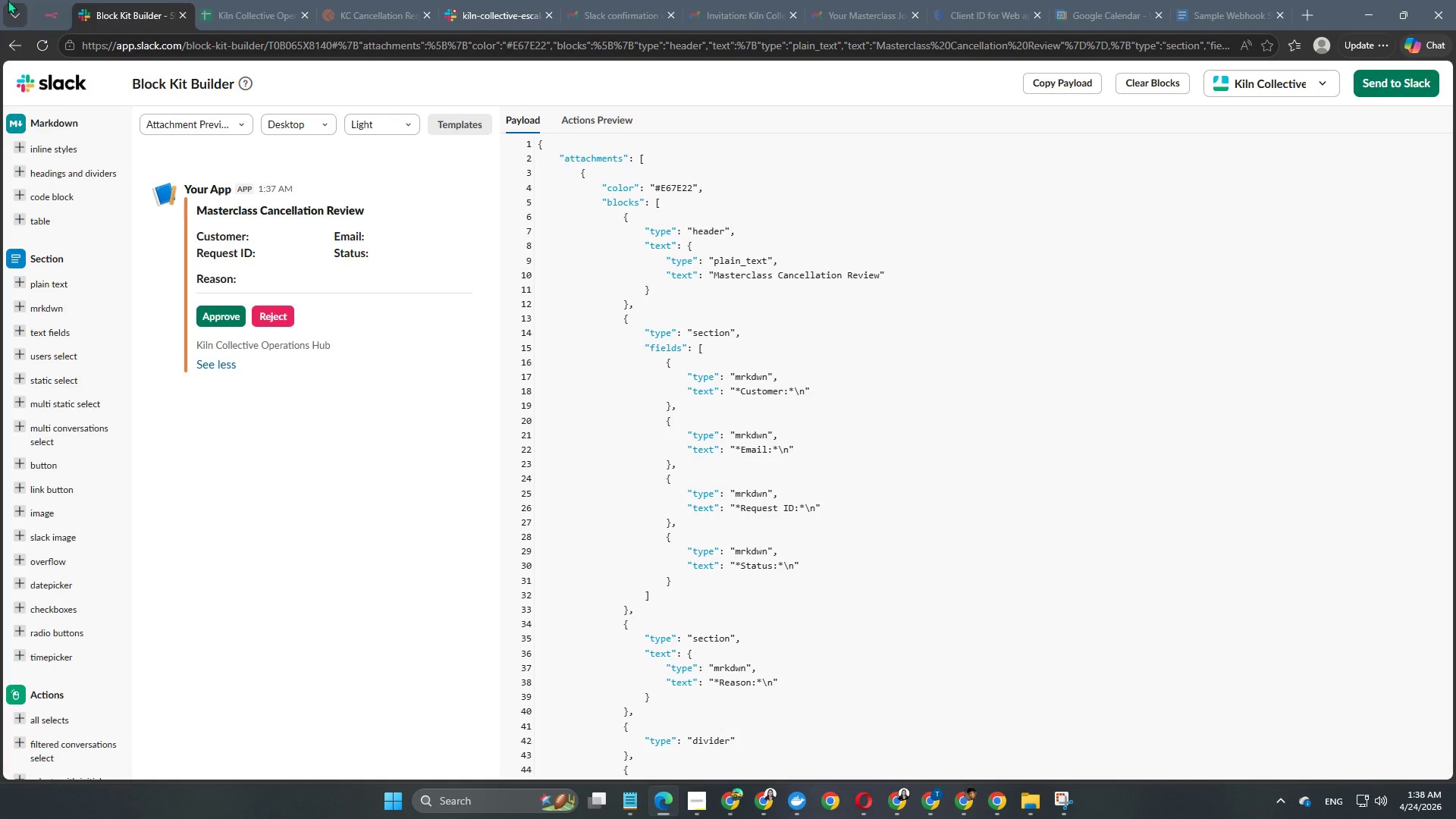 
wait(6.31)
 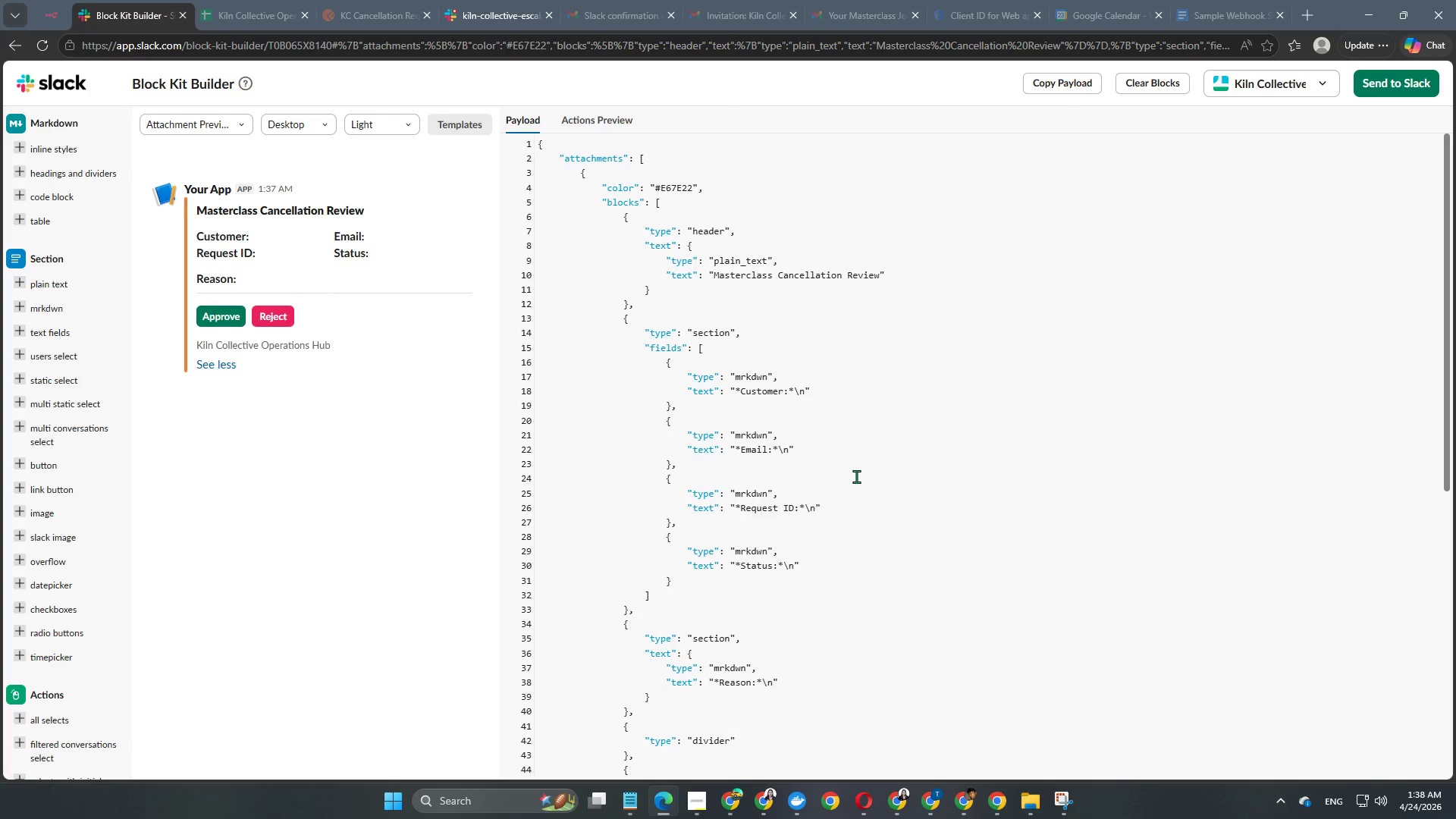 
left_click([472, 0])
 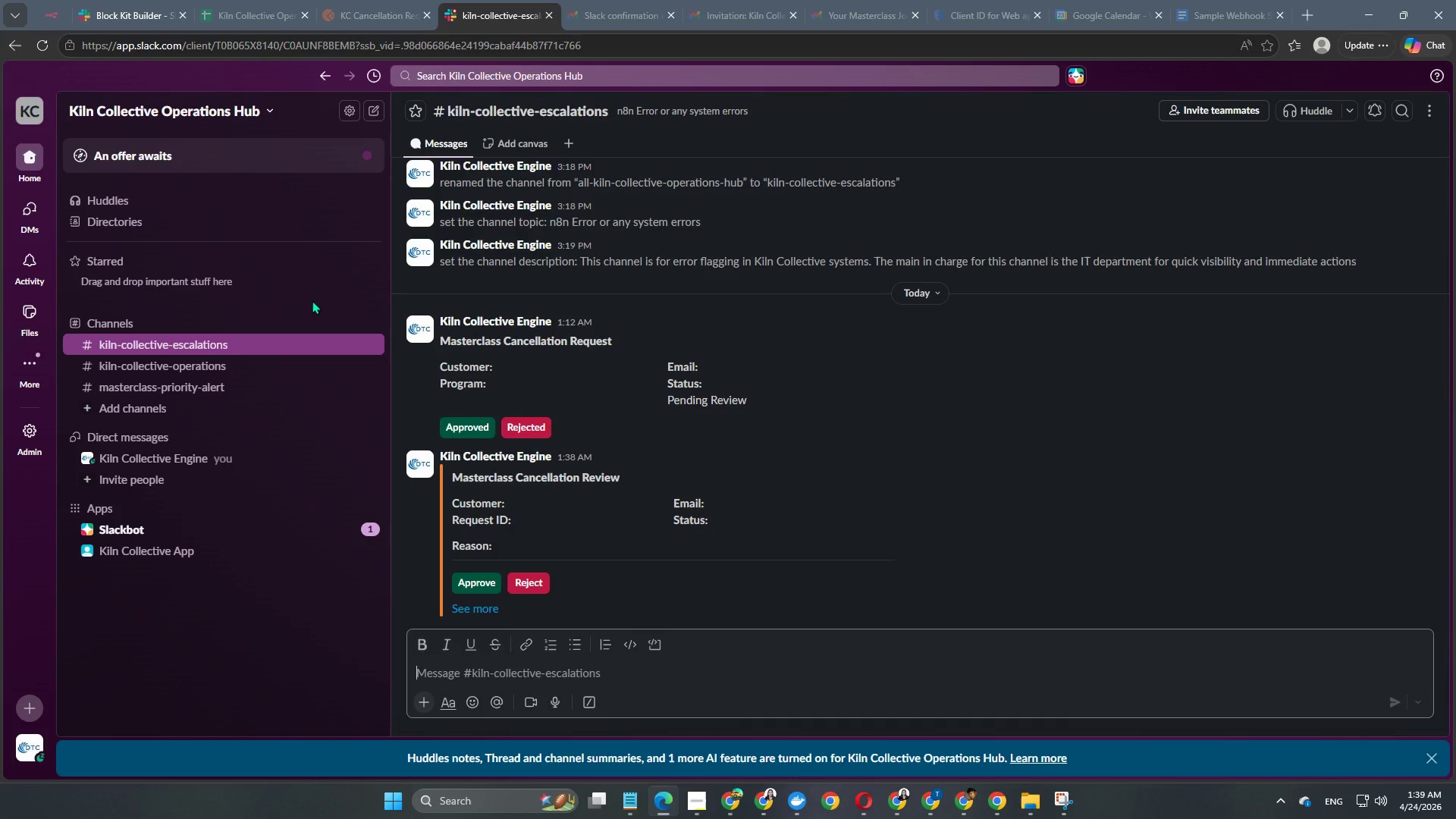 
wait(7.11)
 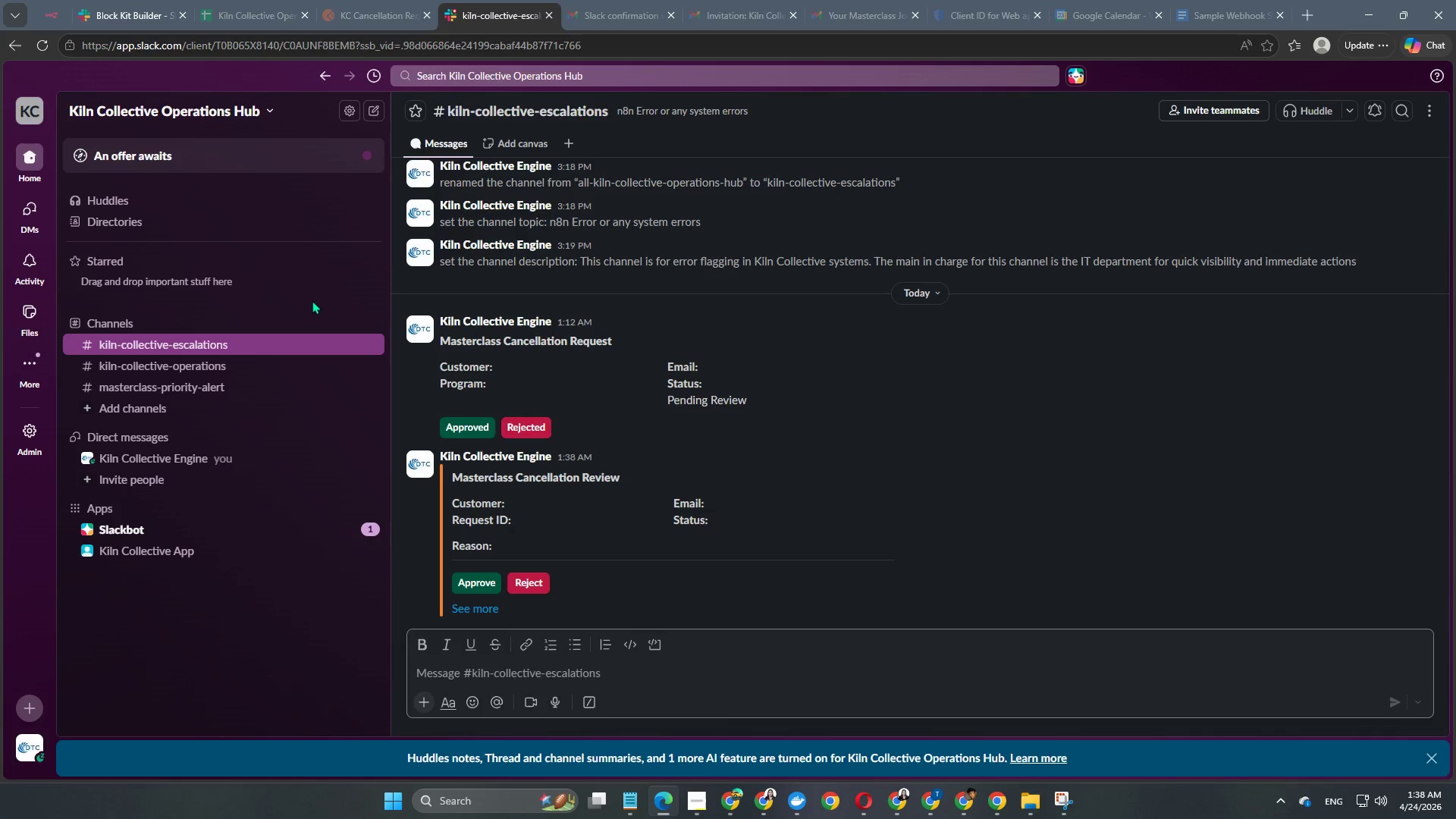 
left_click([485, 612])
 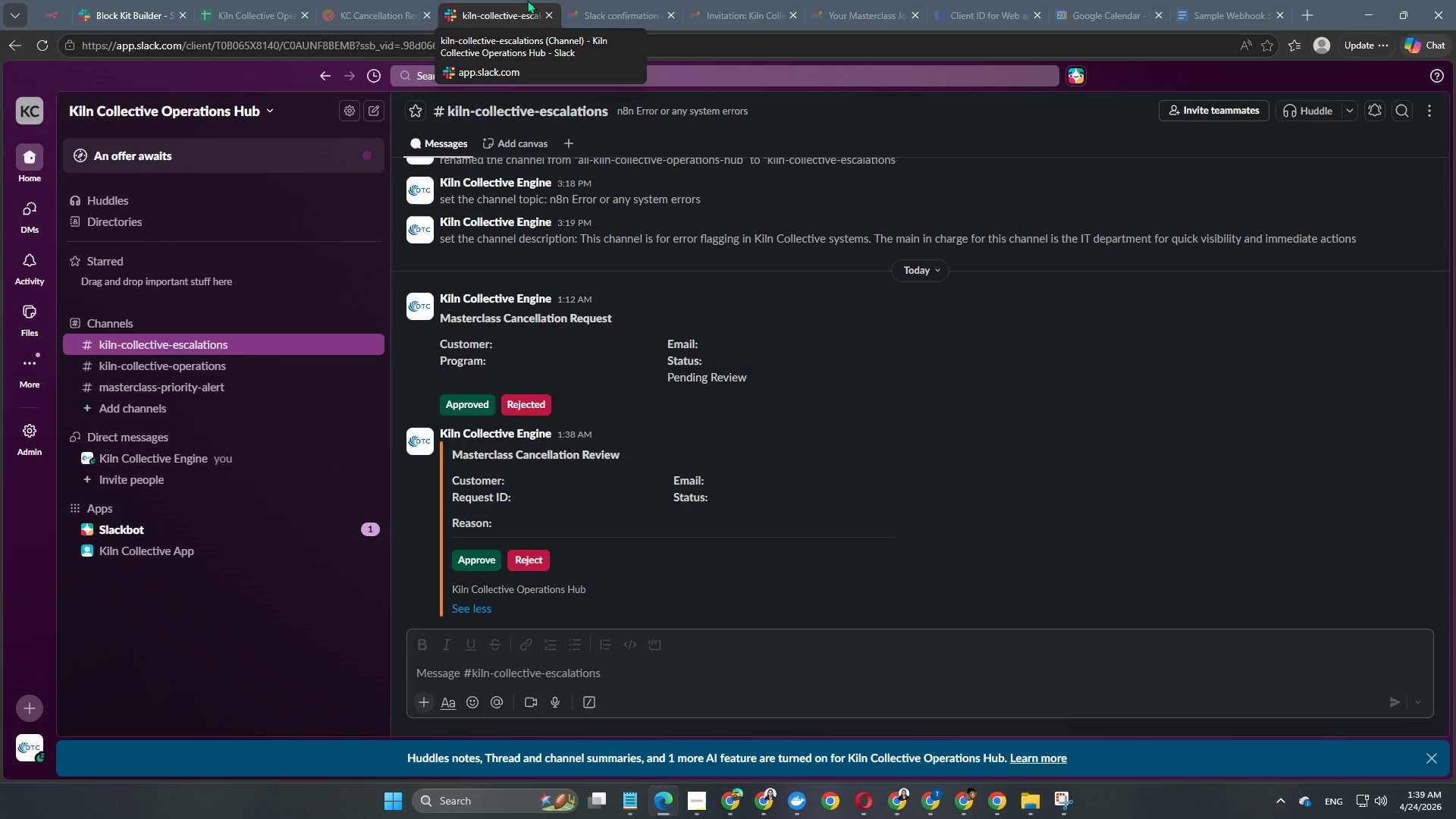 
wait(19.86)
 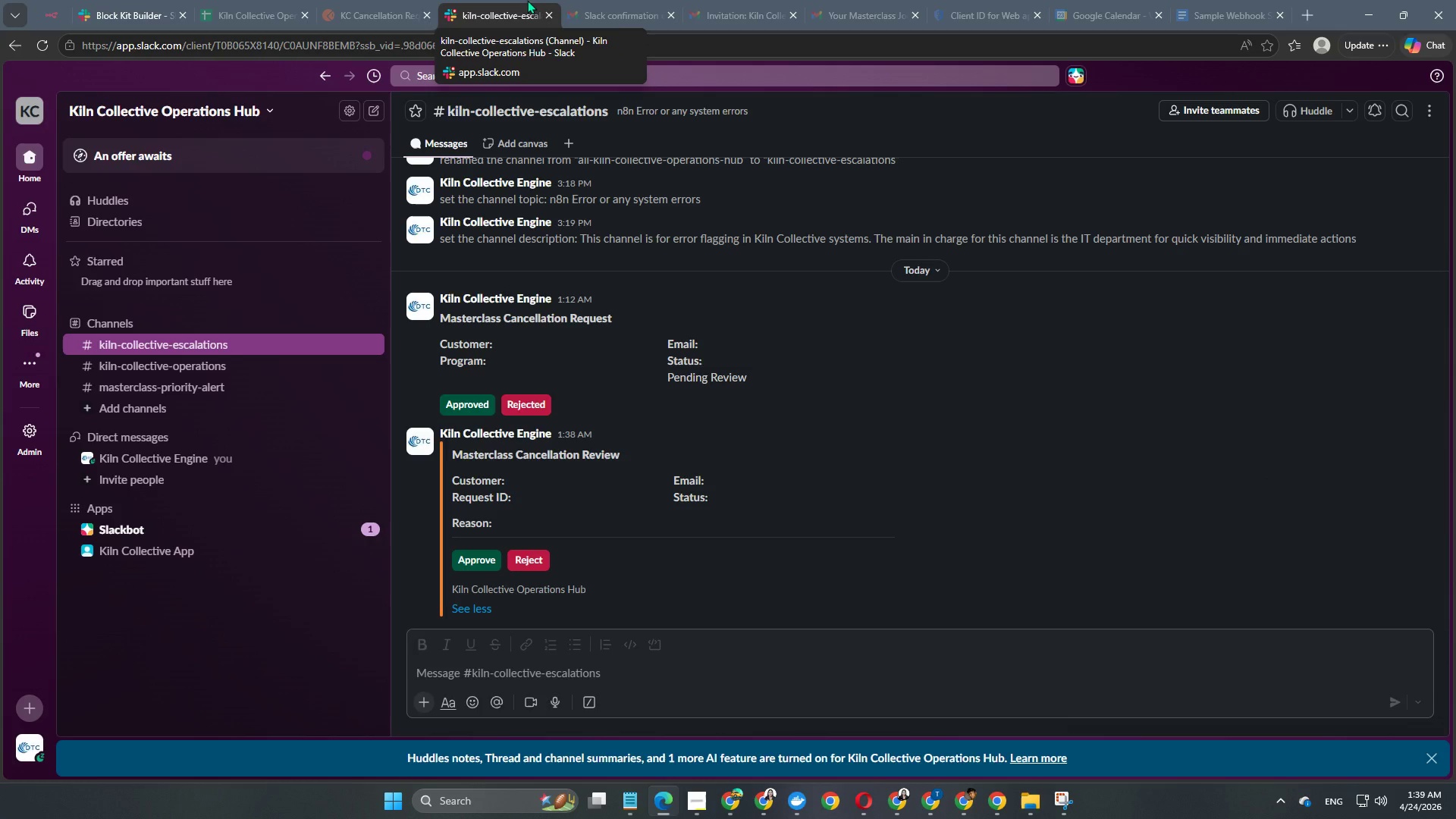 
left_click([237, 0])
 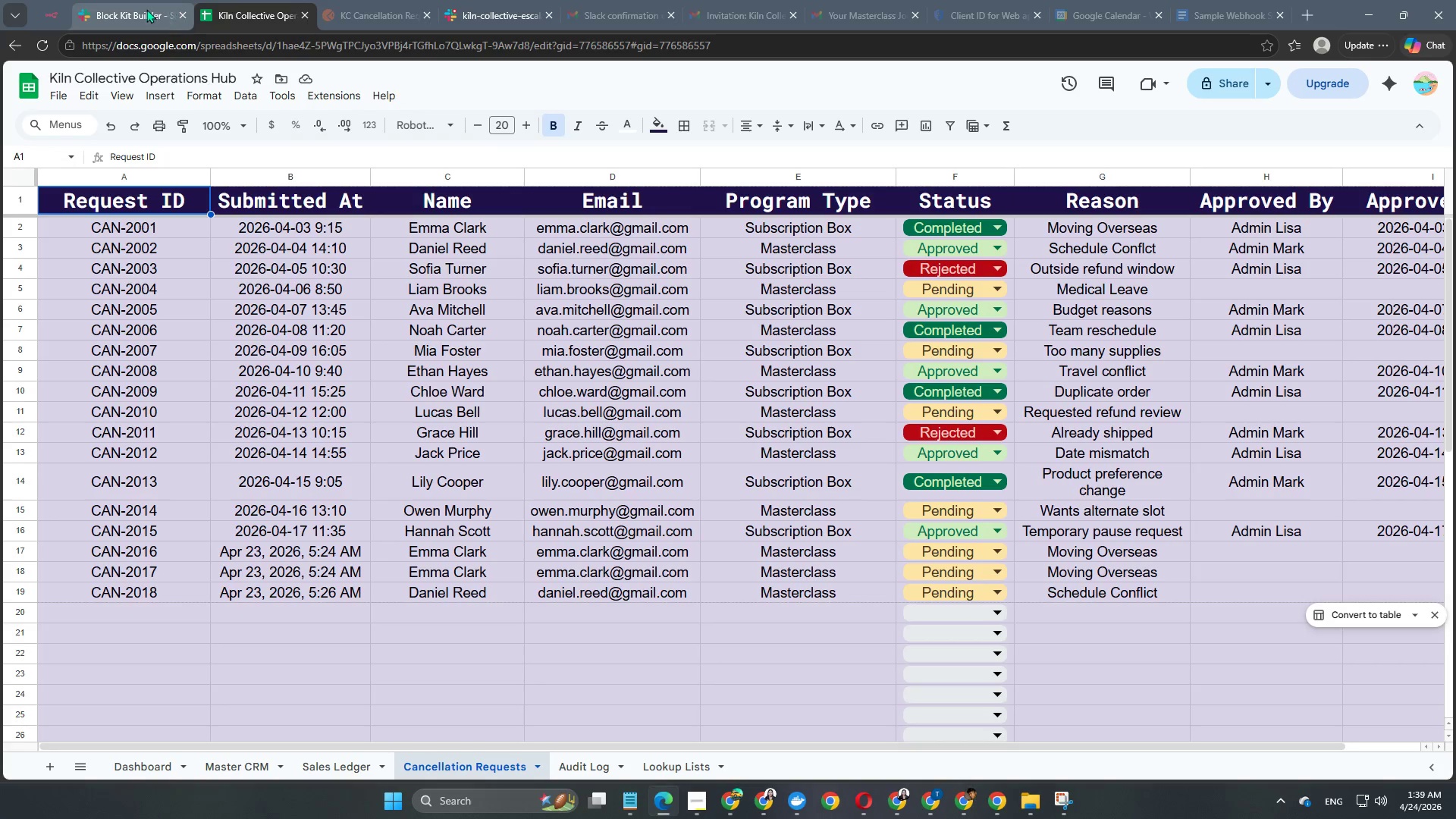 
left_click([131, 8])
 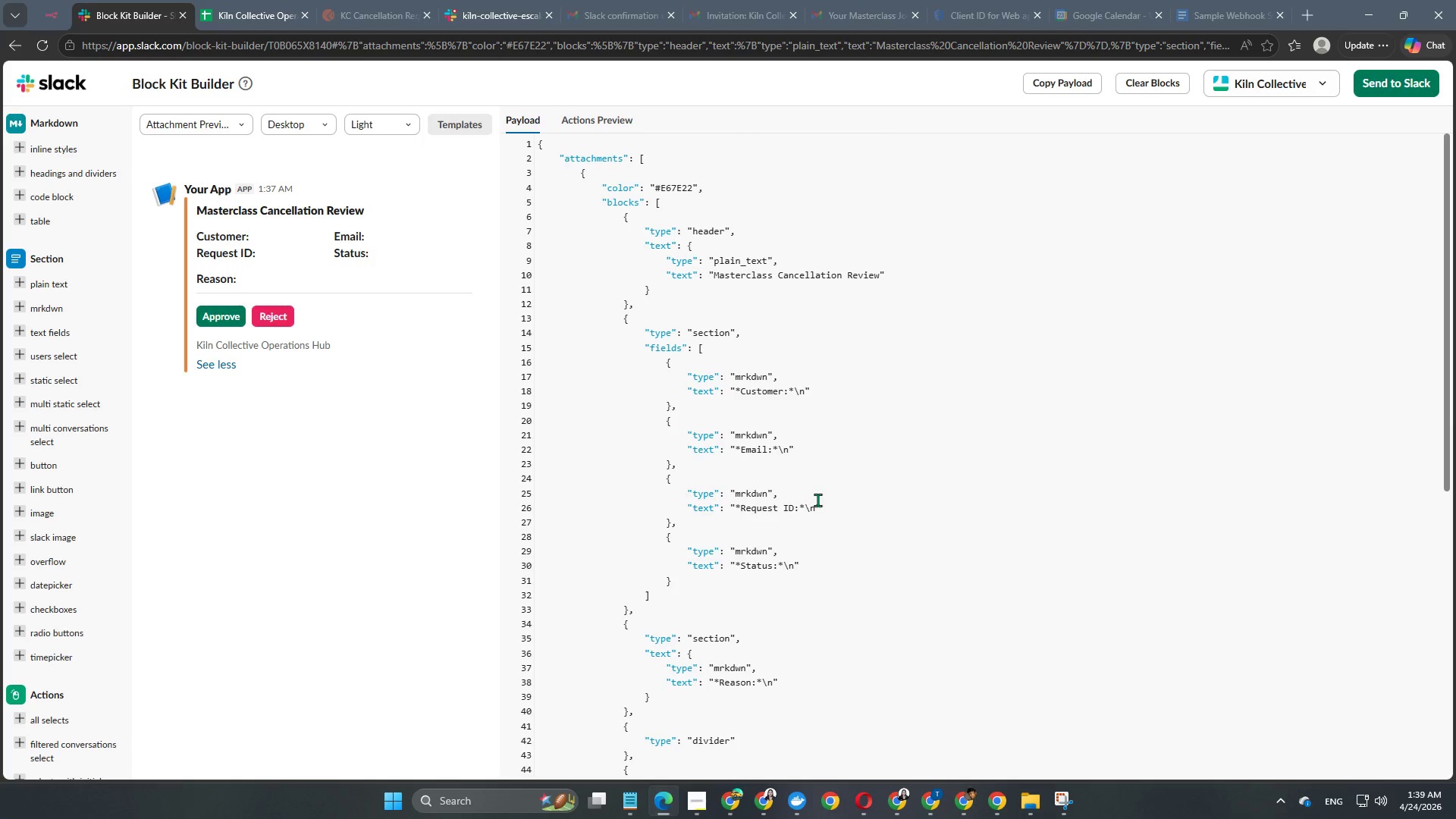 
scroll: coordinate [817, 500], scroll_direction: down, amount: 1.0
 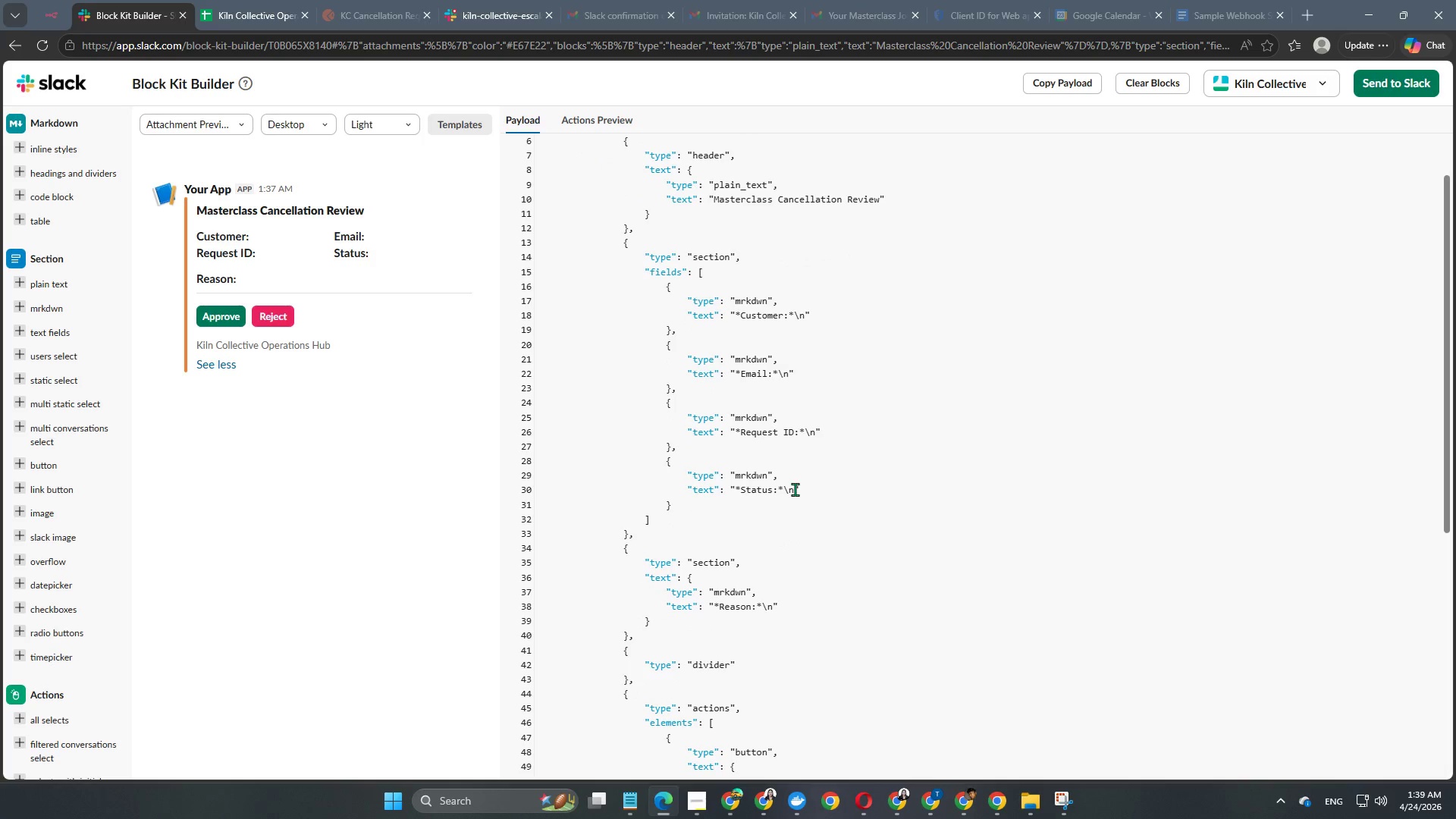 
left_click([795, 489])
 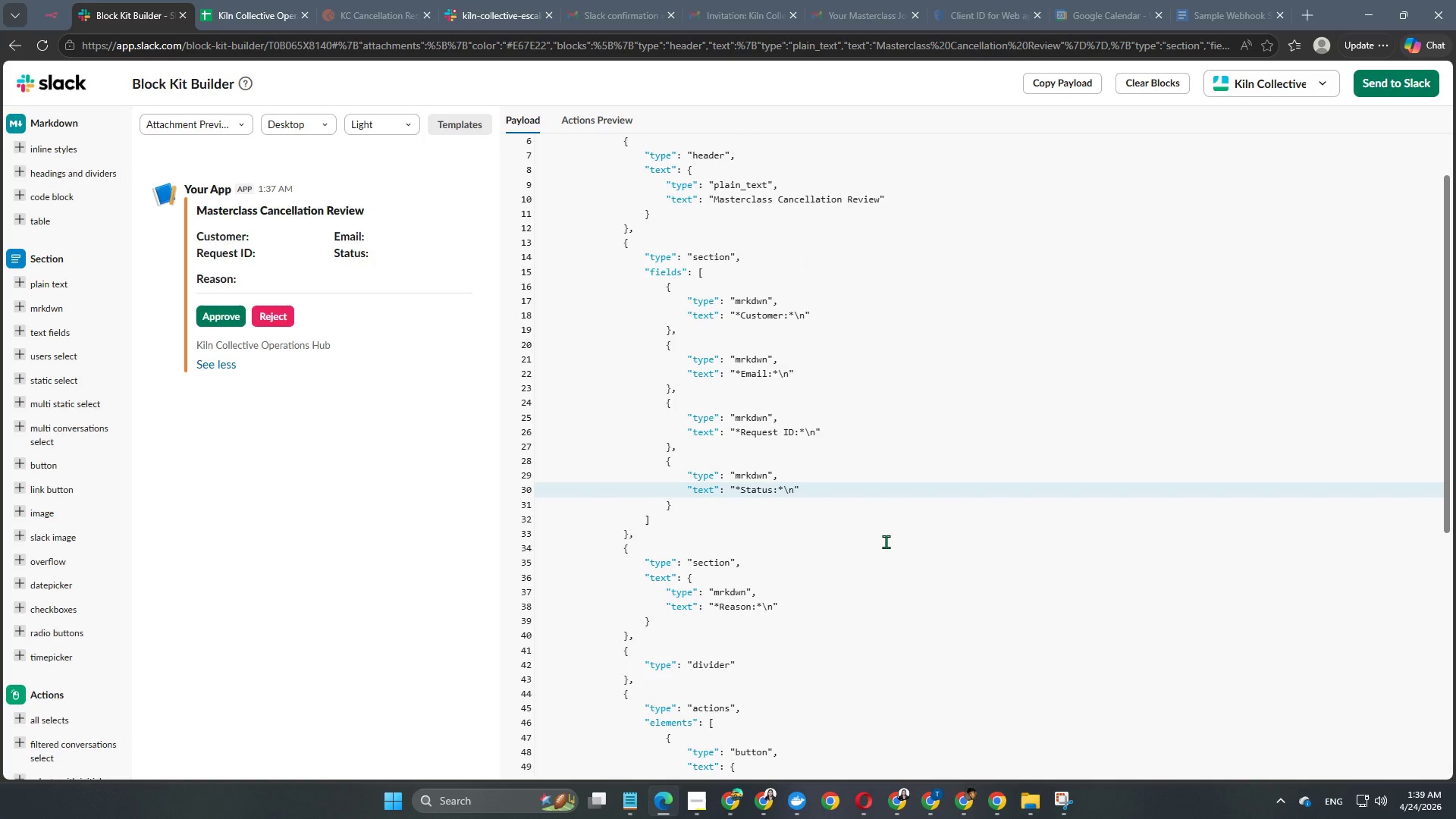 
type(Pending Review)
 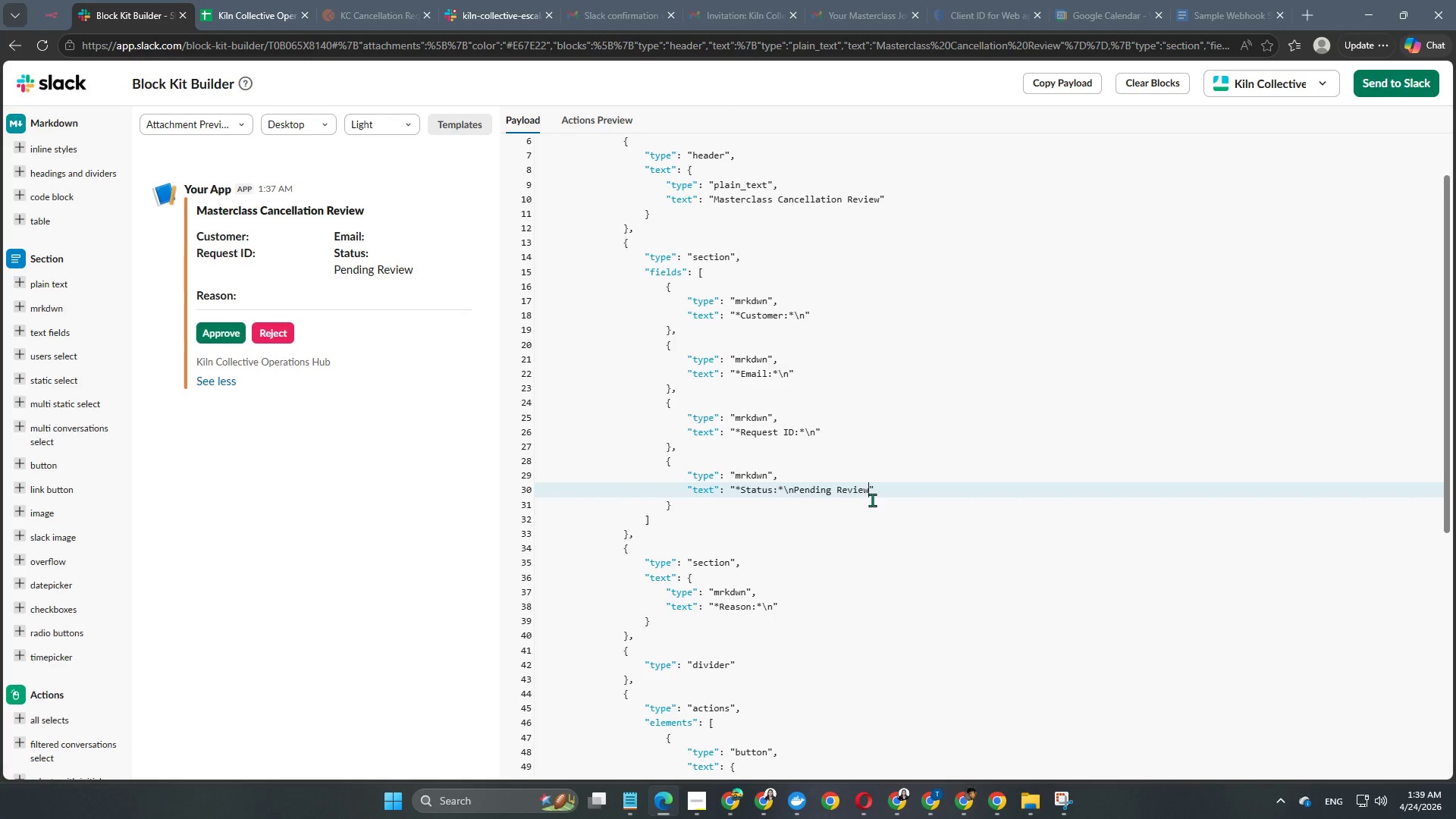 
scroll: coordinate [811, 544], scroll_direction: down, amount: 10.0
 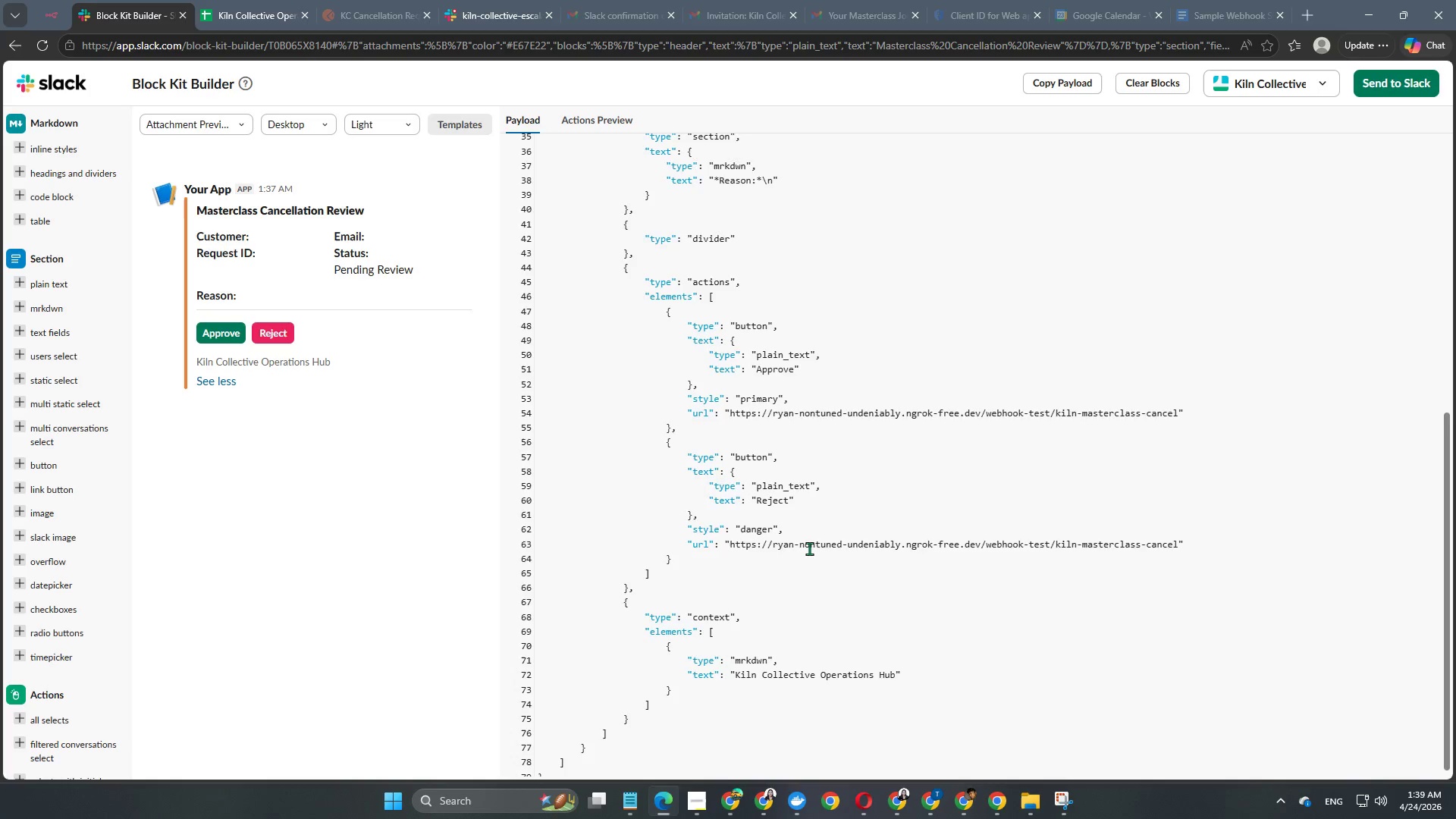 
scroll: coordinate [811, 548], scroll_direction: up, amount: 9.0
 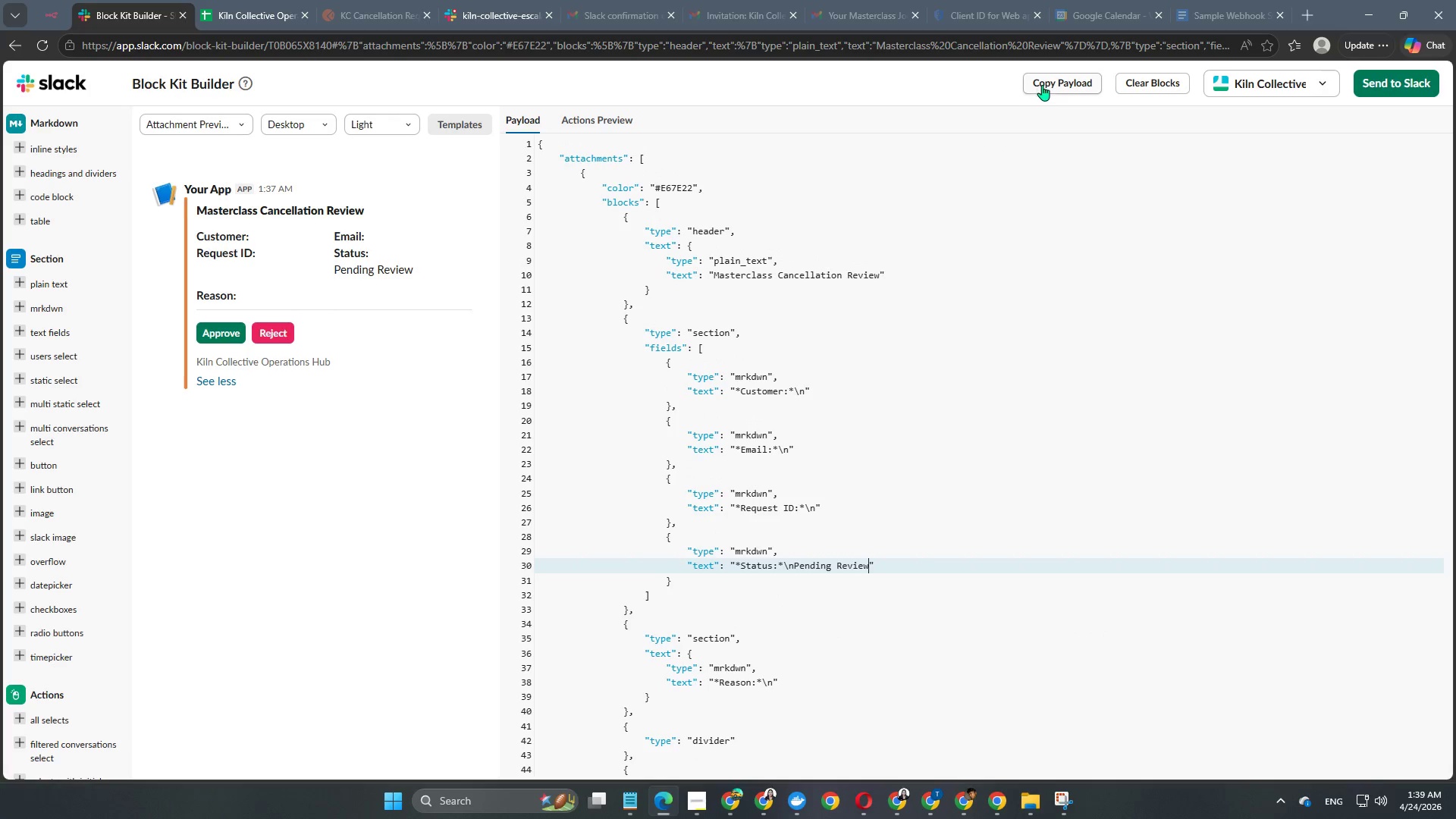 
left_click([1042, 85])
 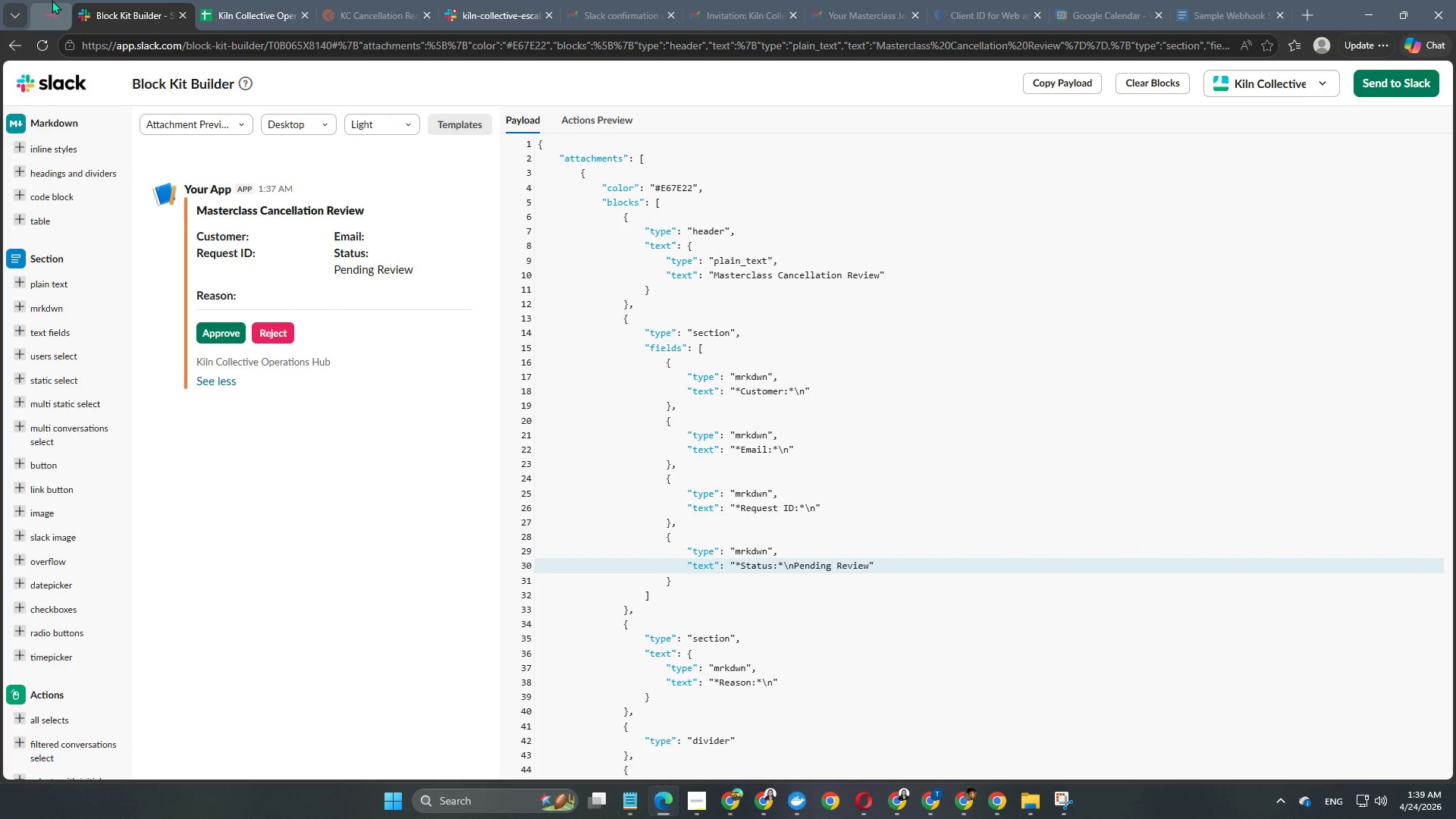 
left_click([51, 11])
 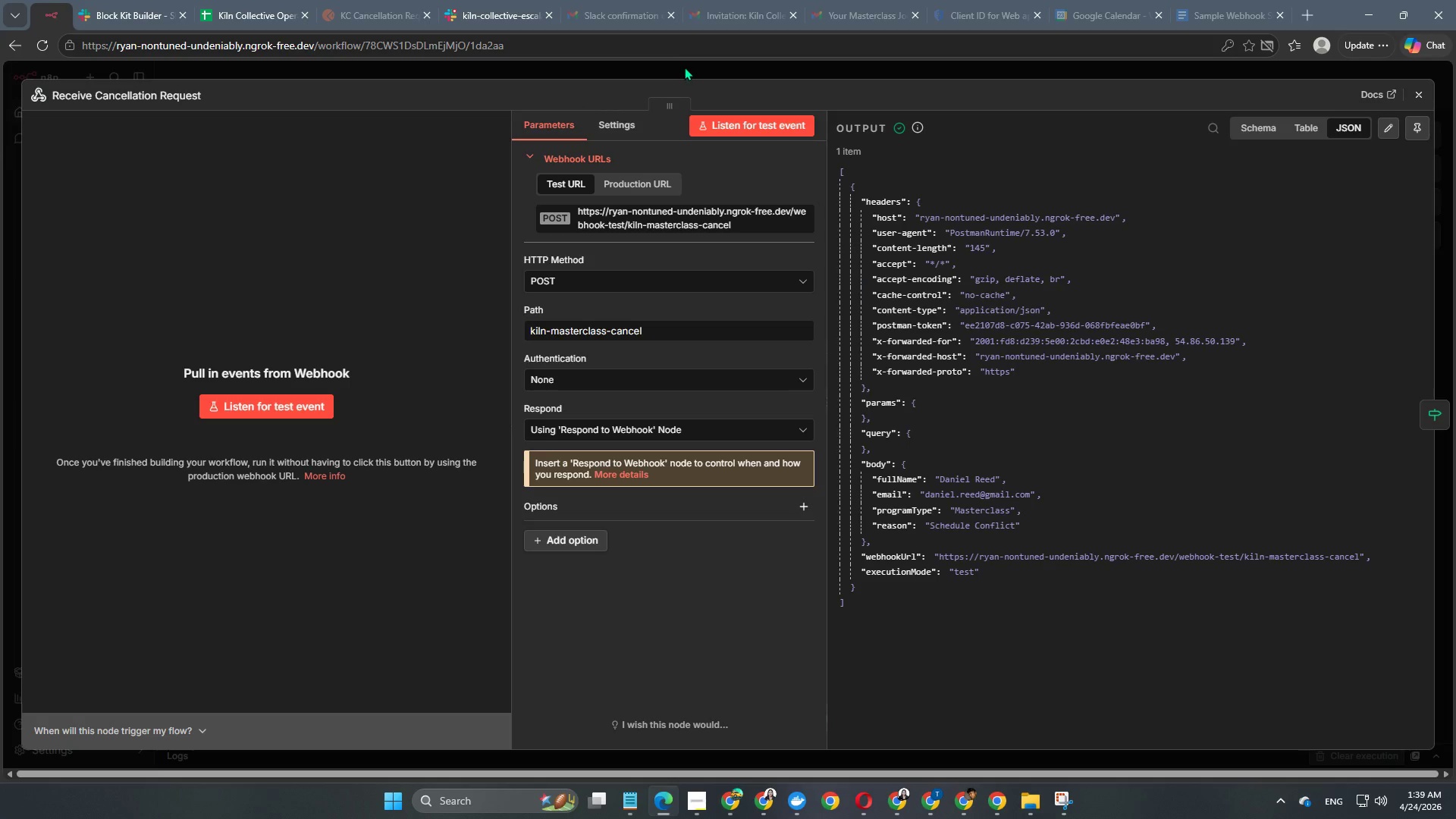 
left_click([684, 67])
 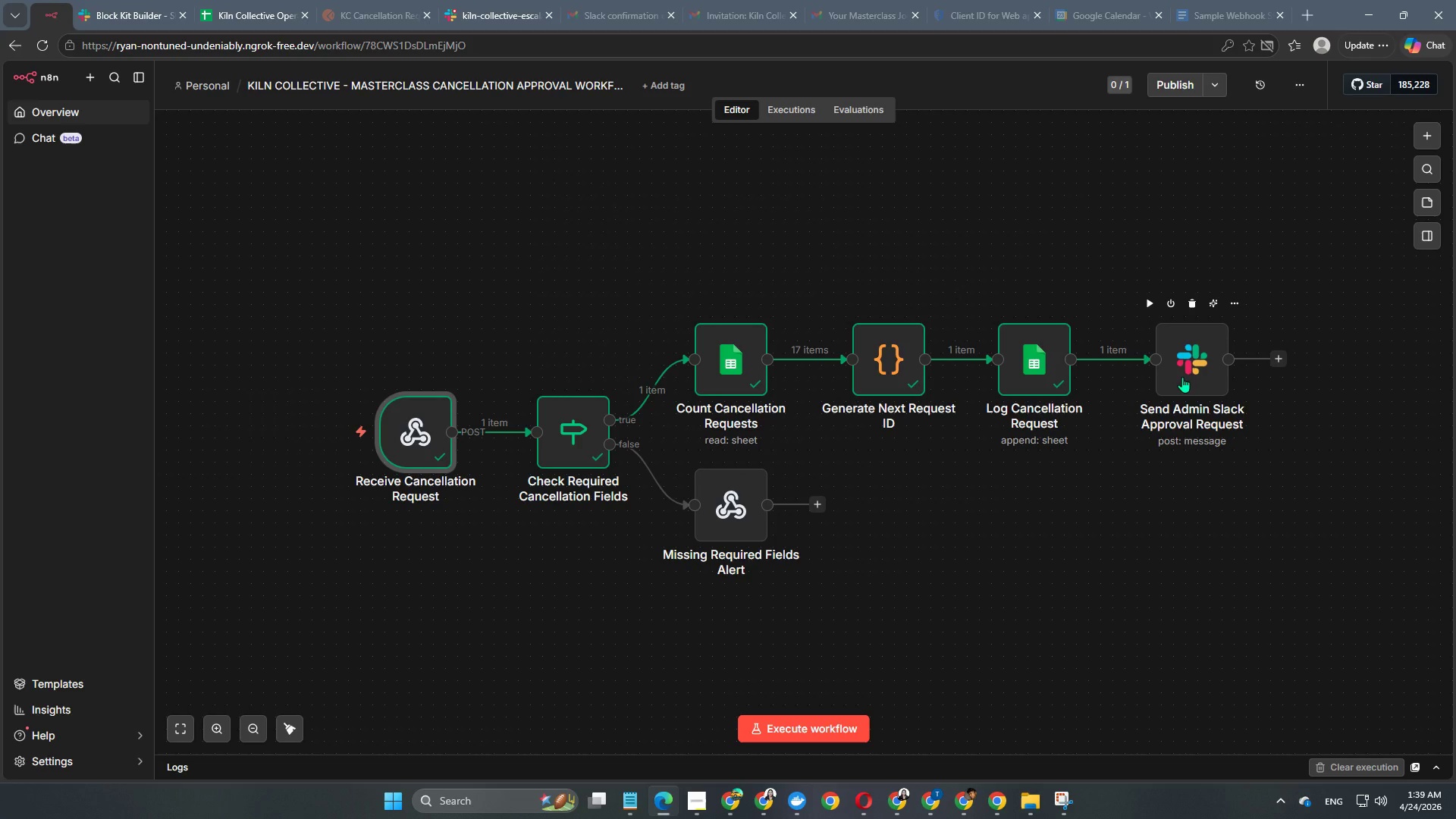 
double_click([1182, 377])
 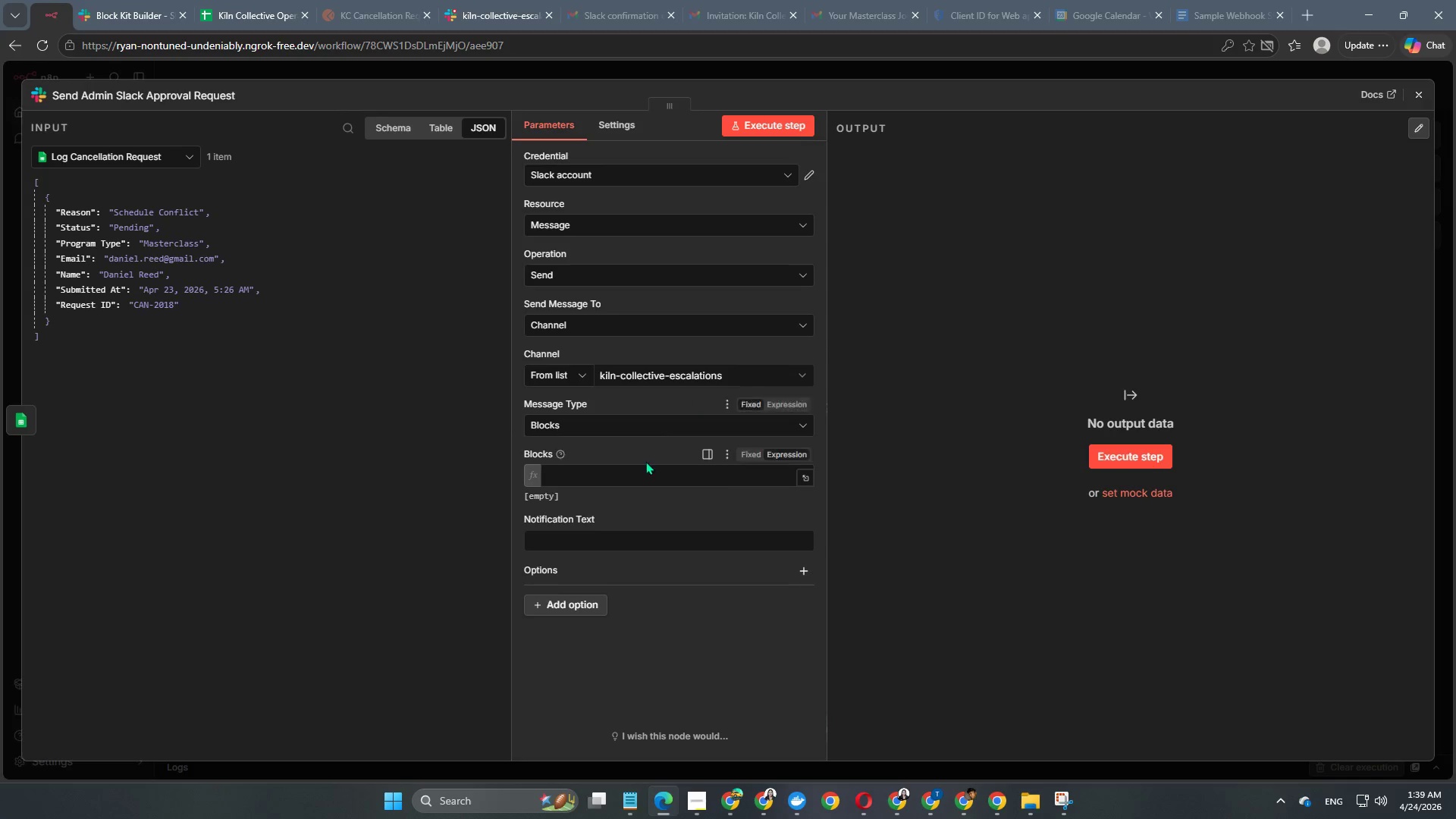 
left_click([610, 479])
 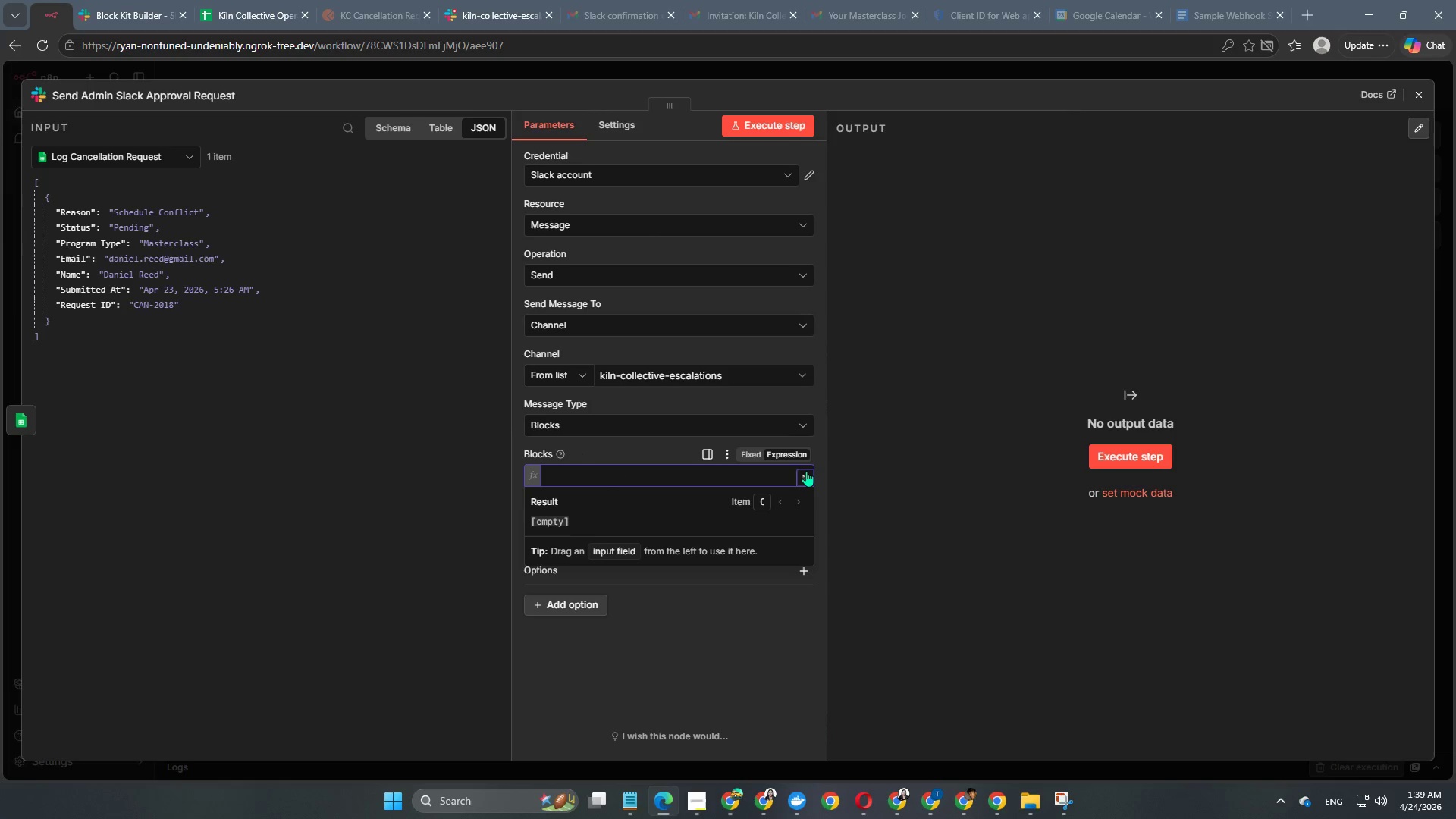 
left_click([806, 474])
 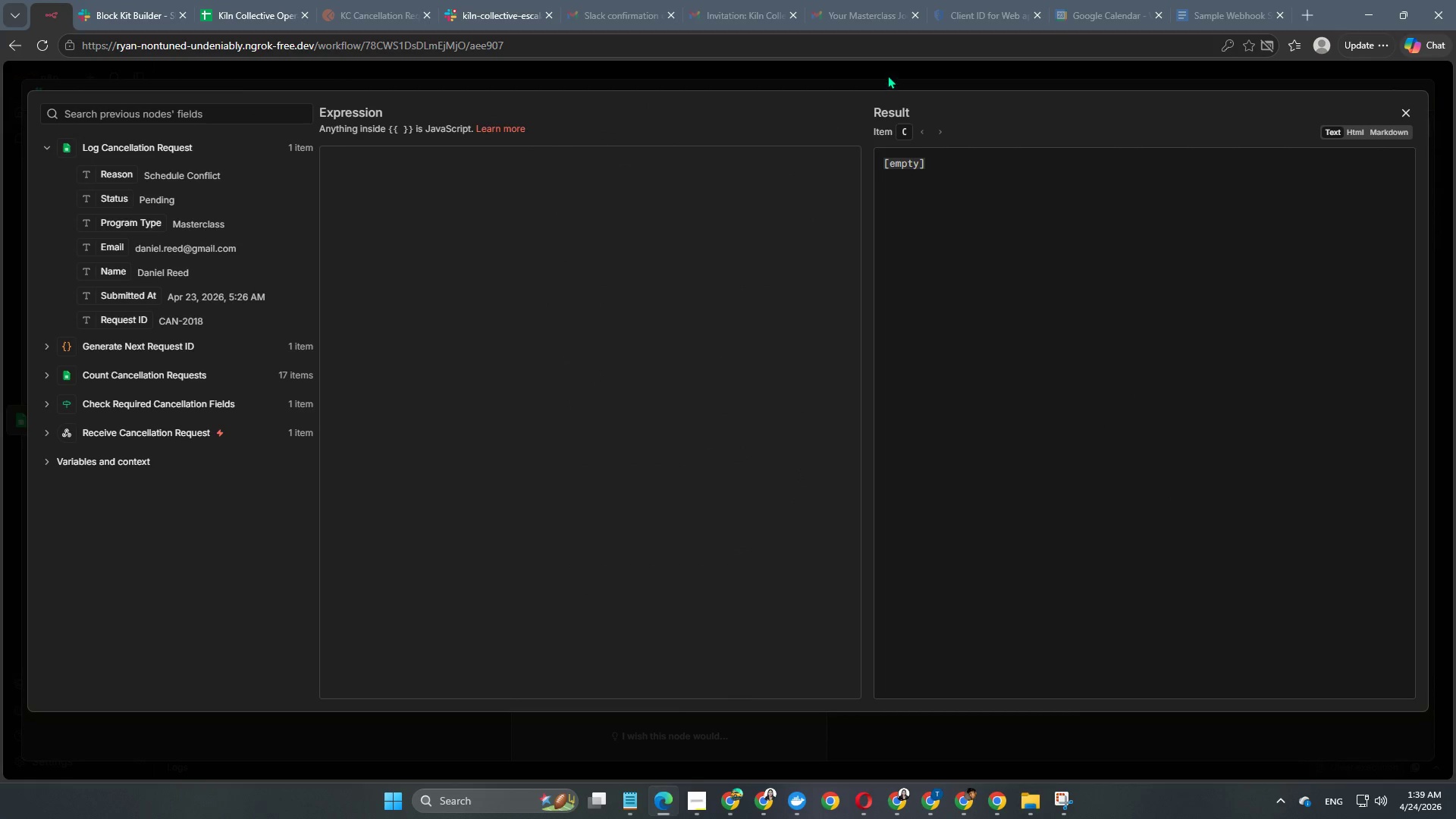 
left_click([877, 80])
 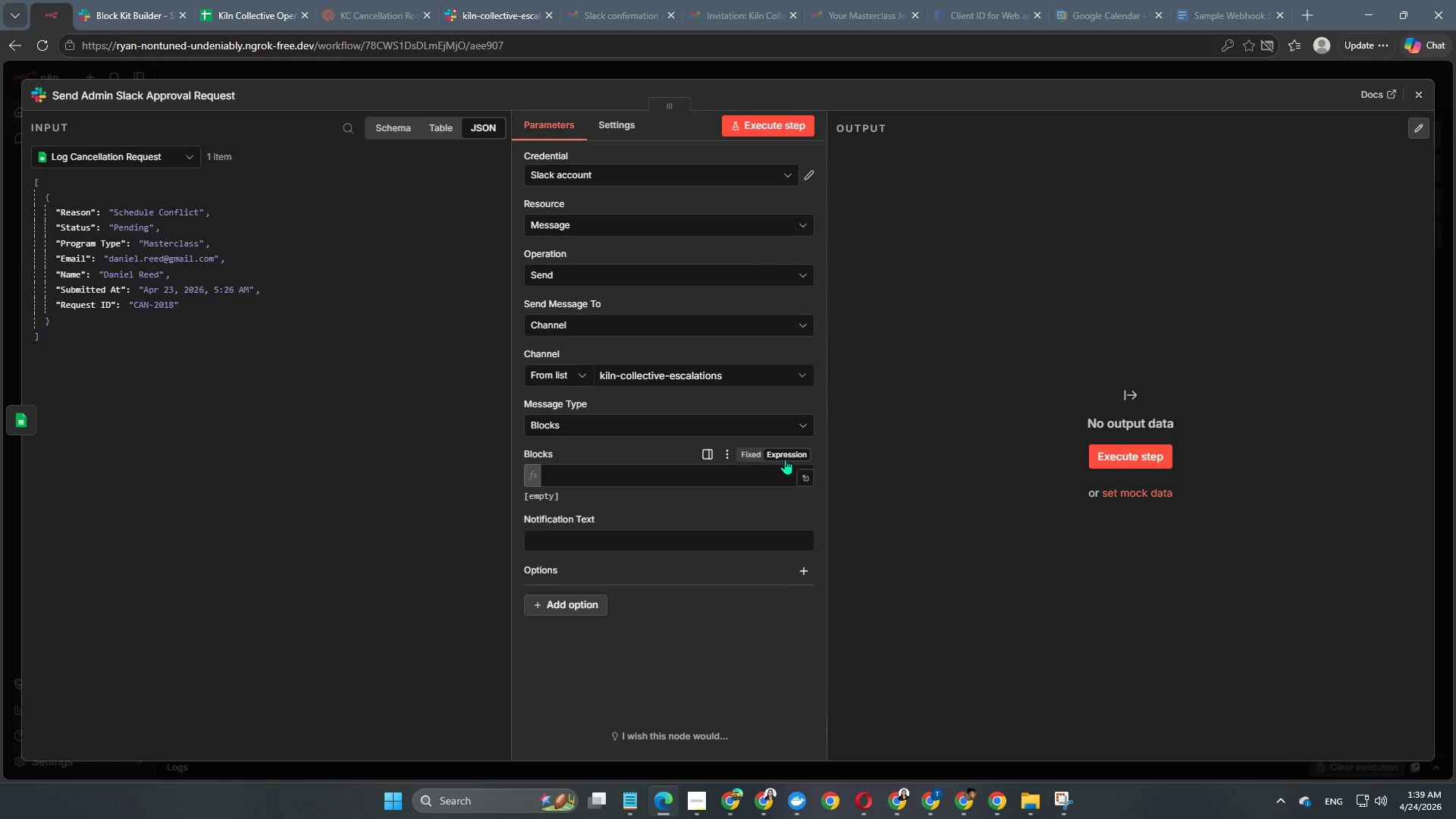 
left_click([787, 456])
 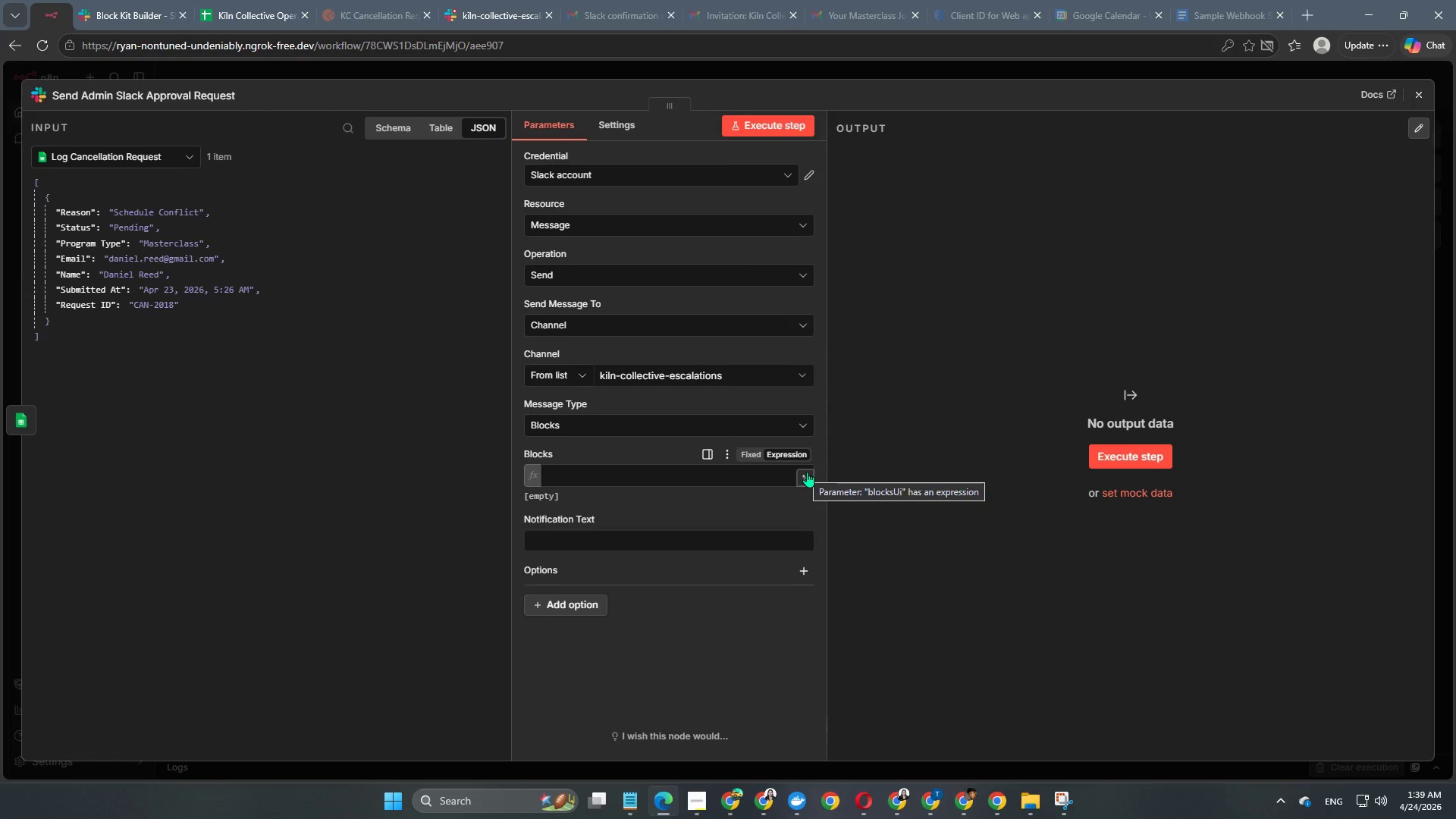 
left_click([807, 472])
 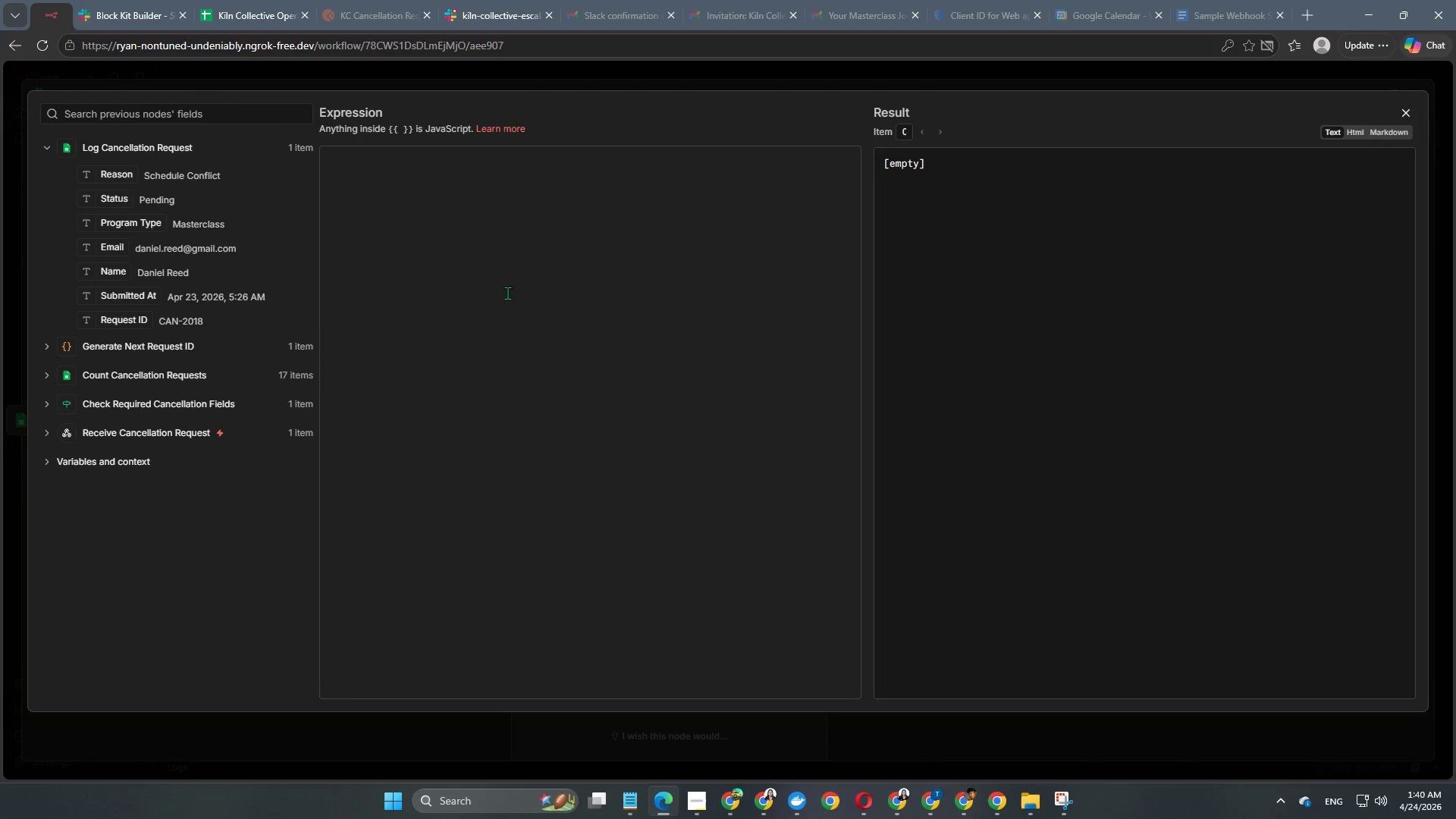 
left_click([482, 247])
 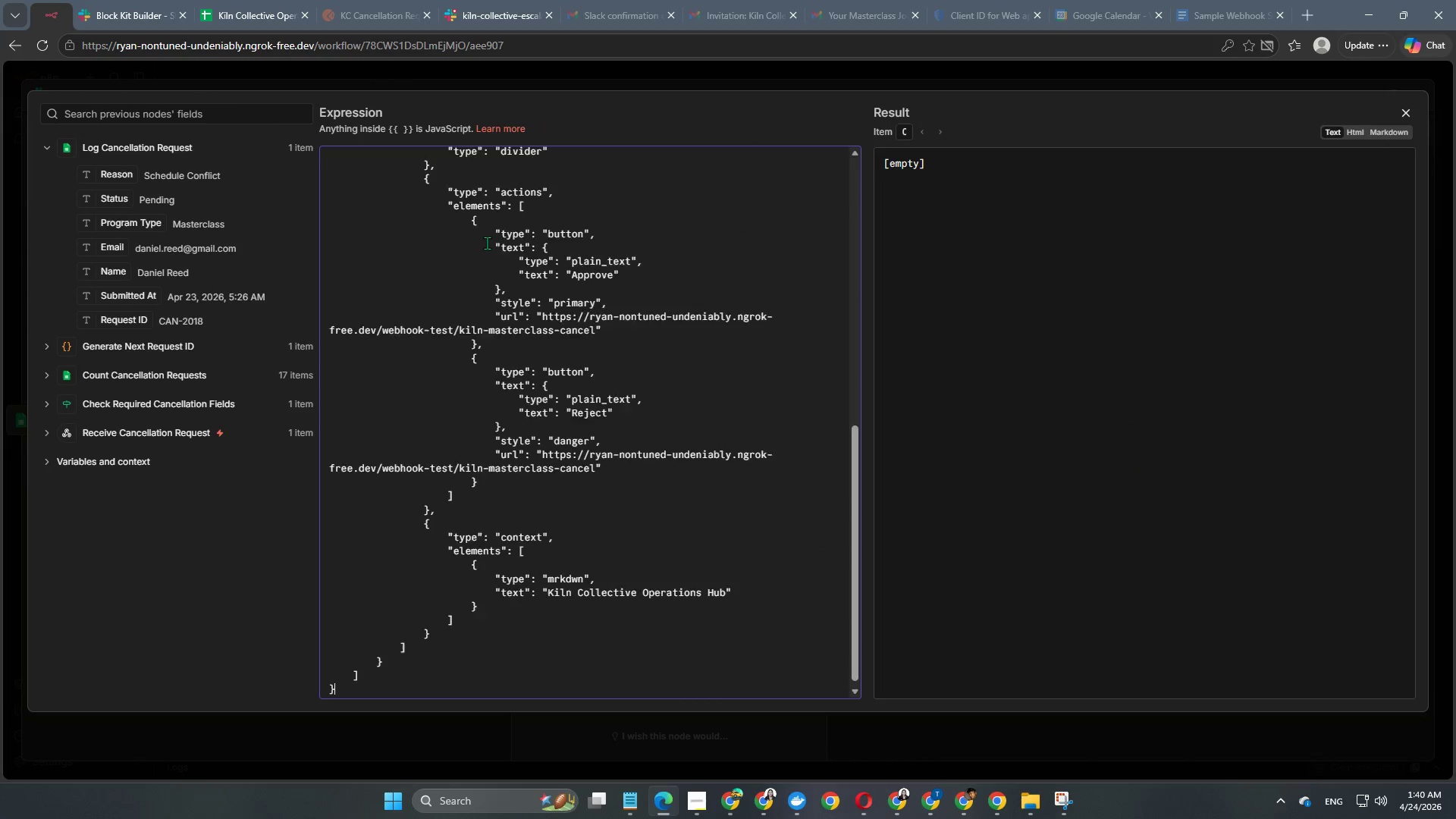 
key(Control+V)
 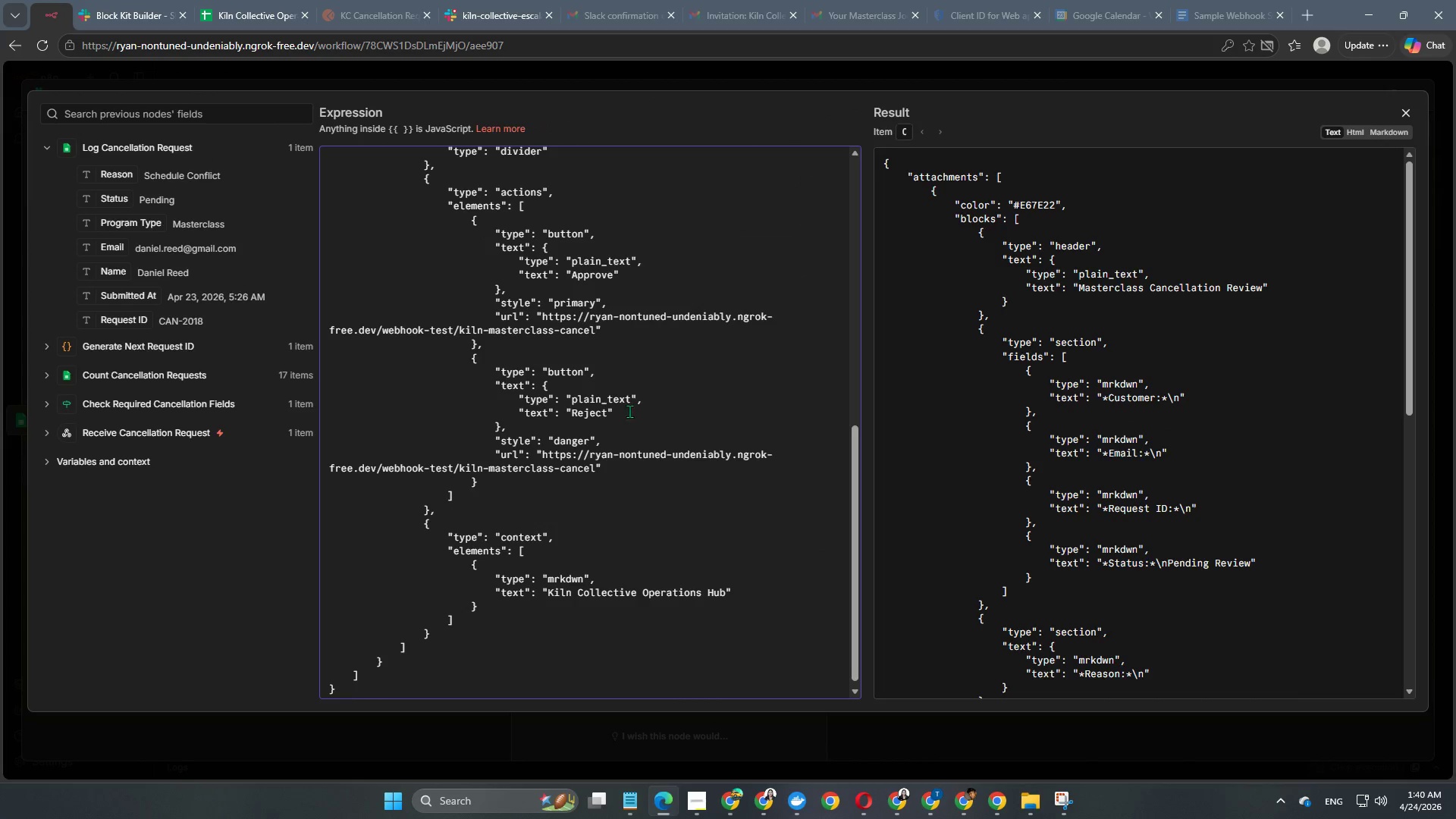 
scroll: coordinate [629, 411], scroll_direction: up, amount: 9.0
 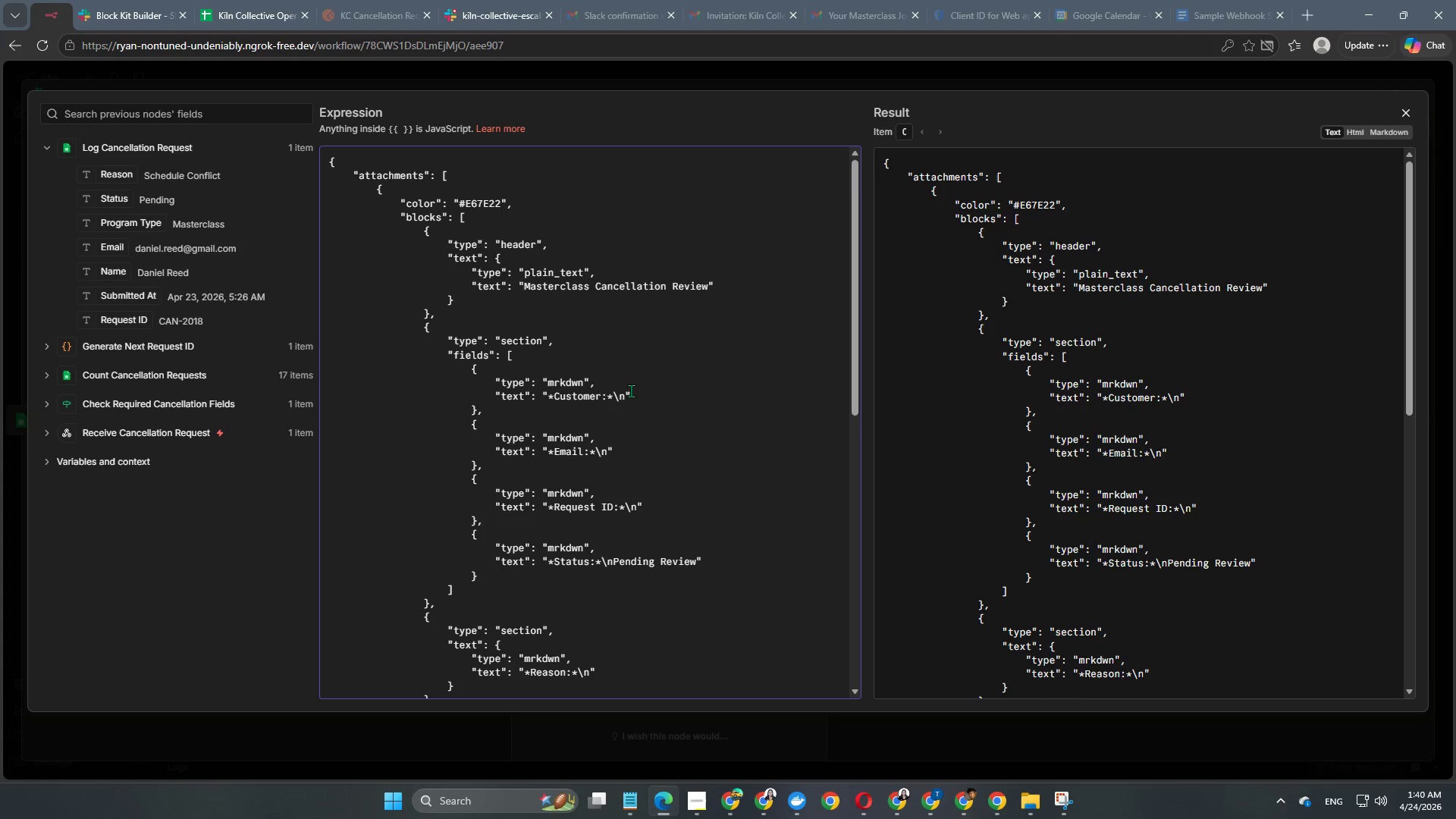 
left_click([625, 392])
 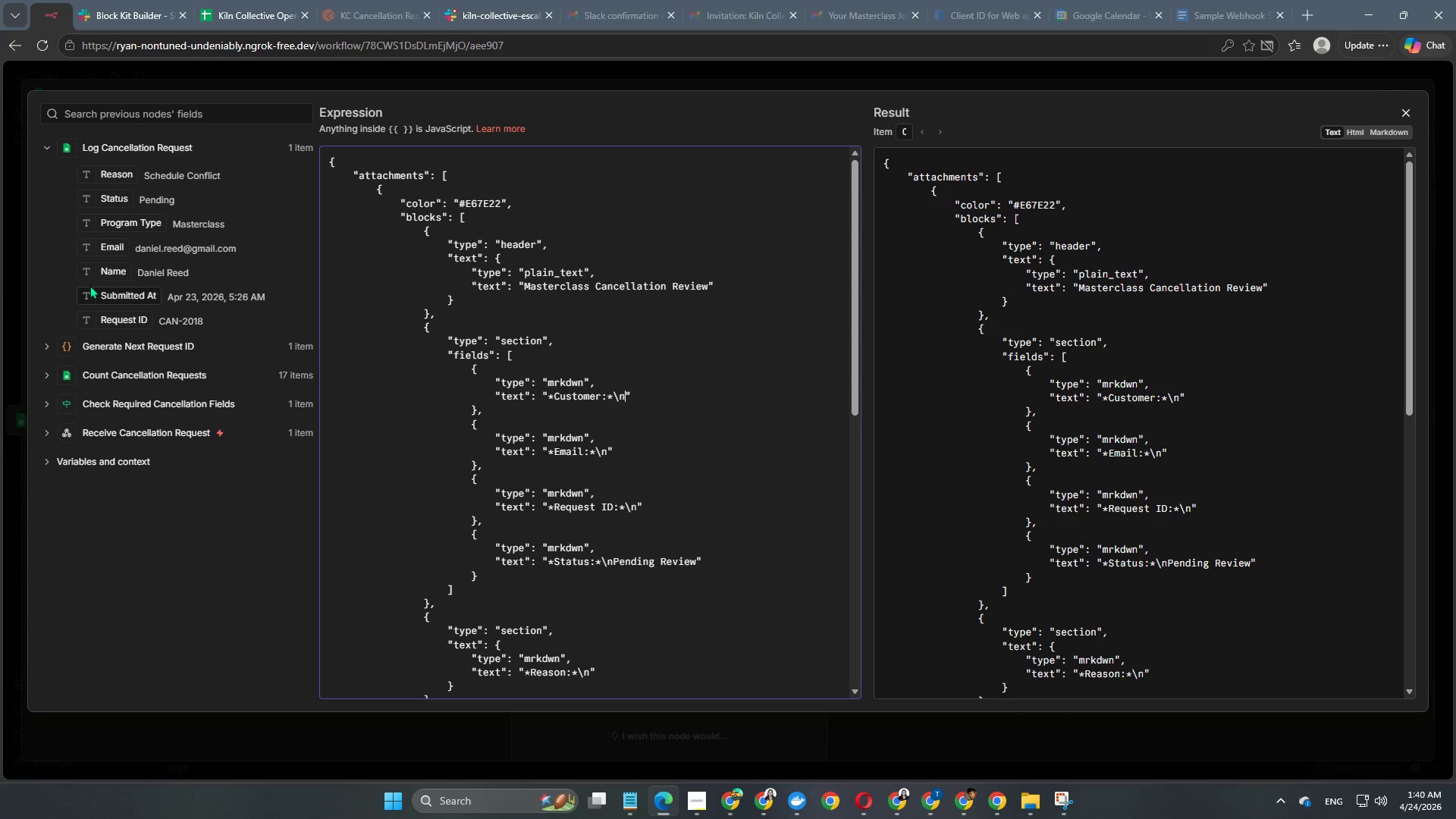 
left_click_drag(start_coordinate=[110, 274], to_coordinate=[623, 400])
 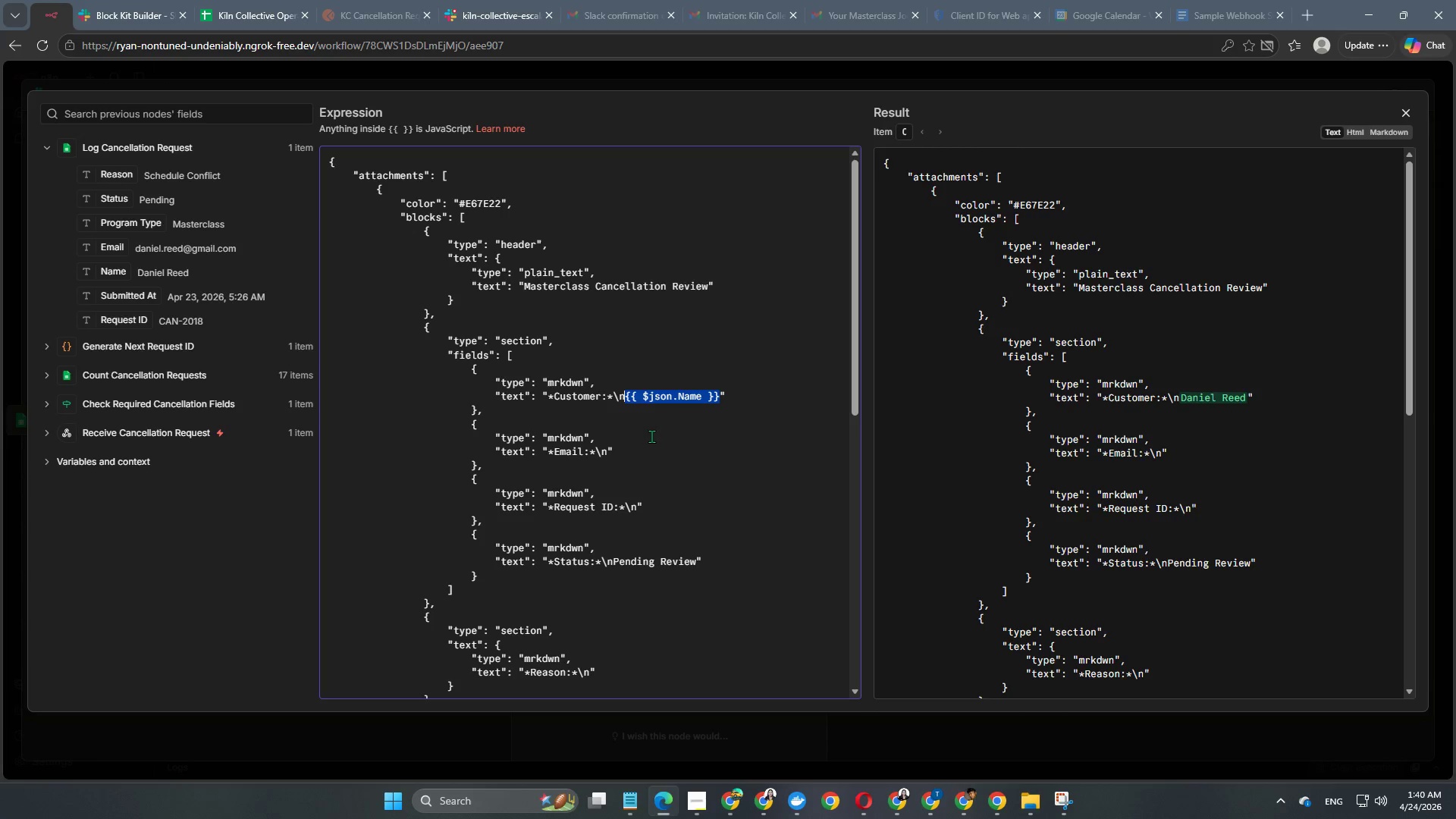 
left_click([651, 436])
 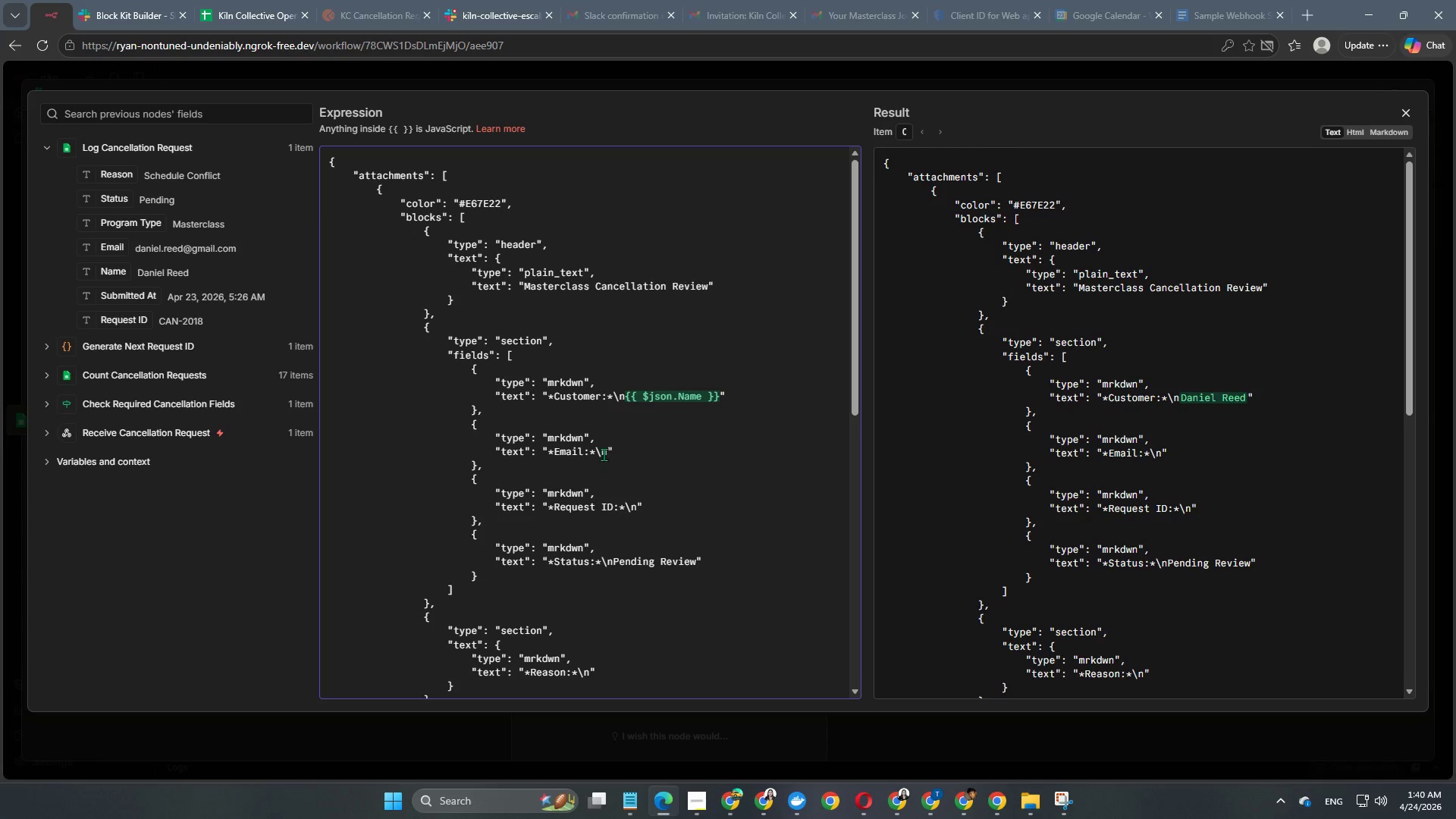 
left_click([606, 452])
 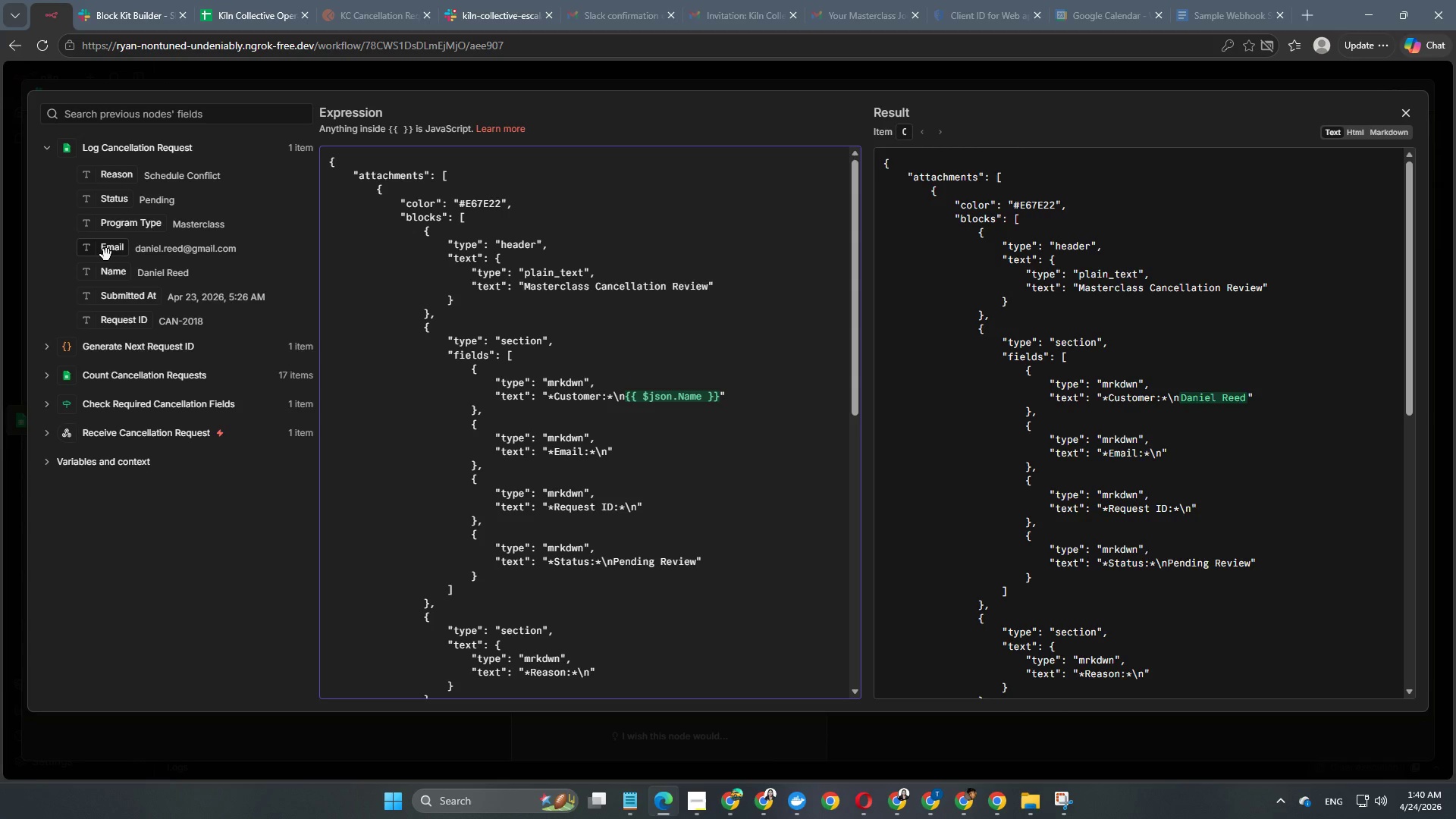 
left_click_drag(start_coordinate=[107, 253], to_coordinate=[606, 451])
 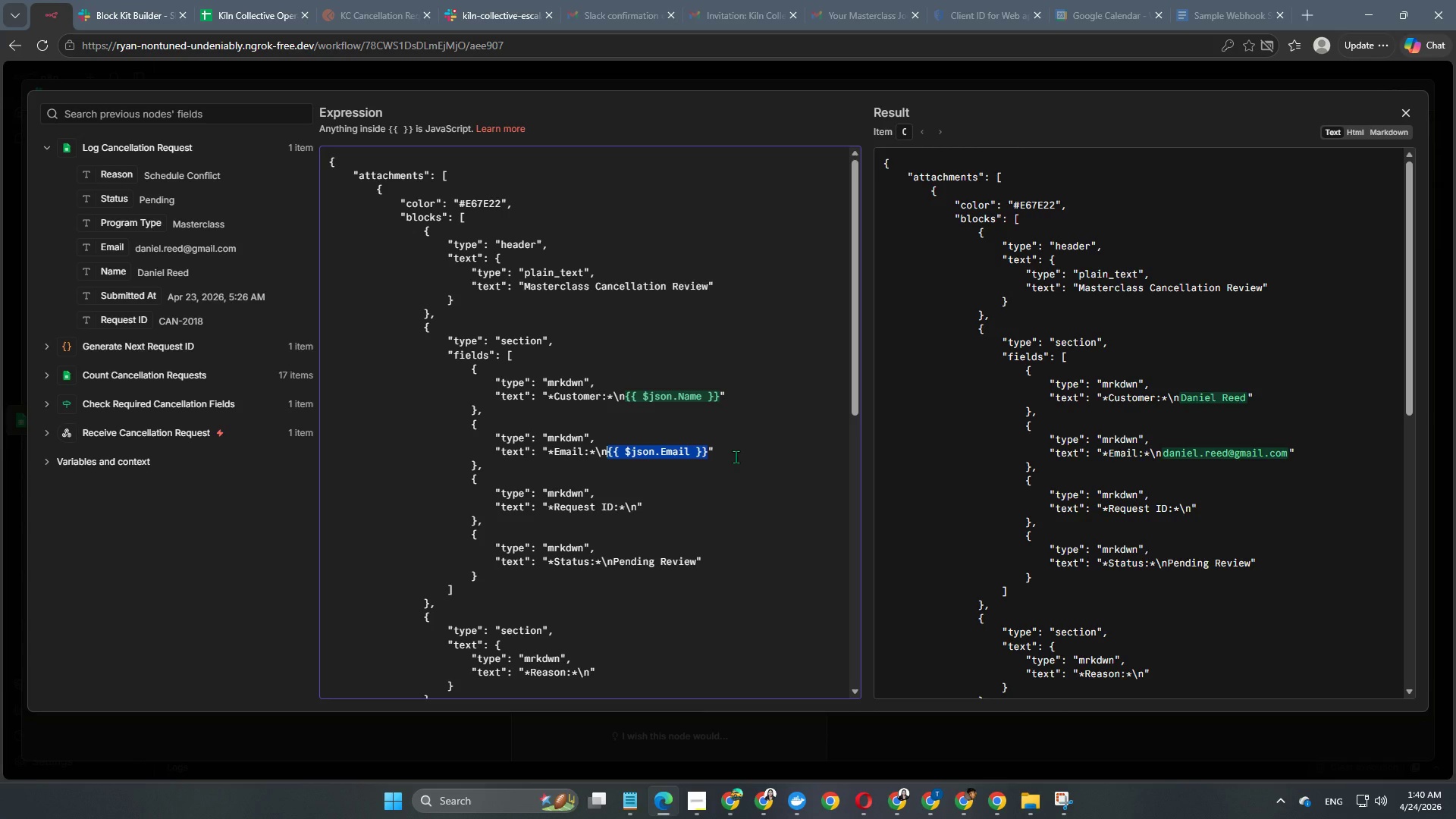 
left_click([736, 457])
 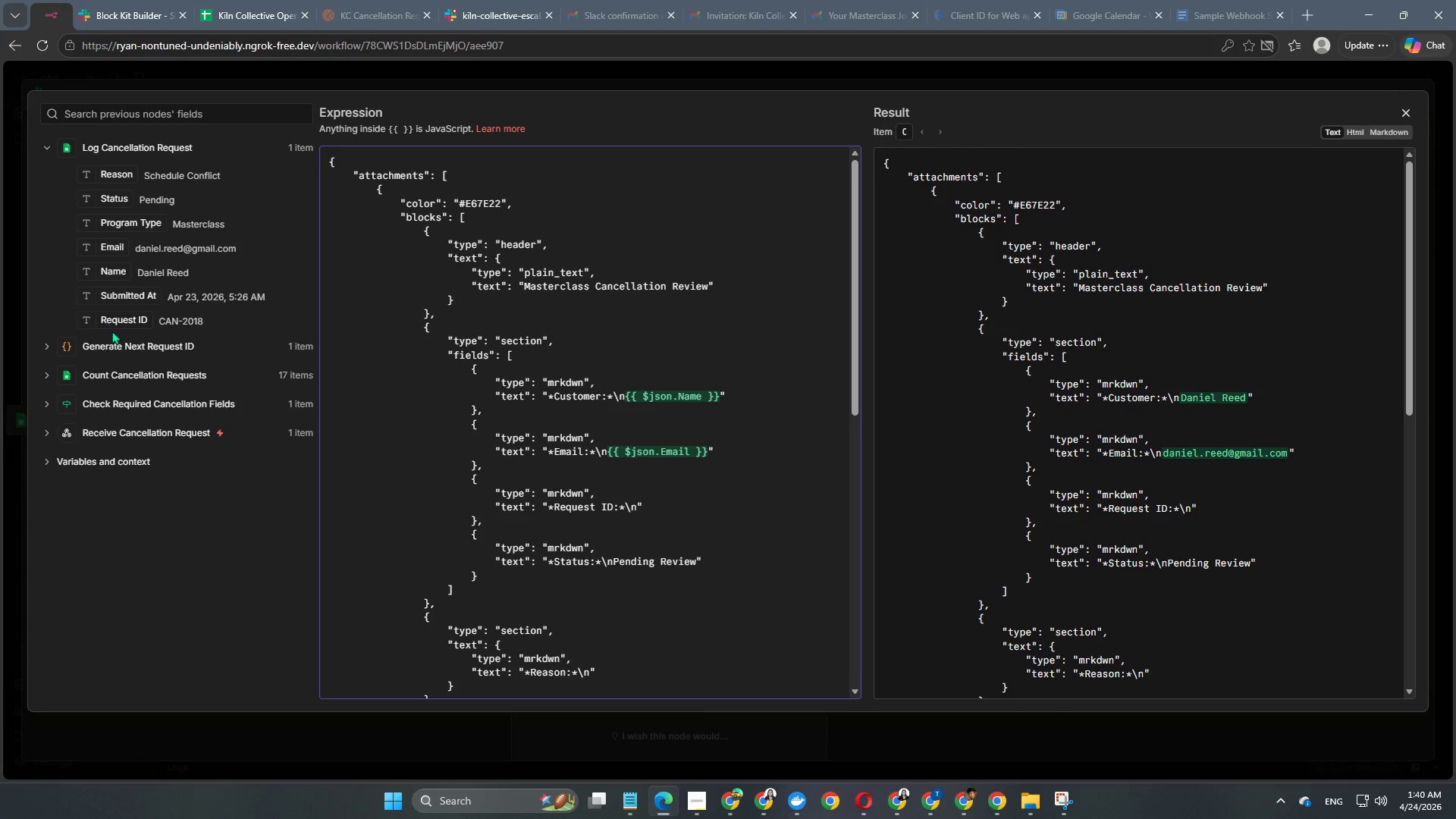 
left_click_drag(start_coordinate=[116, 322], to_coordinate=[635, 512])
 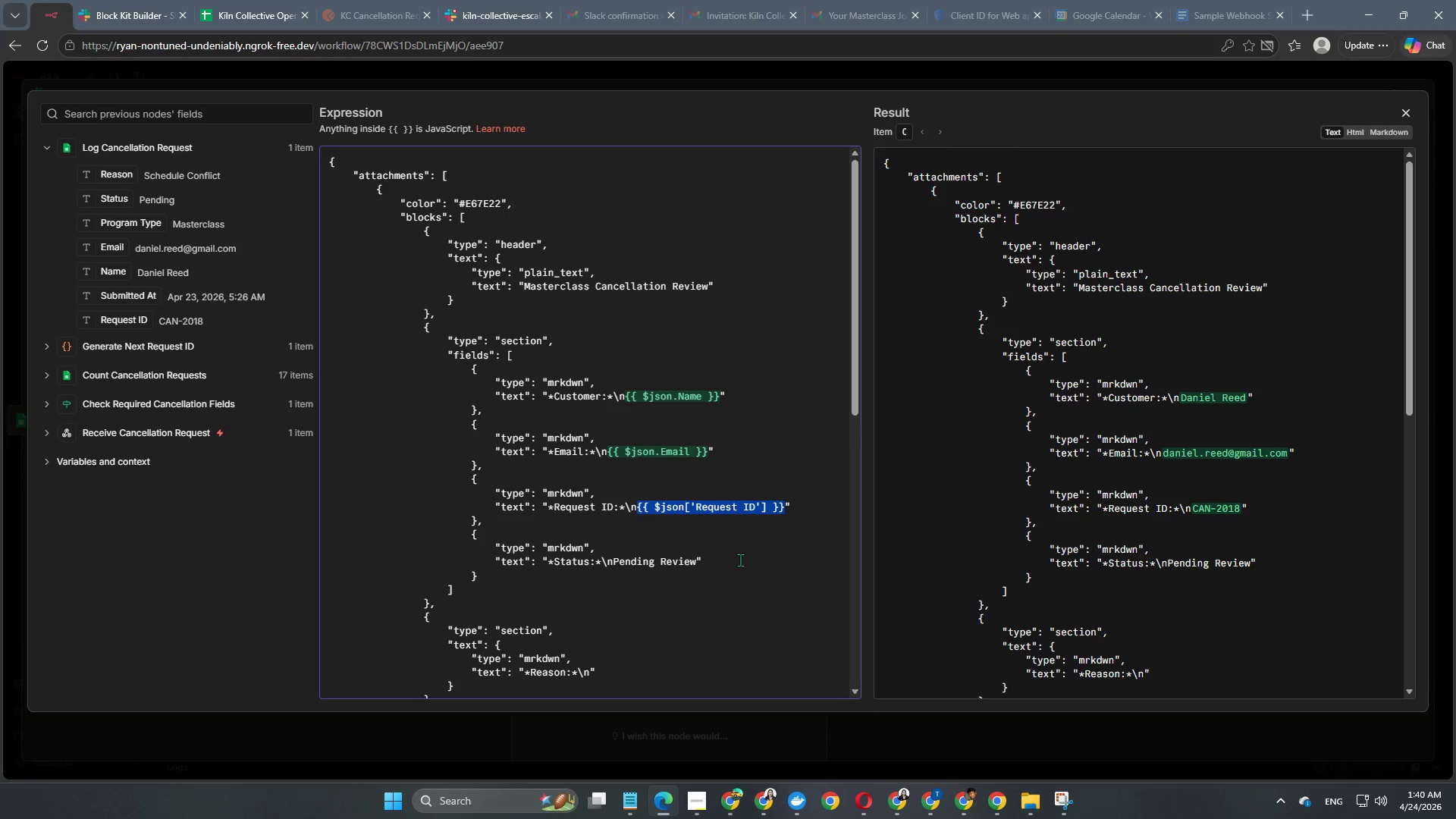 
left_click([741, 560])
 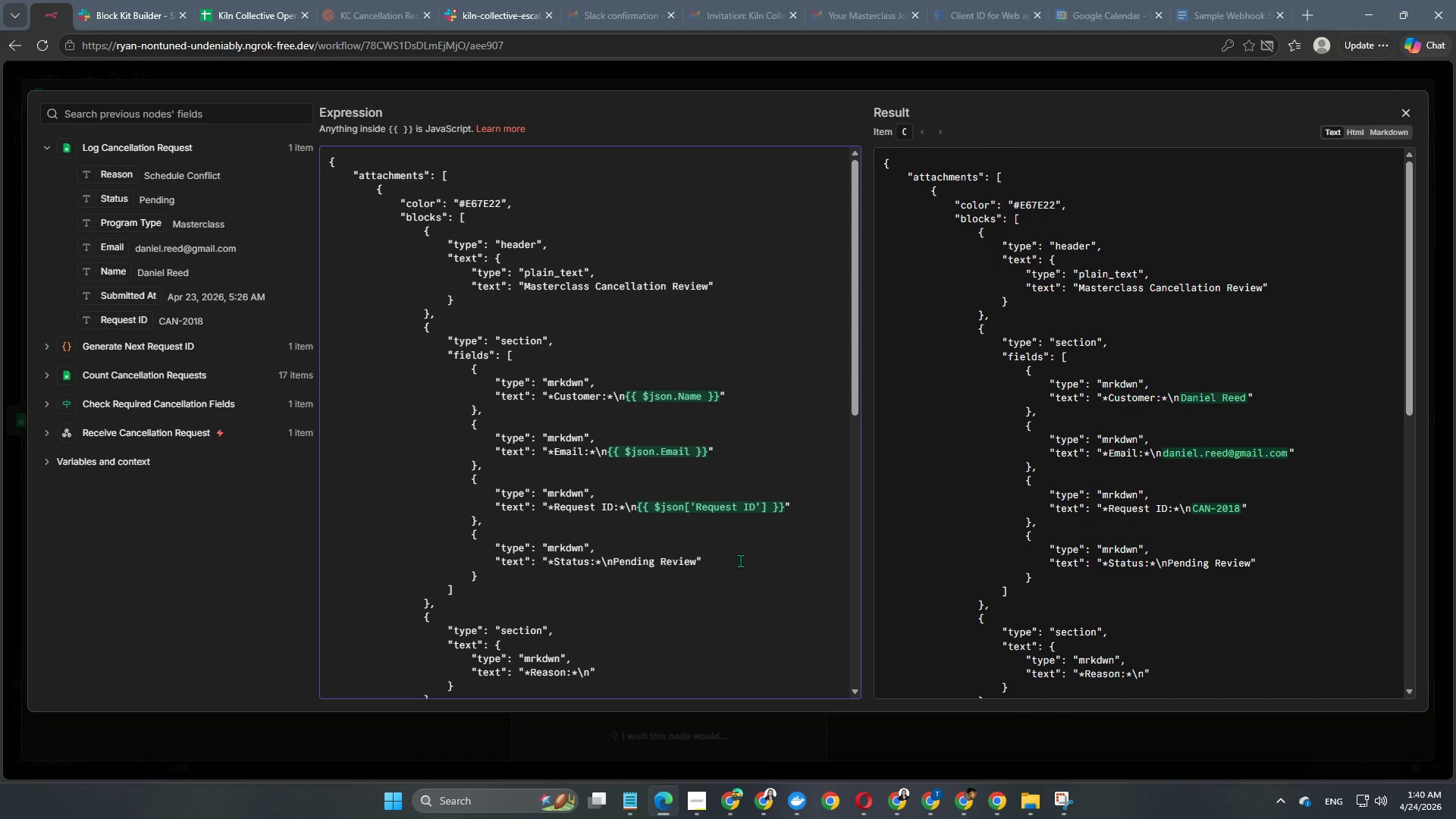 
scroll: coordinate [719, 566], scroll_direction: down, amount: 1.0
 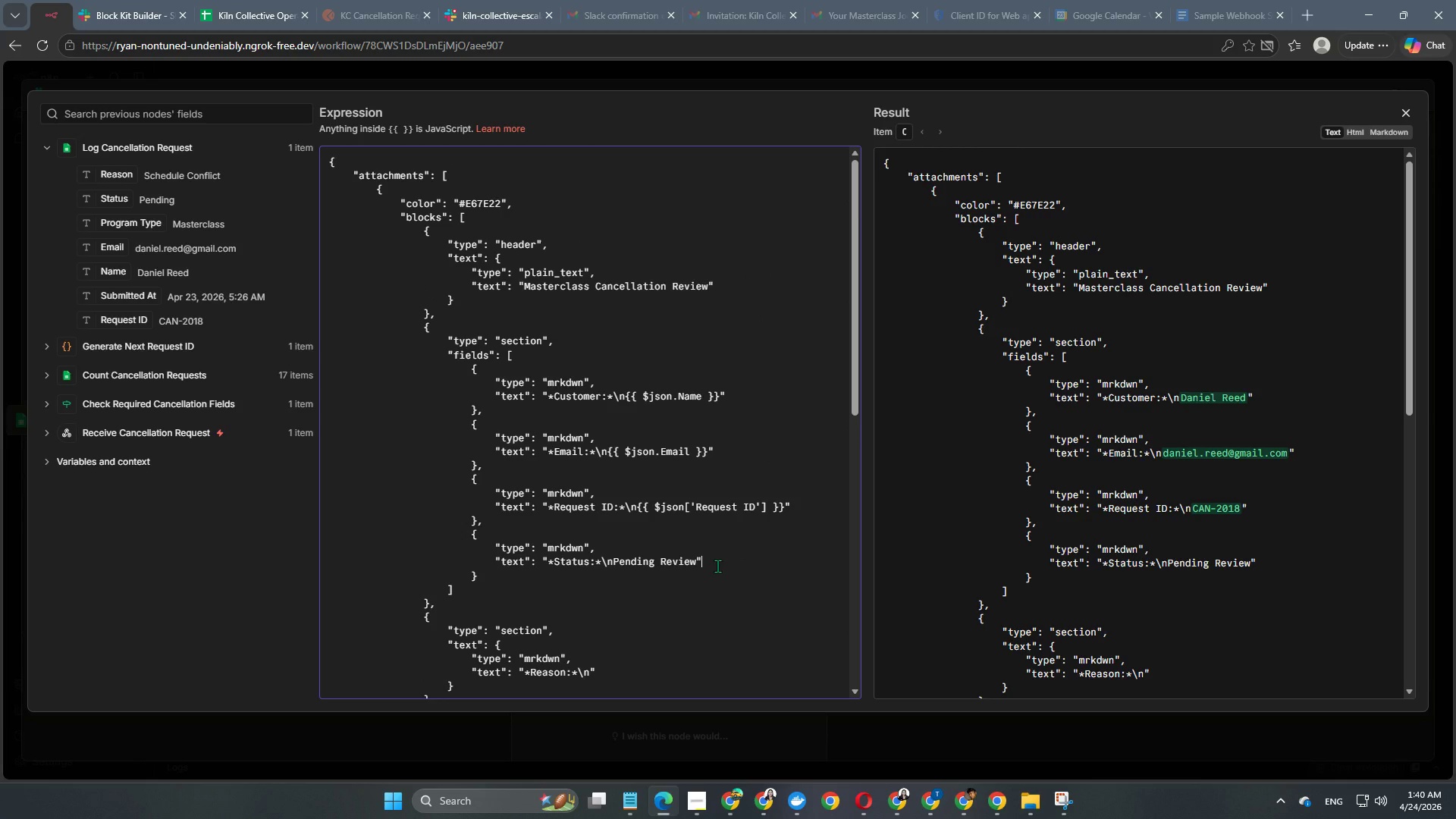 
left_click([740, 77])
 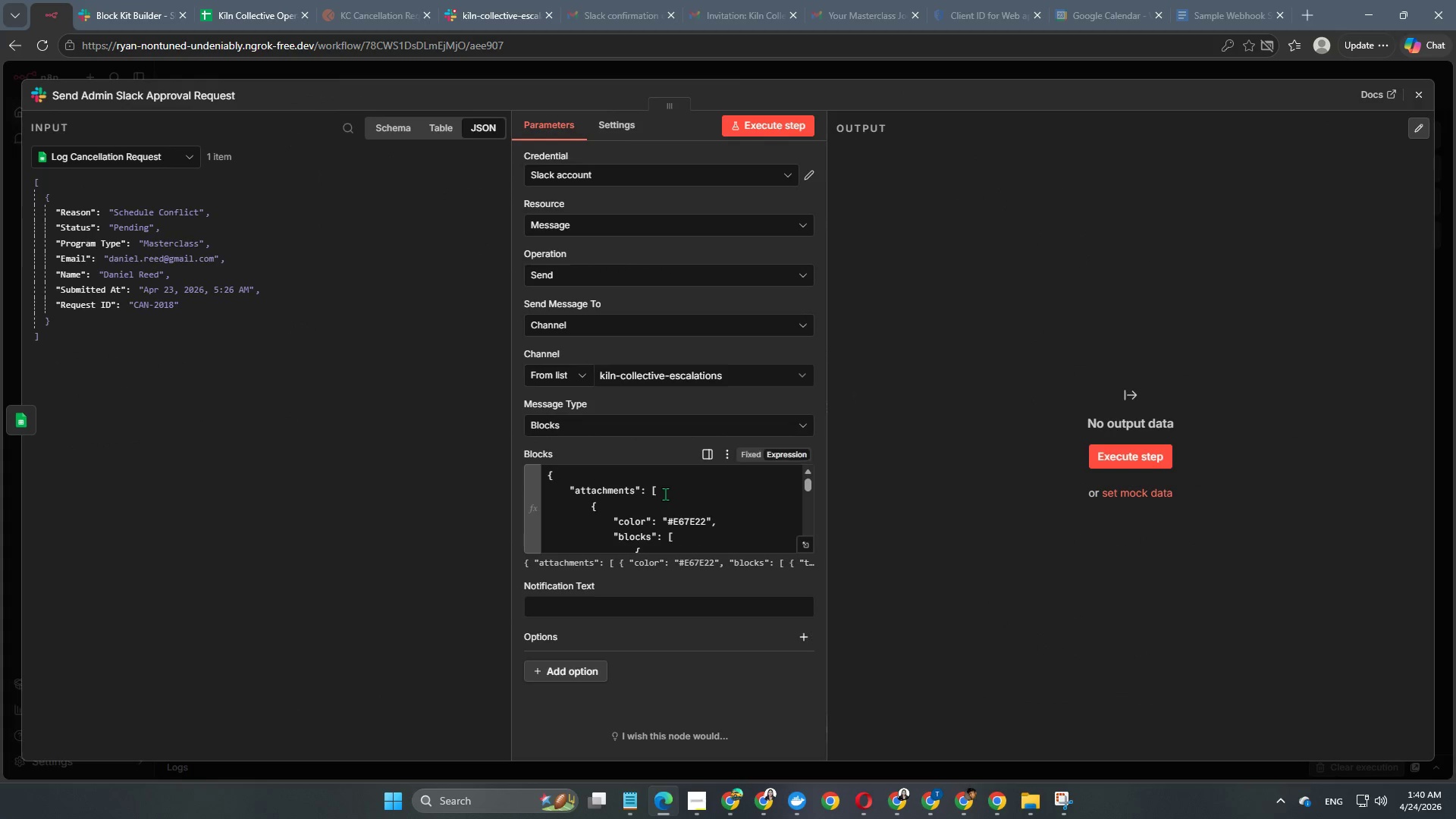 
scroll: coordinate [665, 494], scroll_direction: down, amount: 2.0
 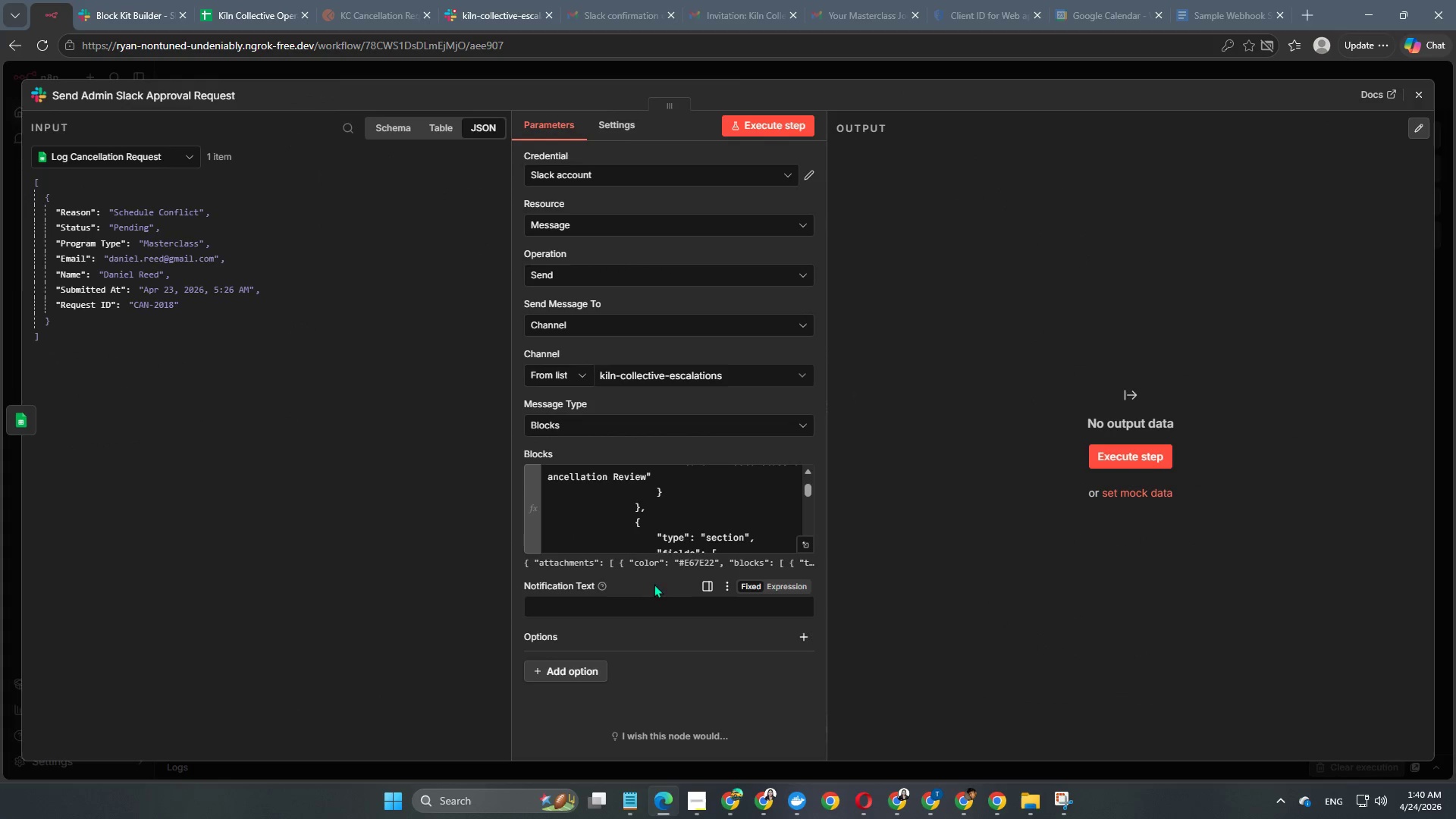 
scroll: coordinate [630, 610], scroll_direction: up, amount: 7.0
 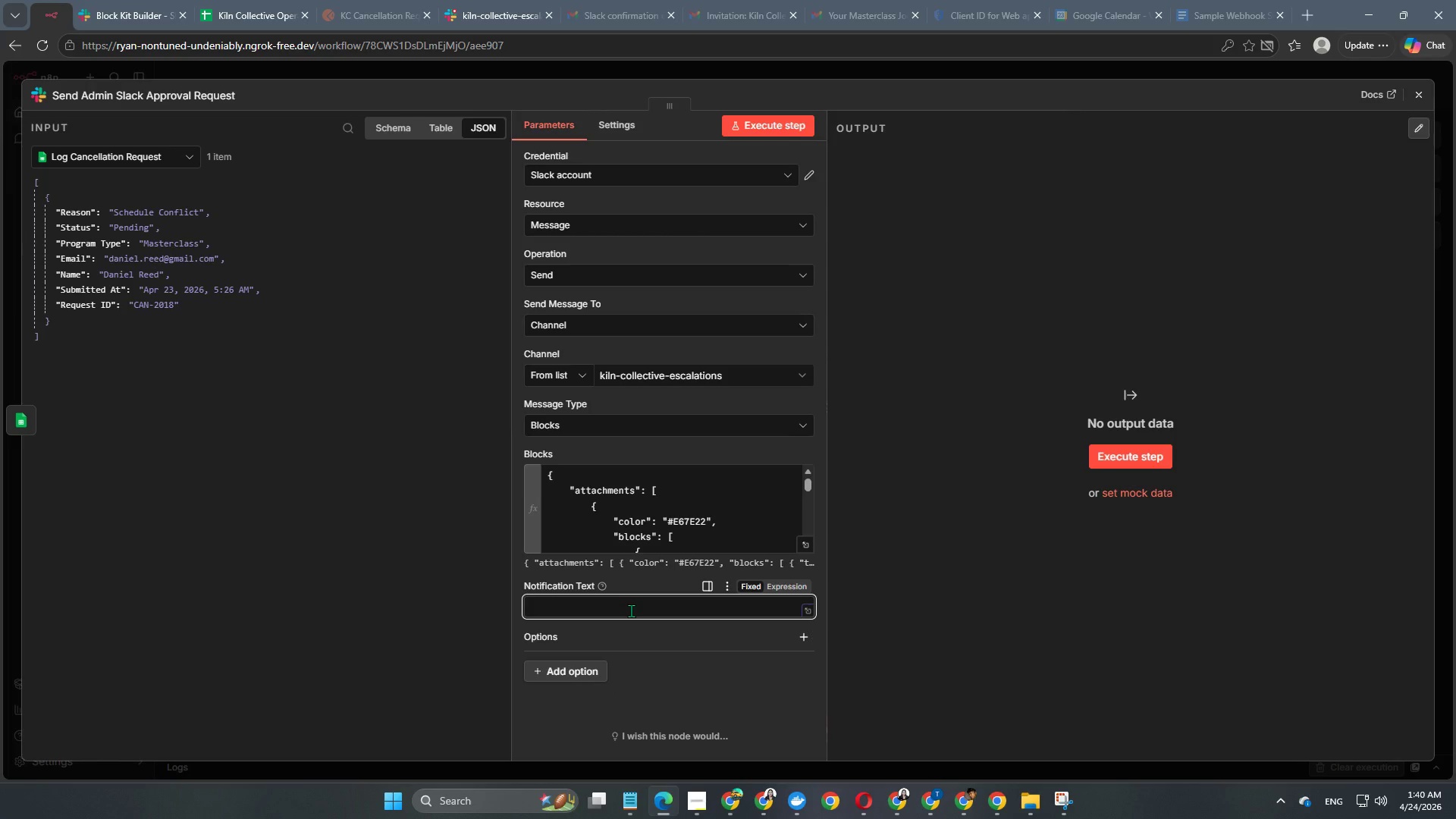 
type(Cancellatin Master )
key(Backspace)
type(class Cancellation Request!)
 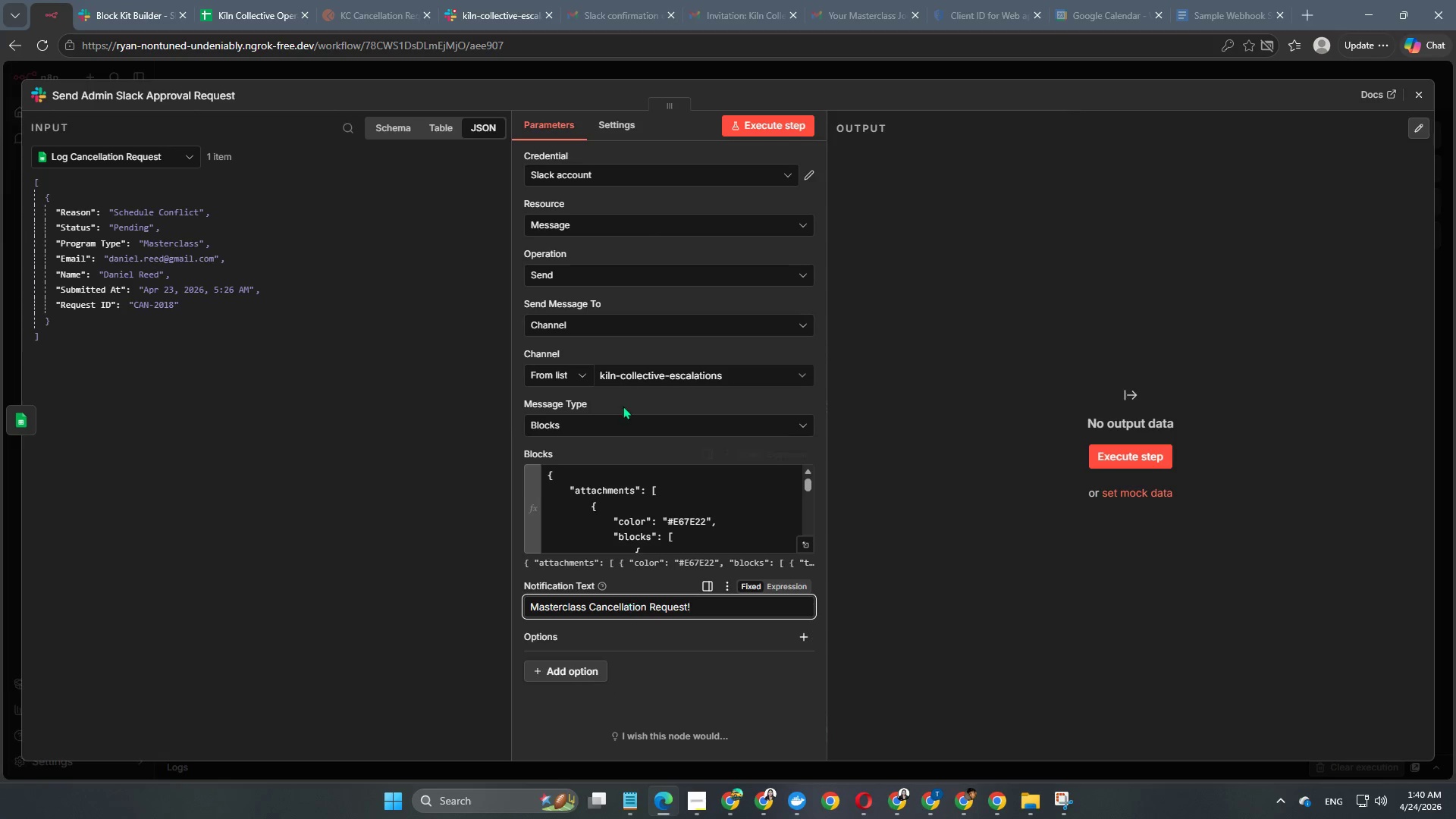 
left_click([741, 126])
 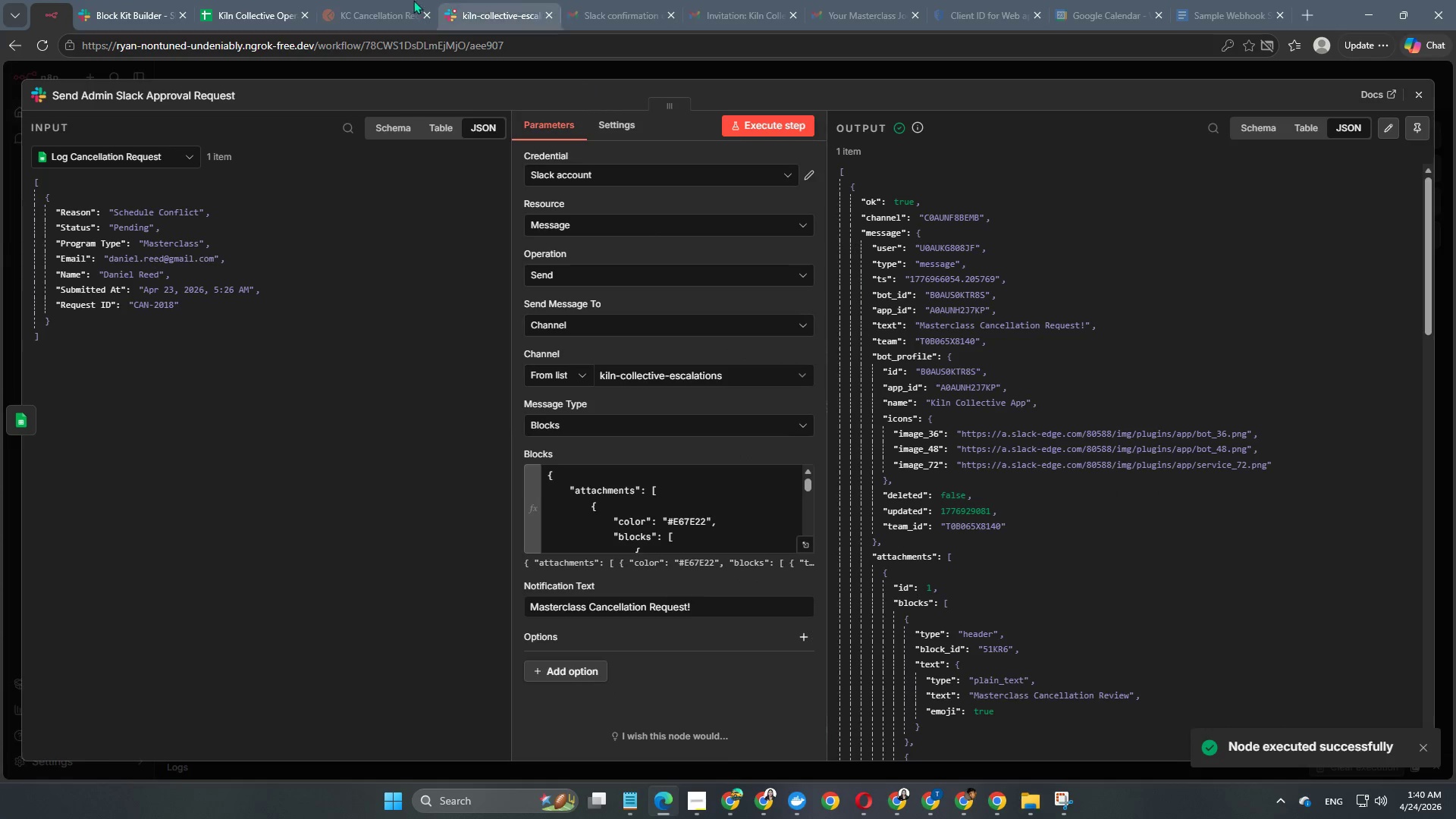 
mouse_move([162, 5])
 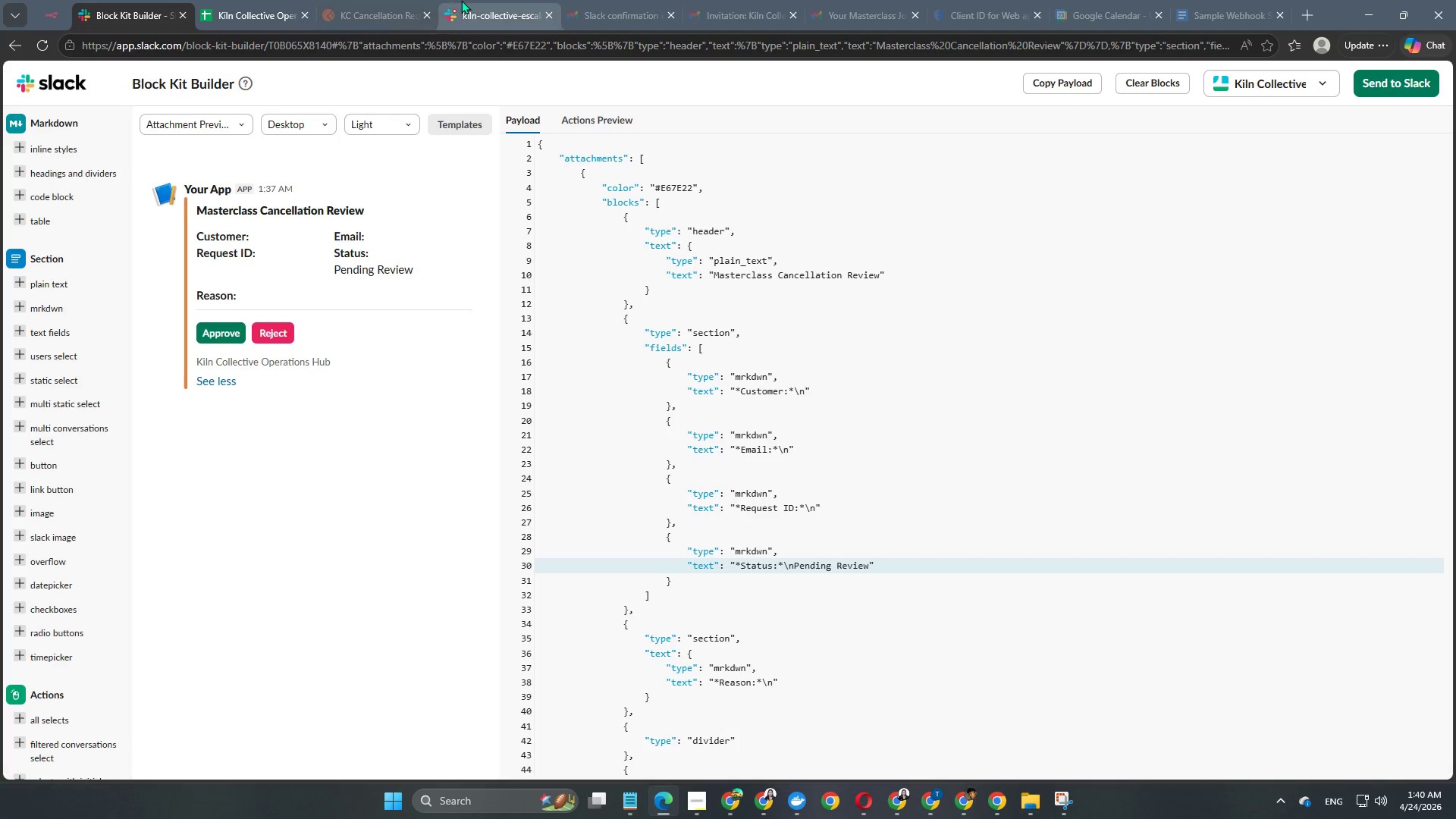 
left_click([461, 0])
 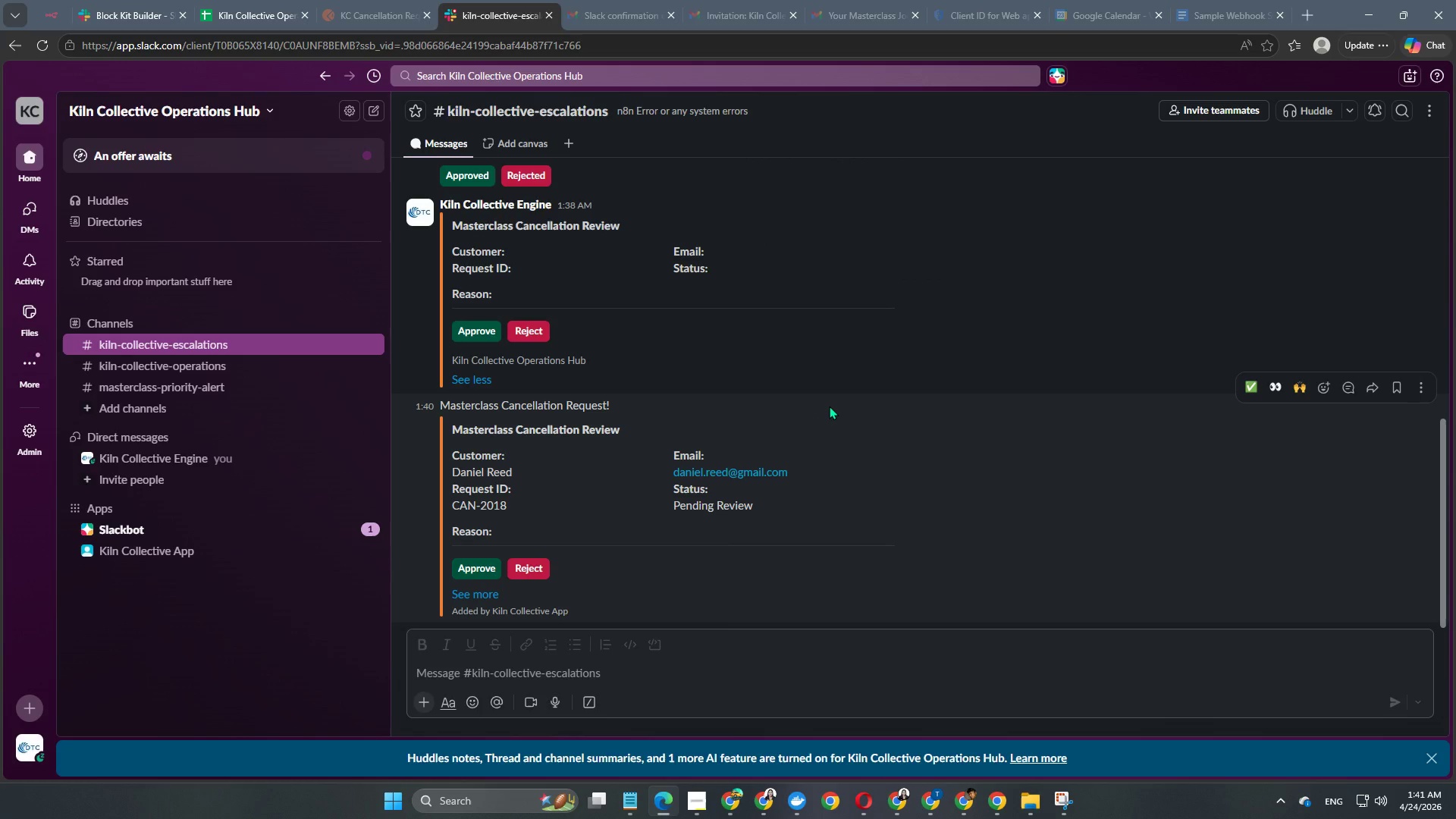 
wait(11.06)
 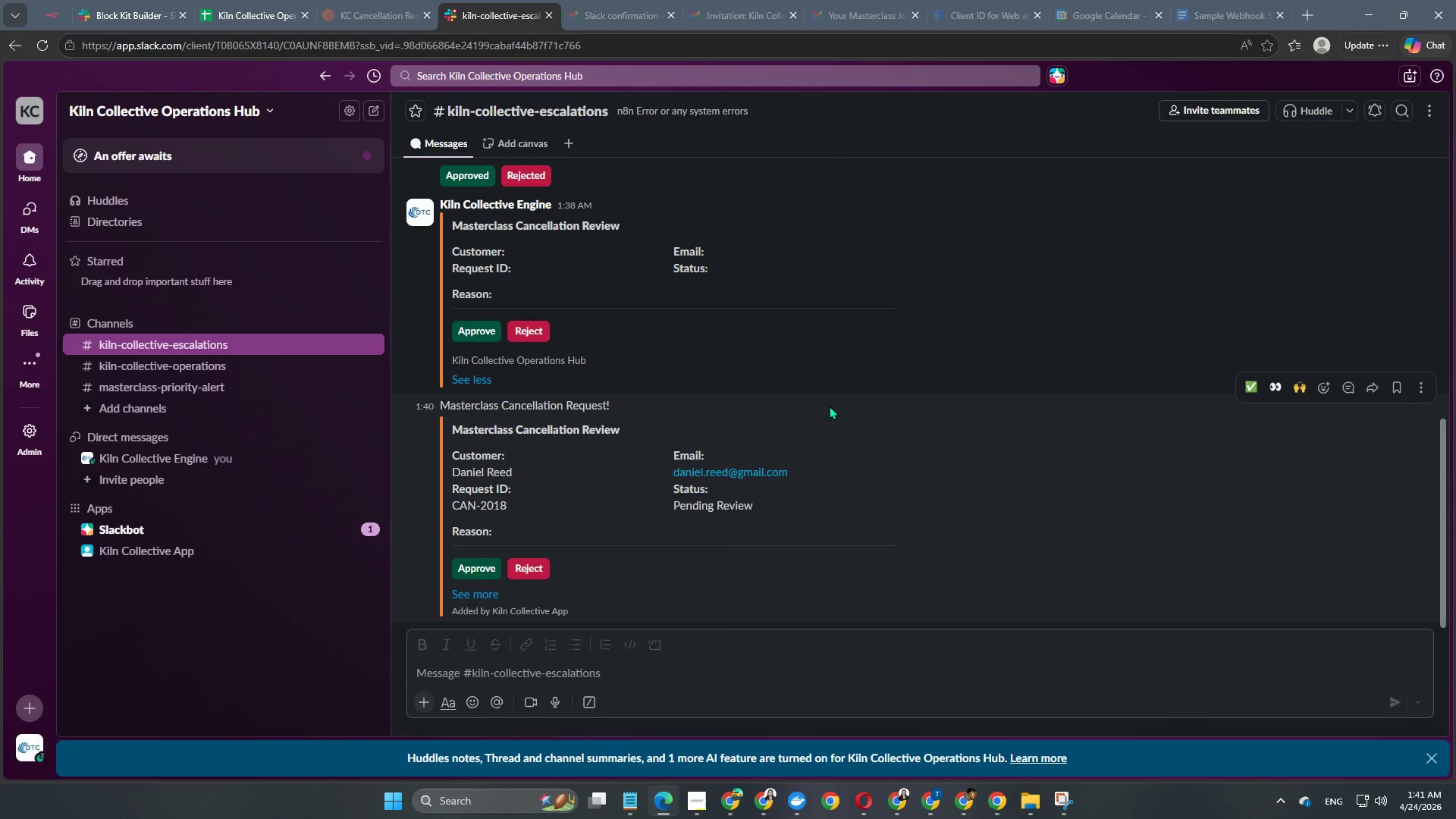 
left_click([40, 5])
 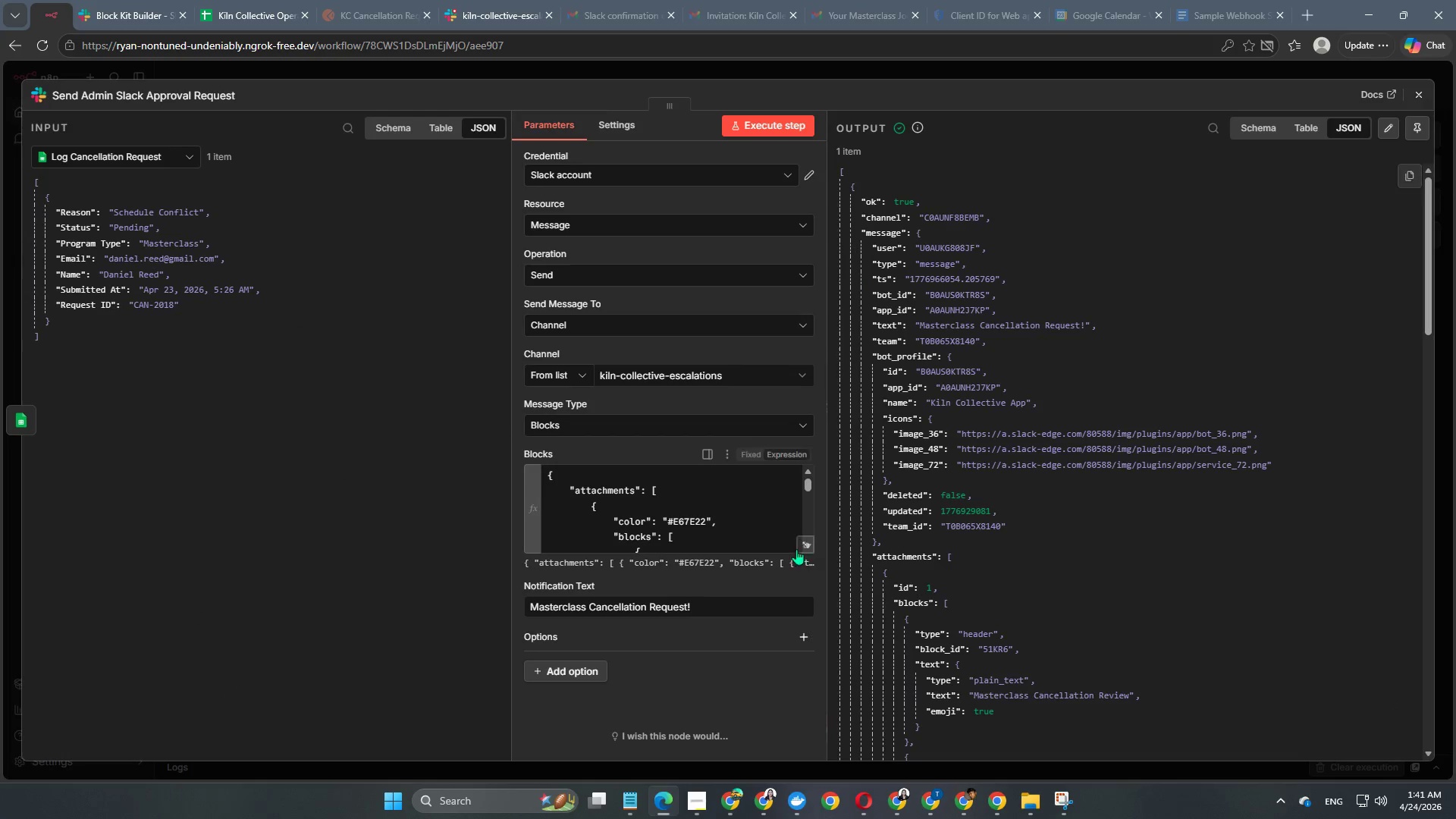 
left_click([802, 543])
 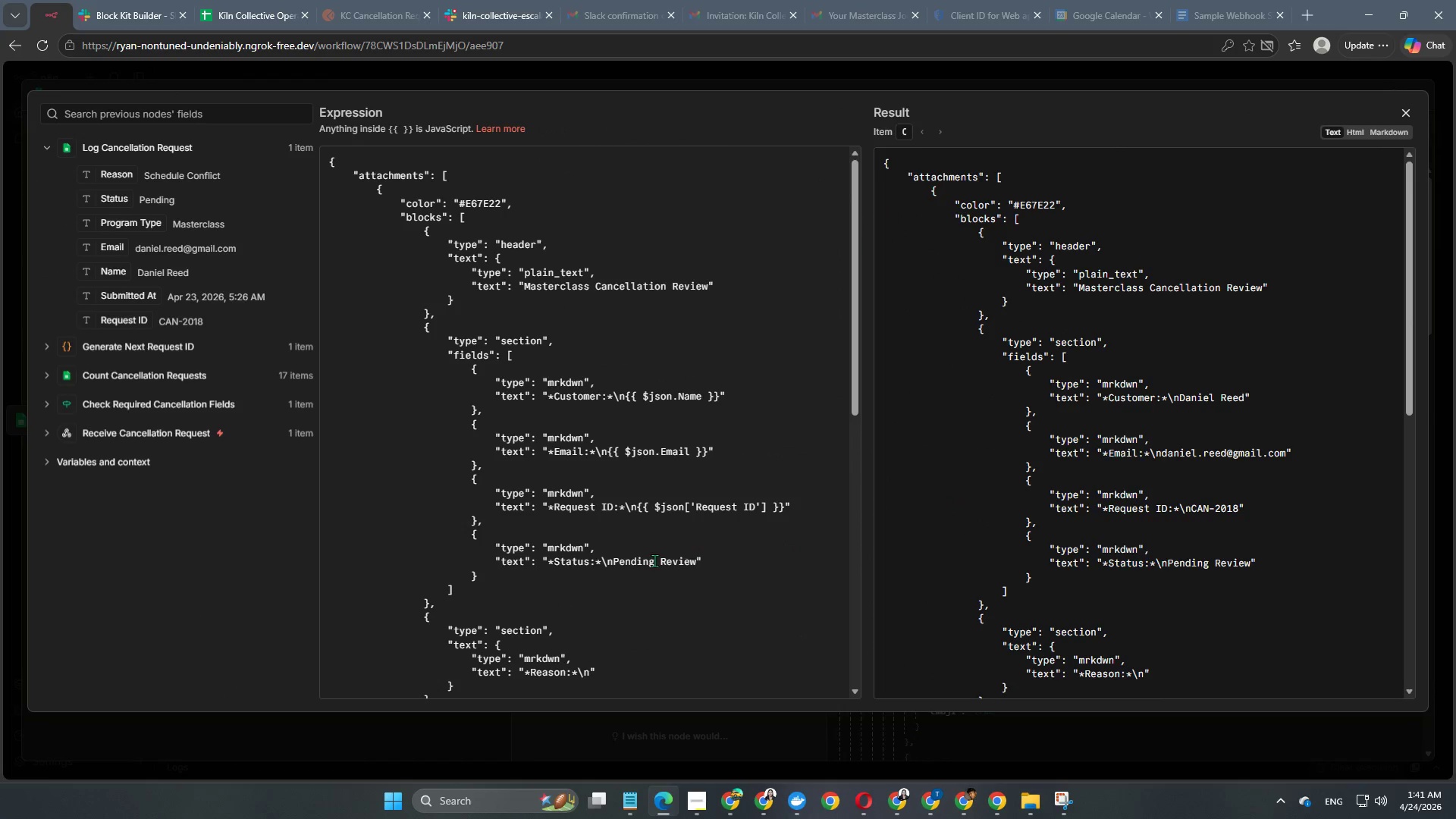 
scroll: coordinate [613, 513], scroll_direction: down, amount: 3.0
 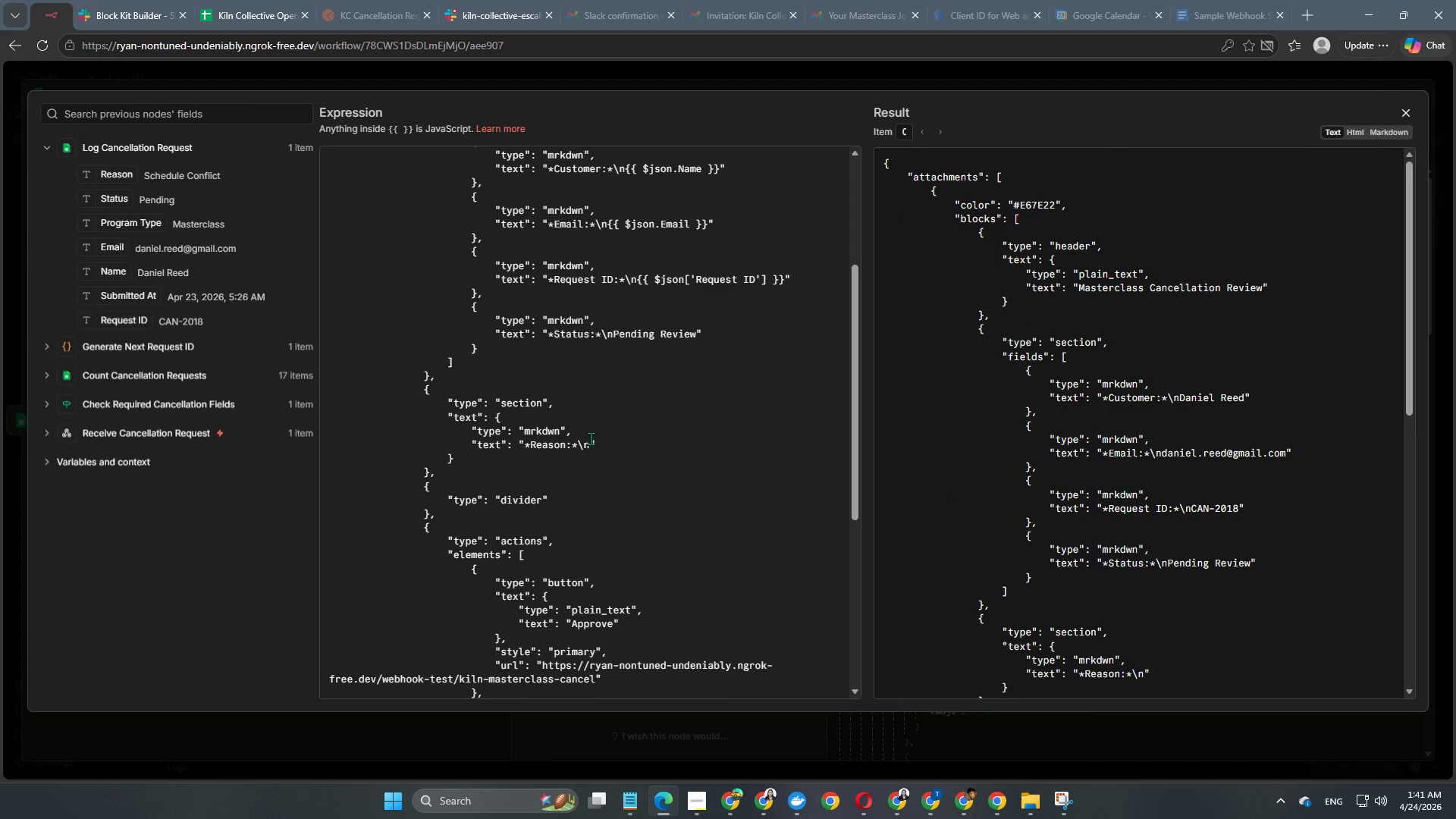 
left_click([590, 443])
 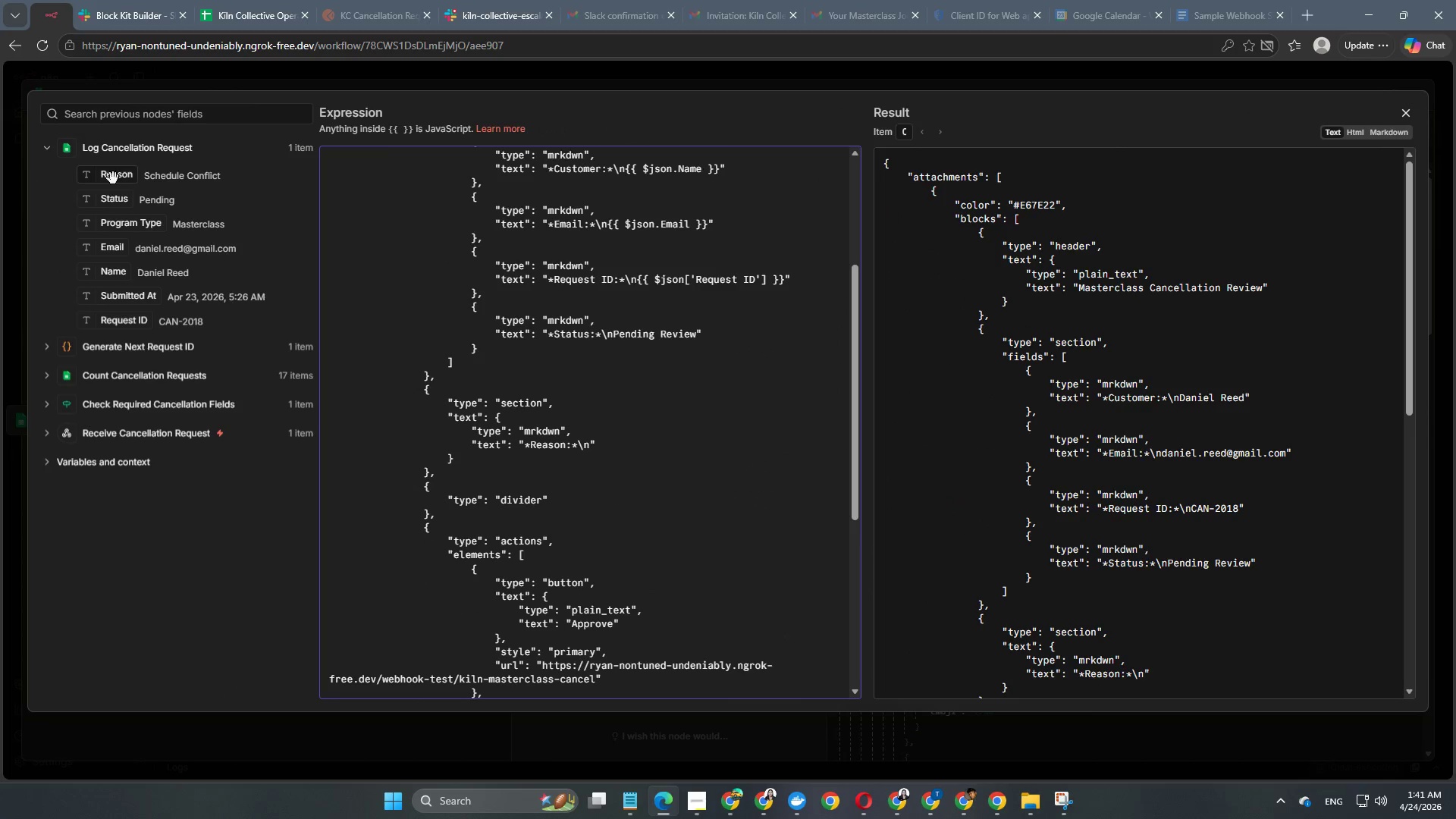 
left_click_drag(start_coordinate=[111, 177], to_coordinate=[592, 447])
 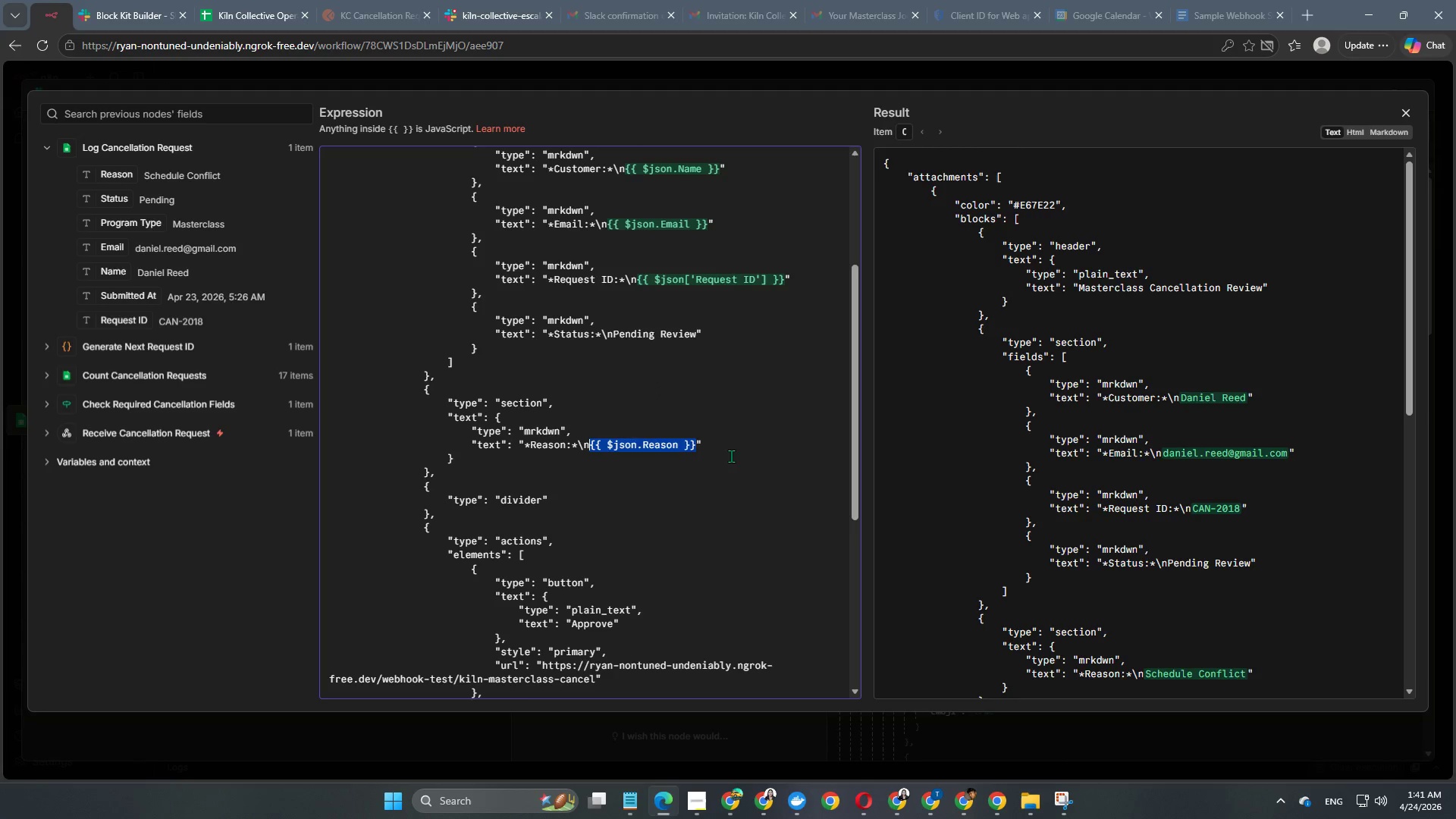 
left_click([731, 453])
 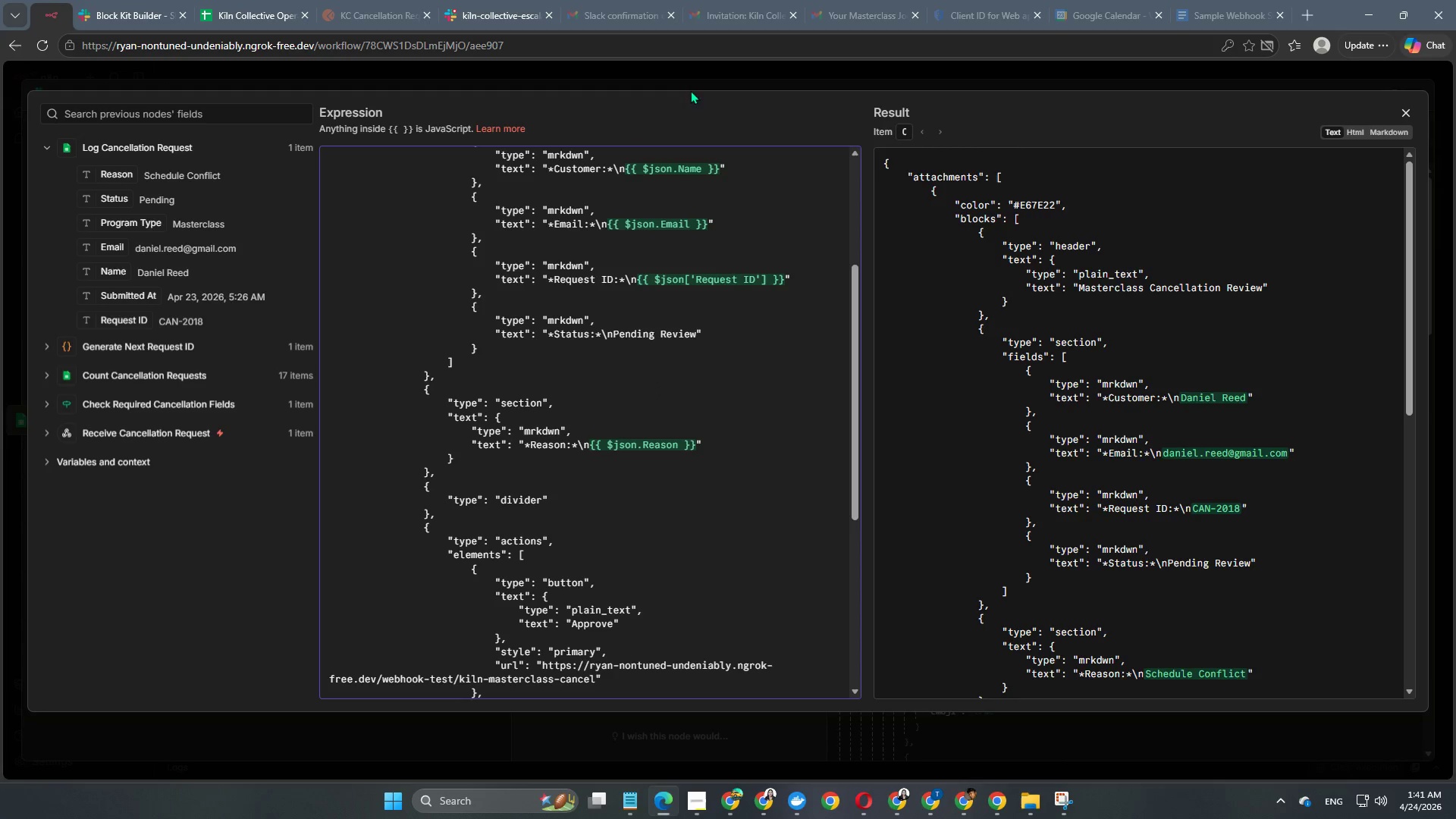 
left_click([702, 84])
 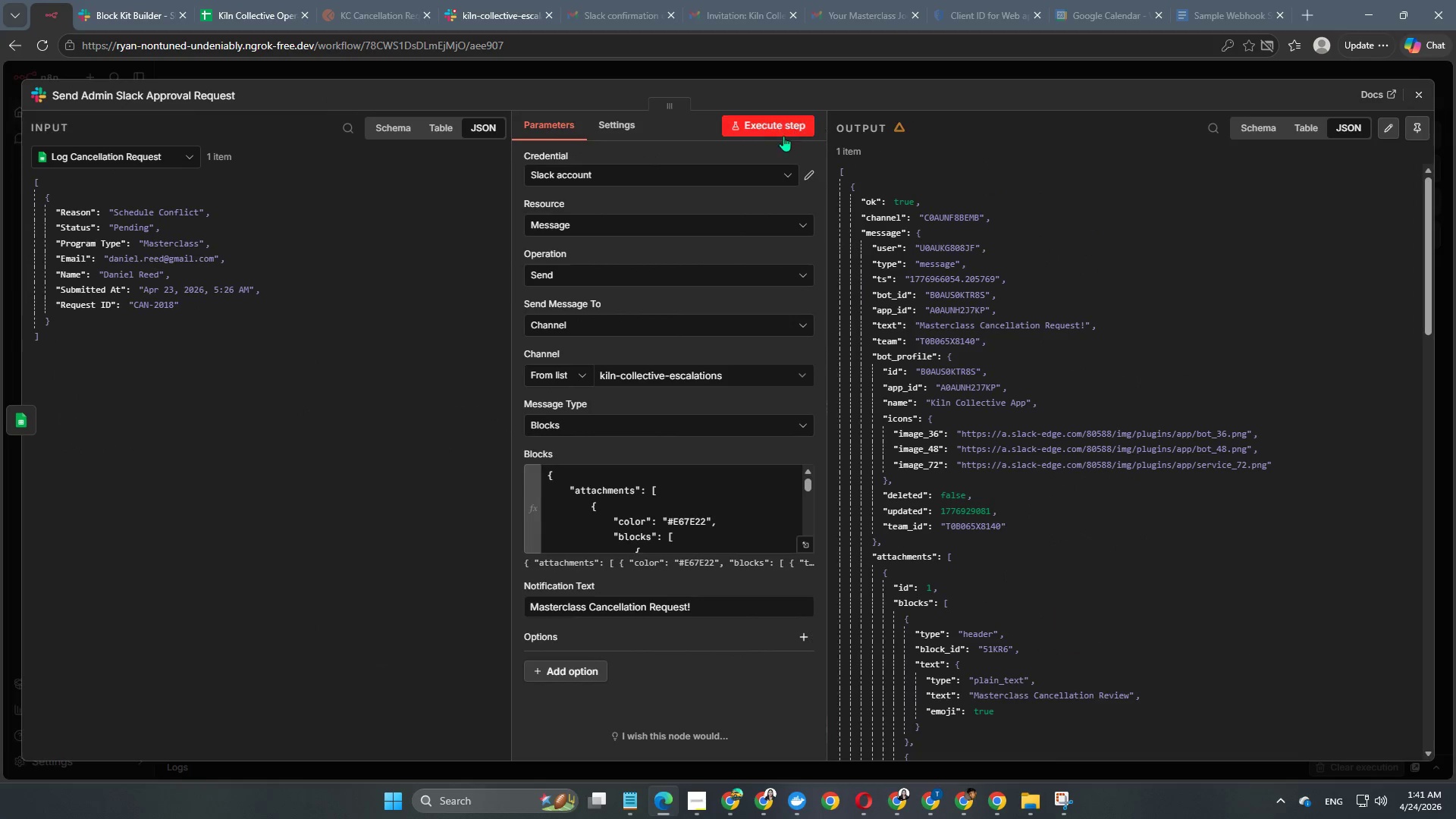 
left_click([792, 123])
 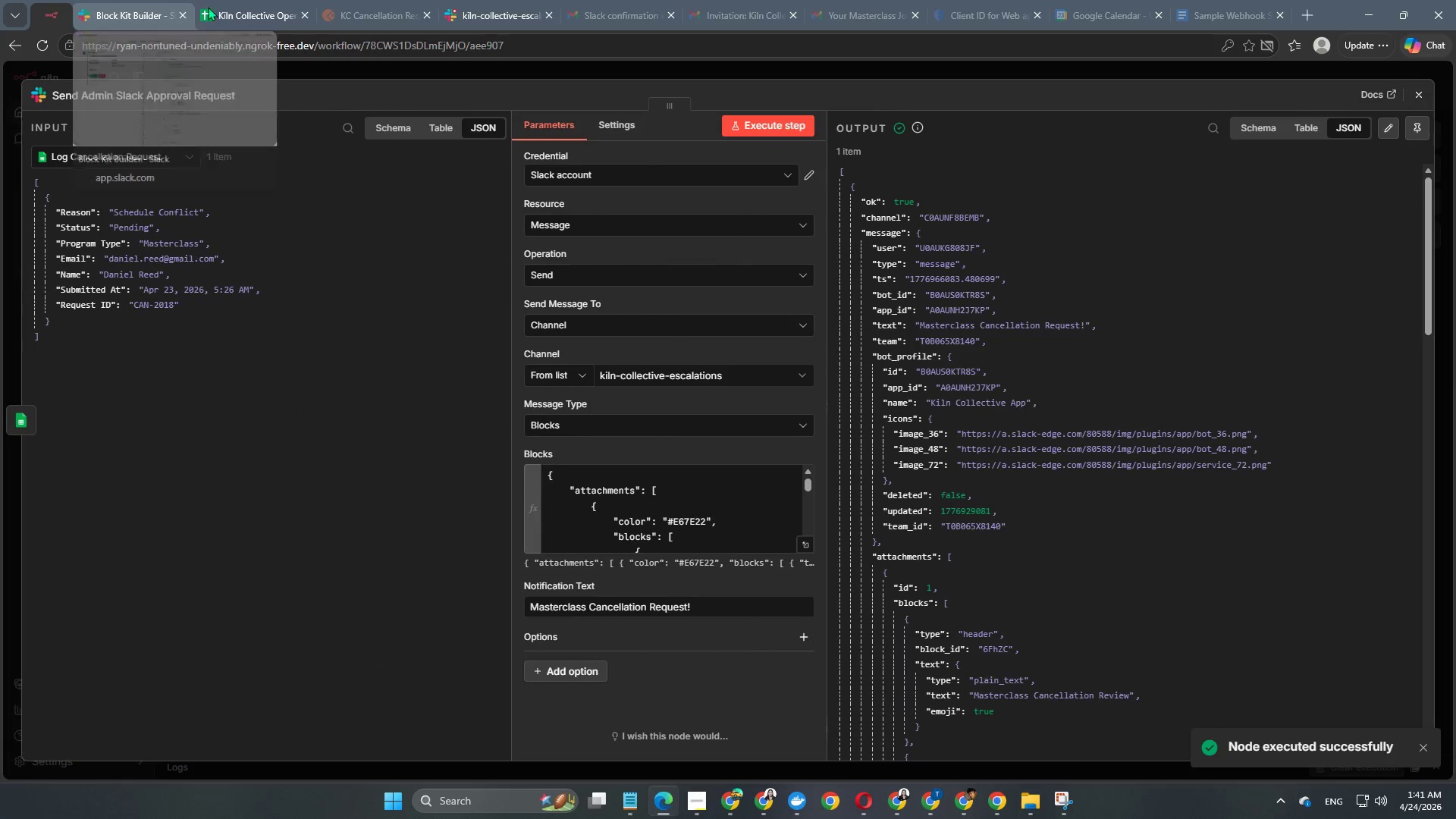 
left_click([505, 10])
 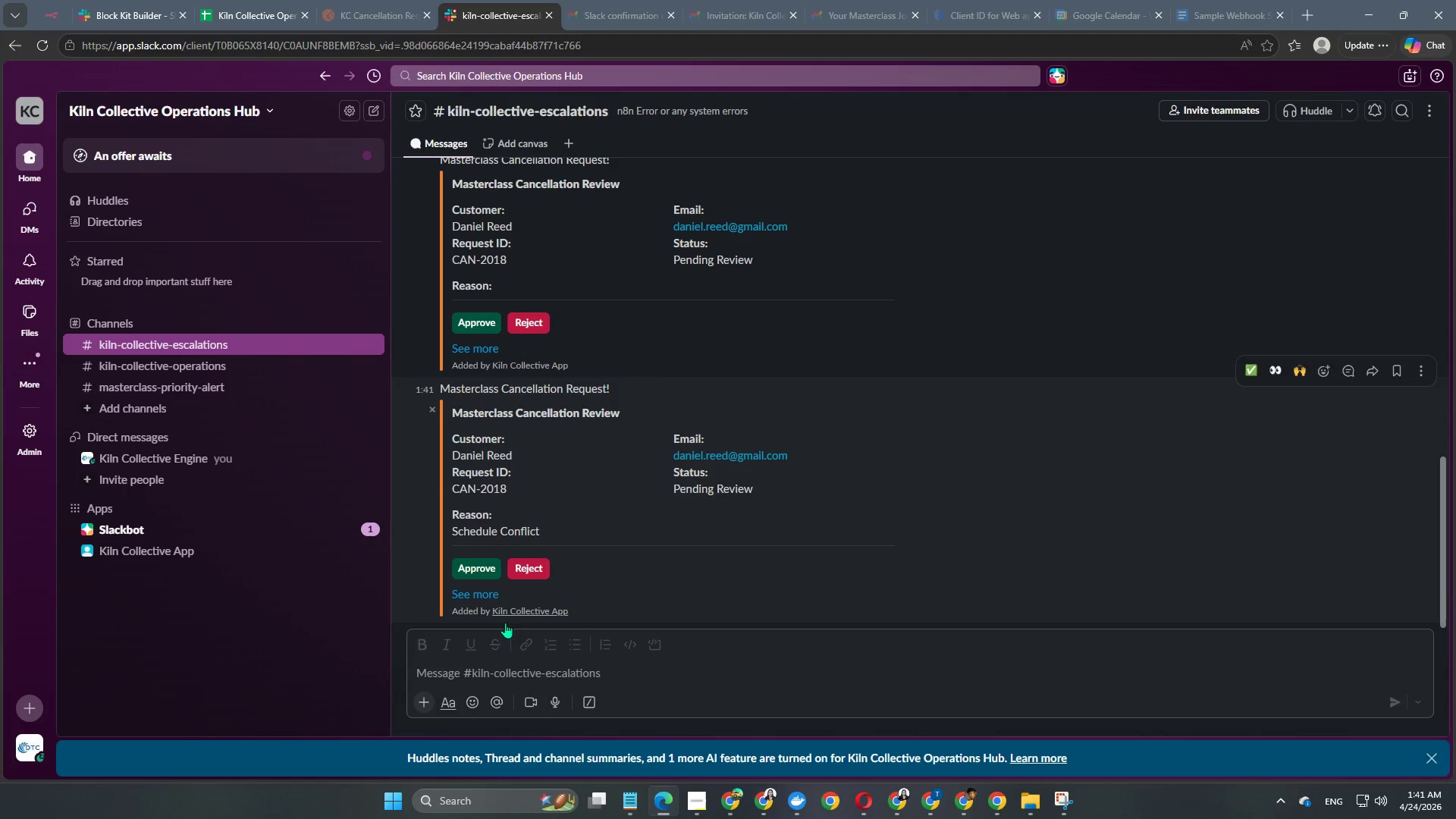 
left_click([475, 591])
 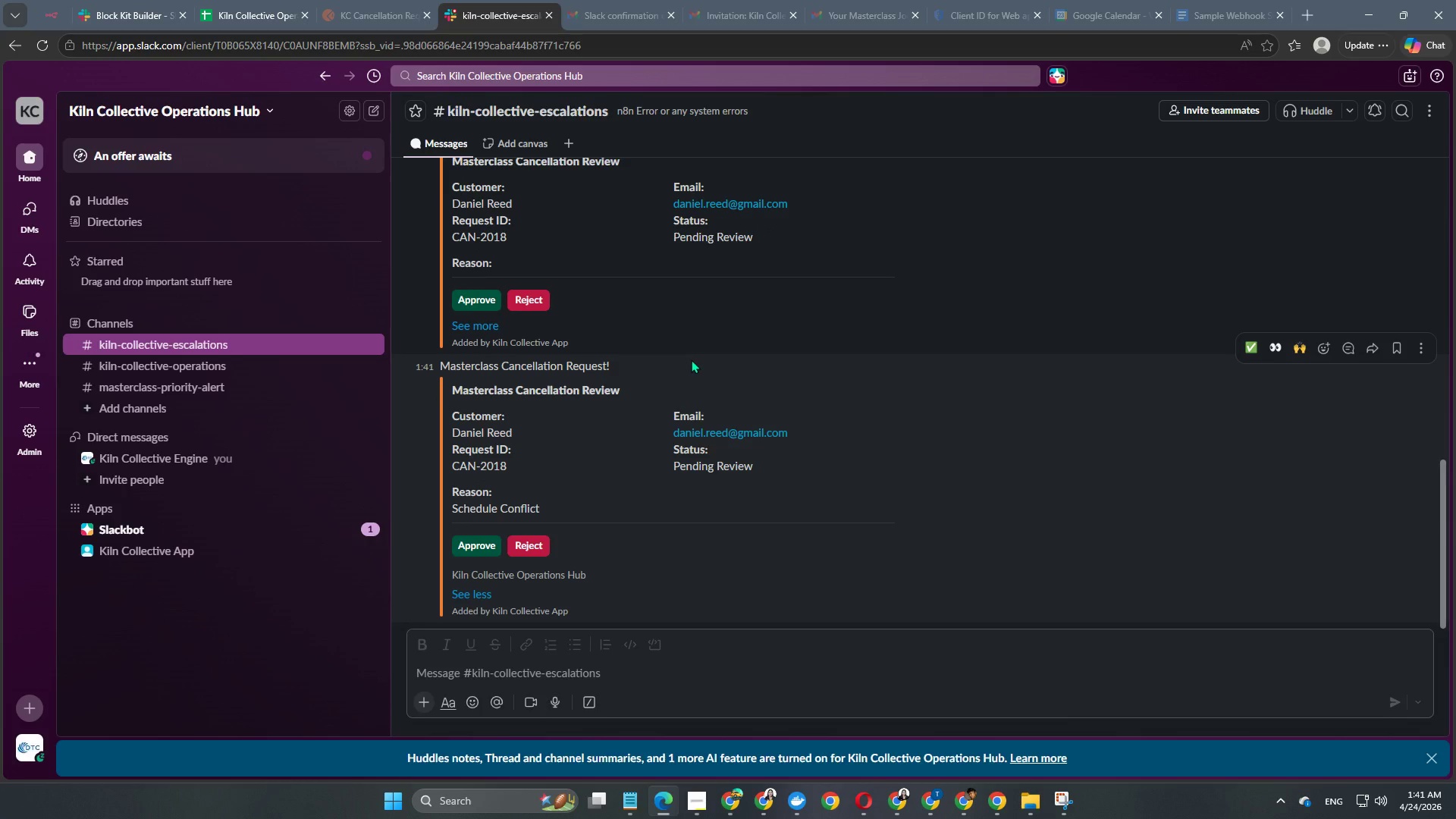 
scroll: coordinate [661, 389], scroll_direction: up, amount: 5.0
 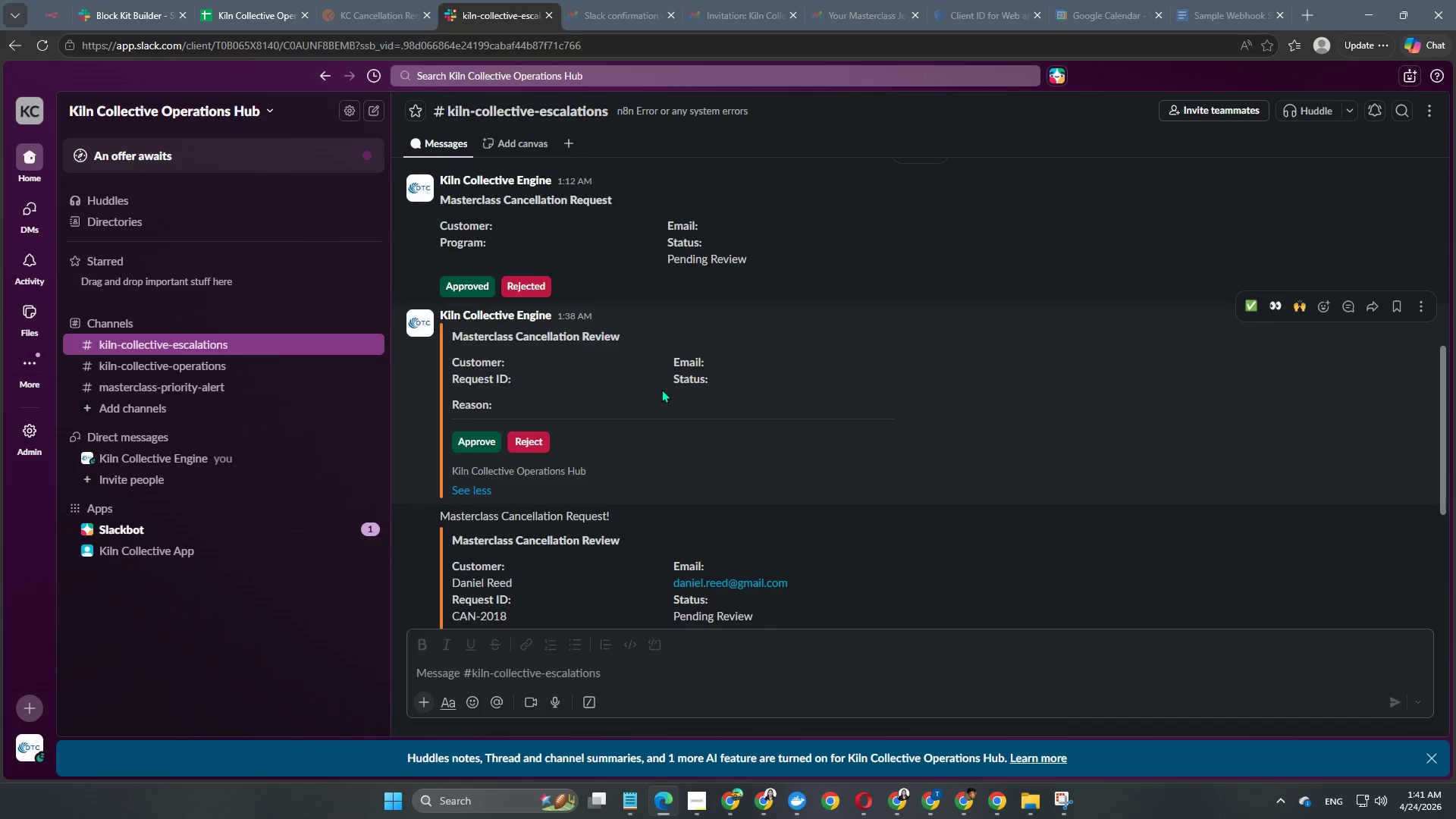 
scroll: coordinate [654, 391], scroll_direction: down, amount: 6.0
 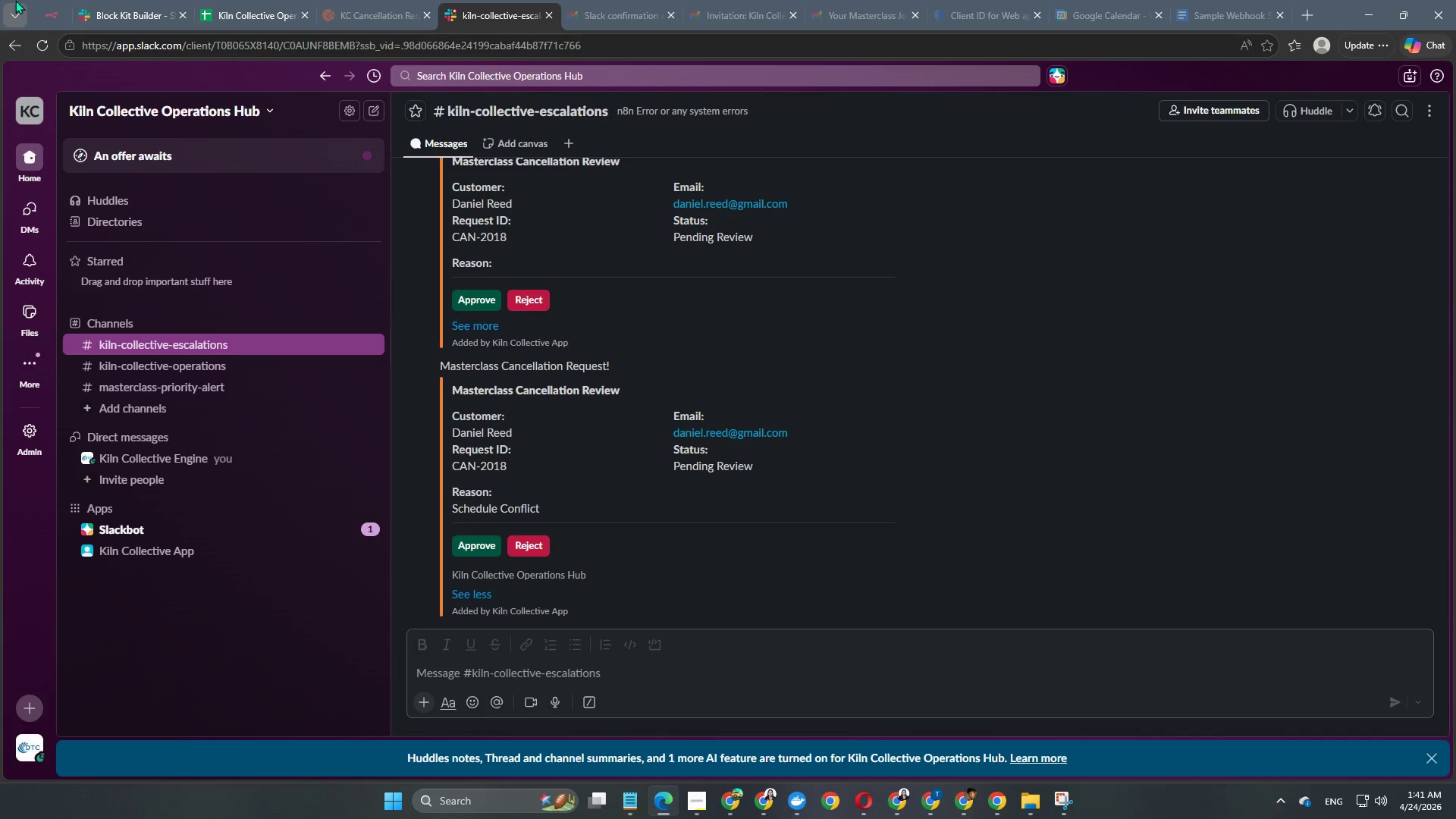 
left_click([40, 8])
 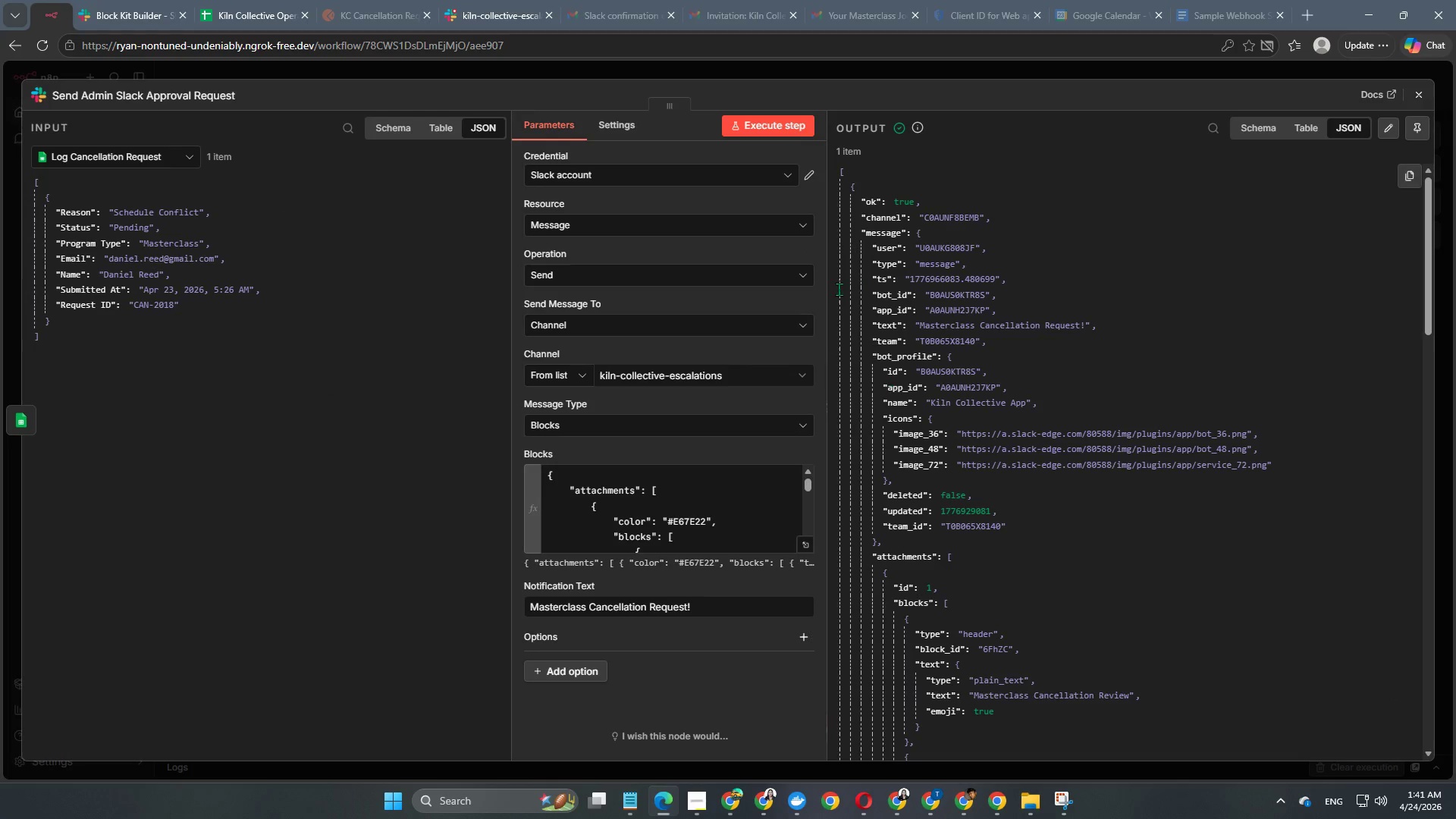 
scroll: coordinate [770, 482], scroll_direction: down, amount: 6.0
 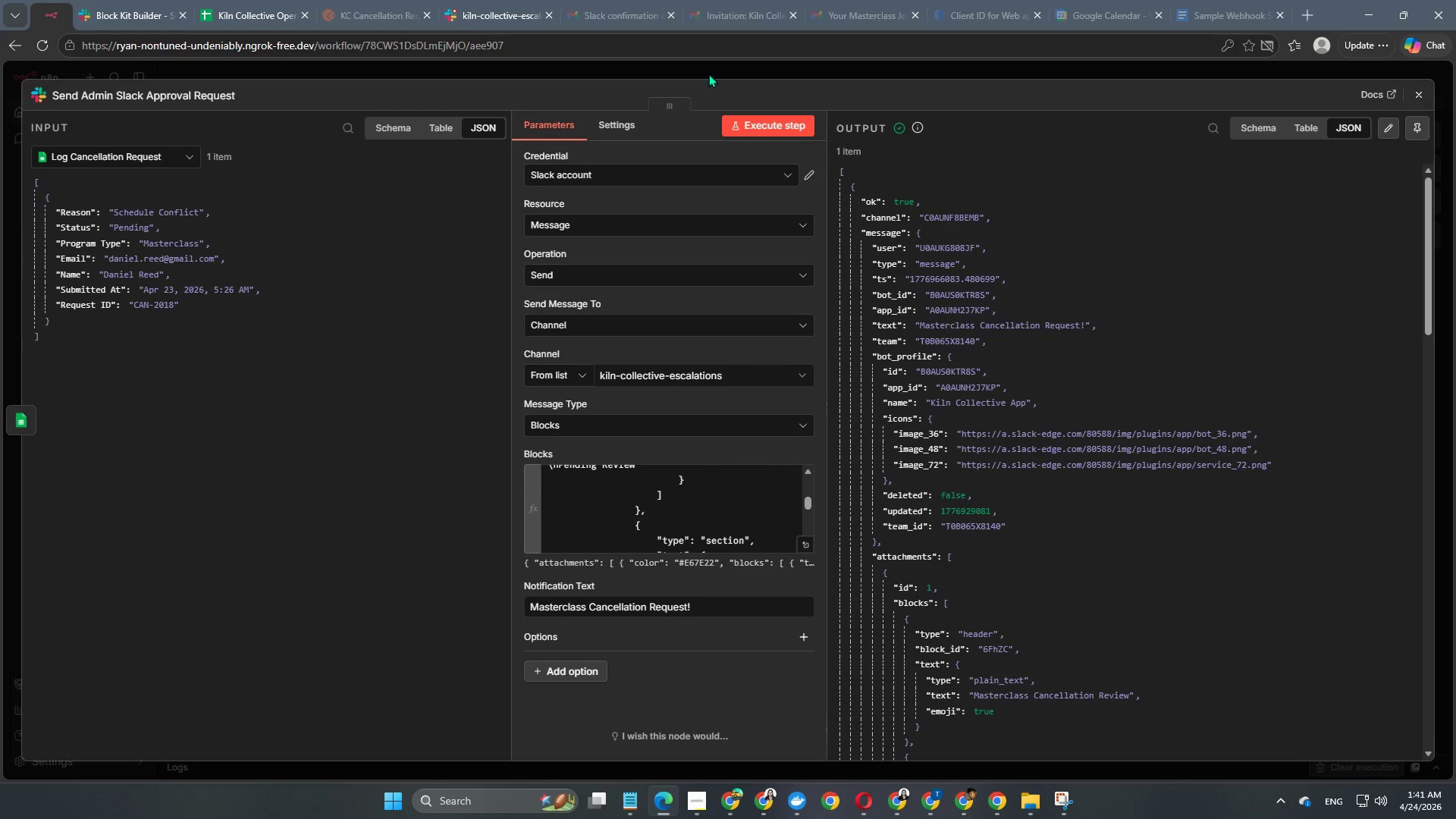 
left_click([708, 74])
 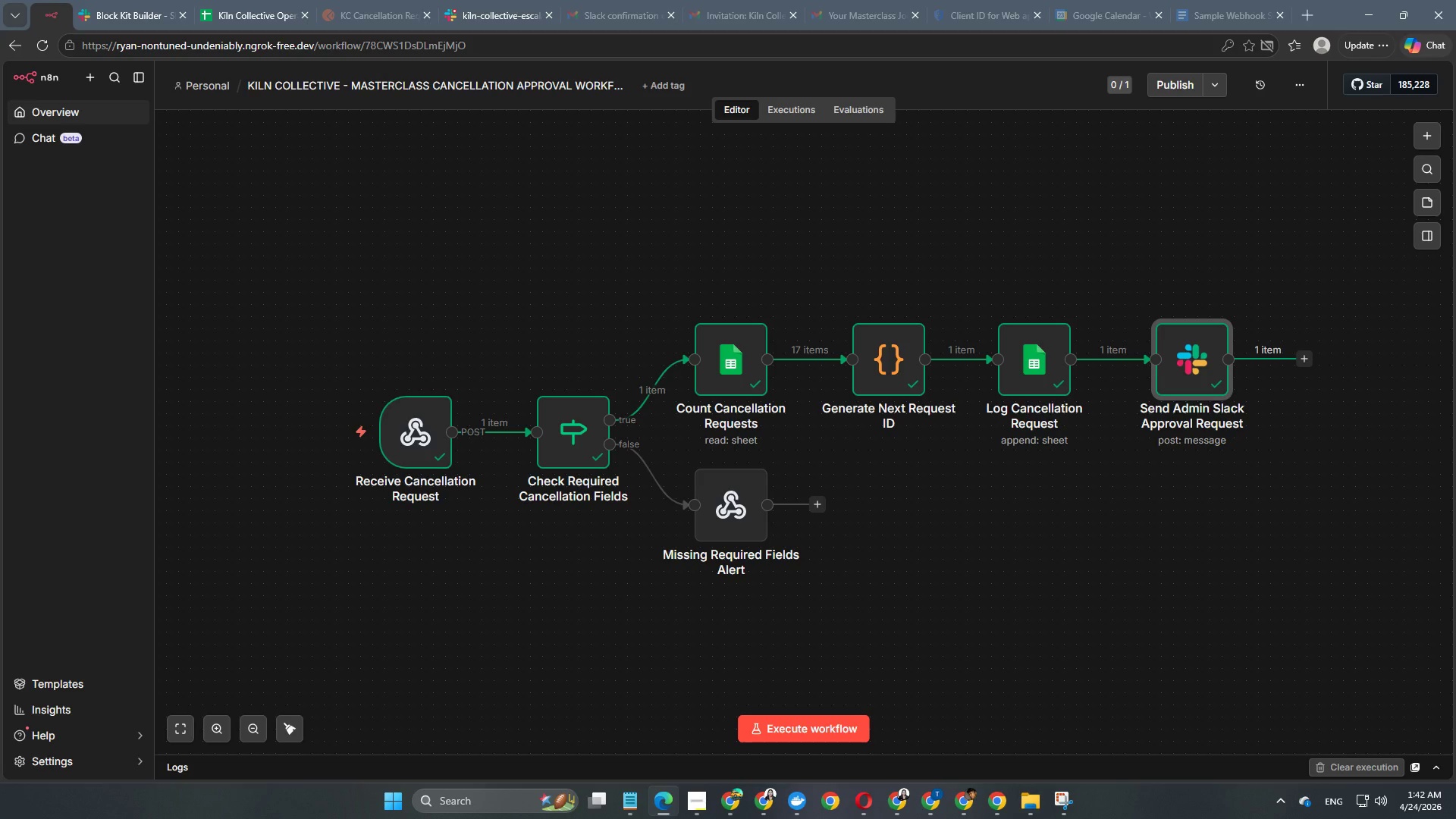 
wait(45.34)
 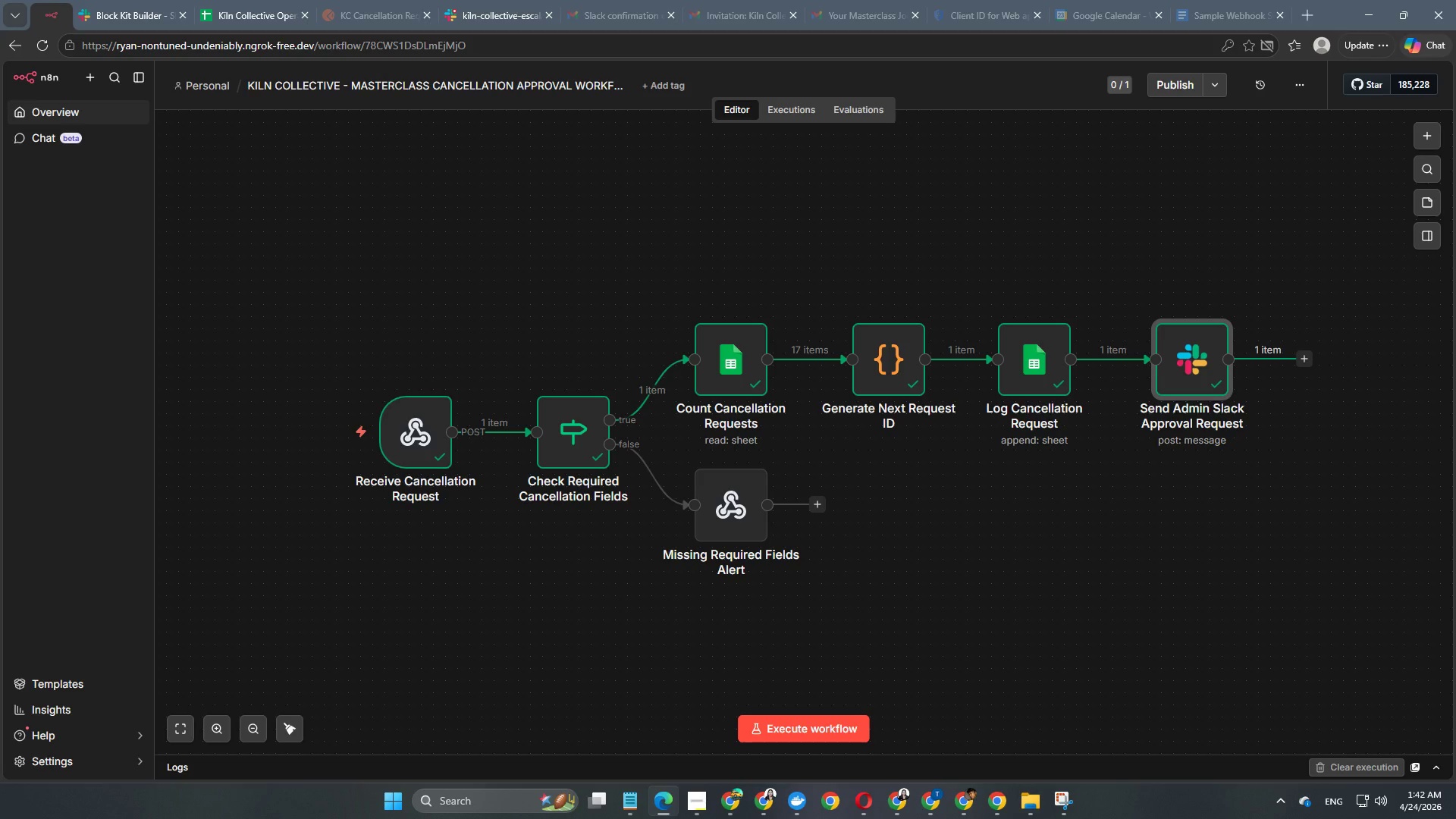 
left_click([59, 106])
 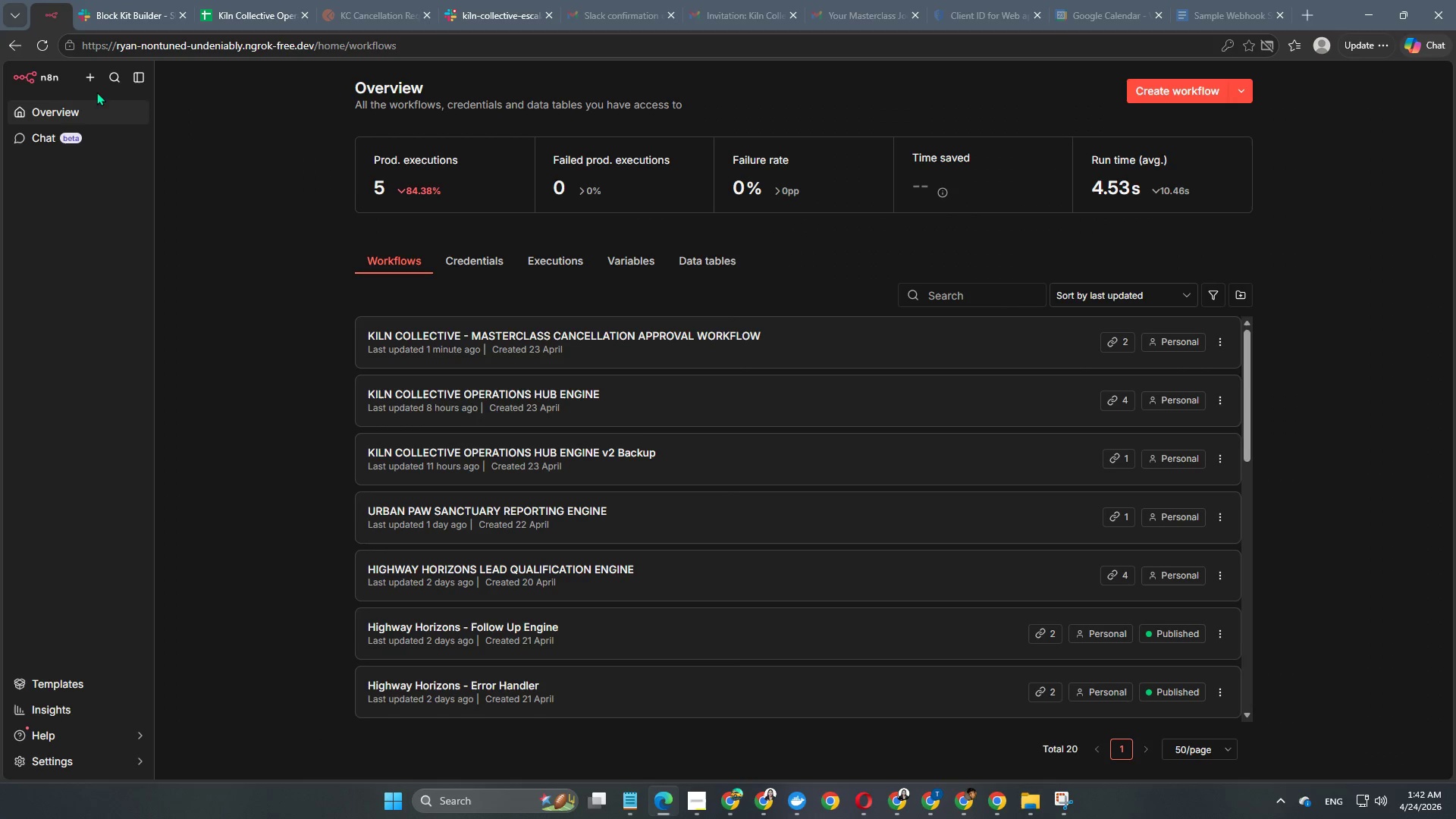 
left_click([96, 71])
 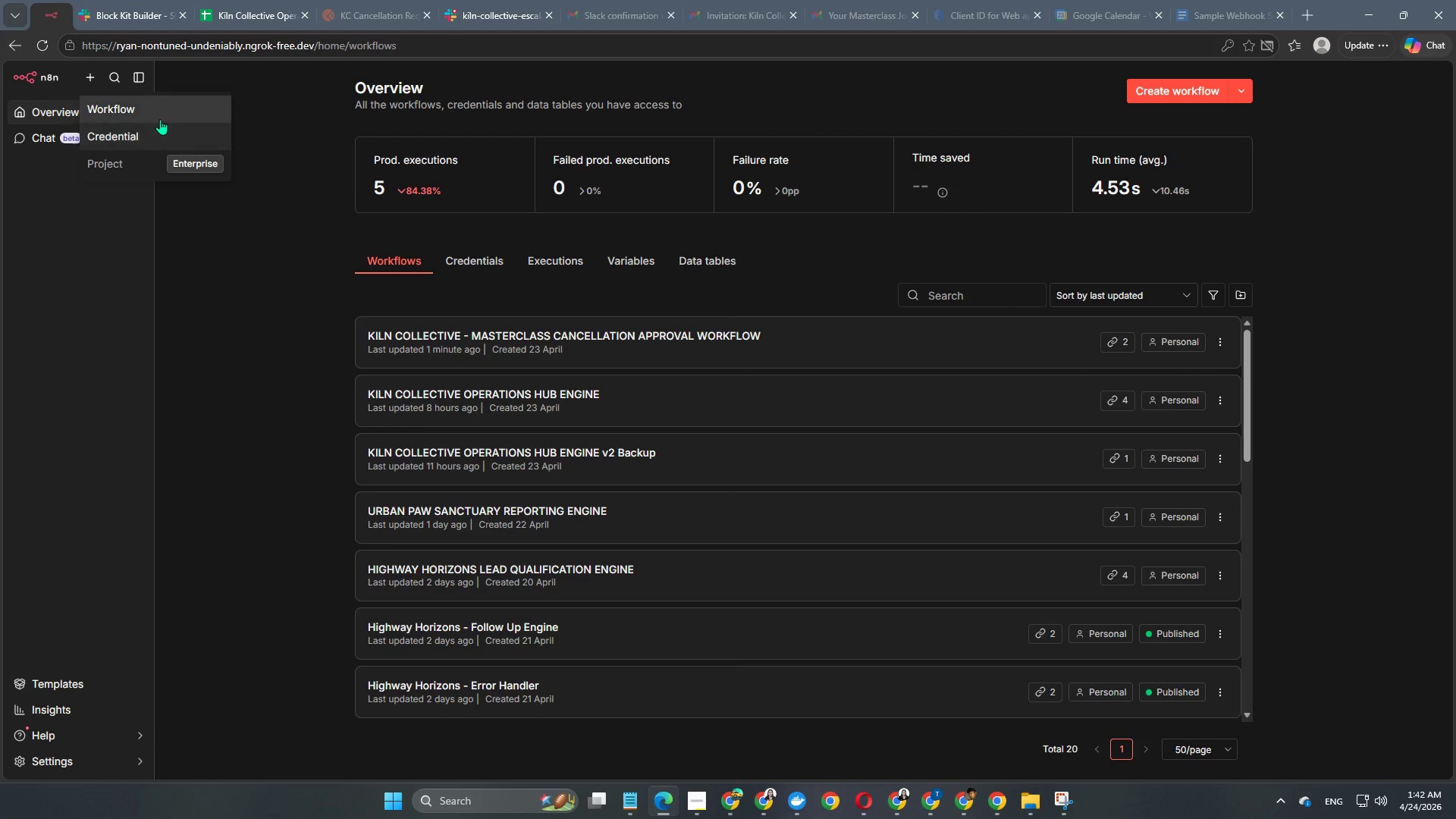 
left_click([160, 119])
 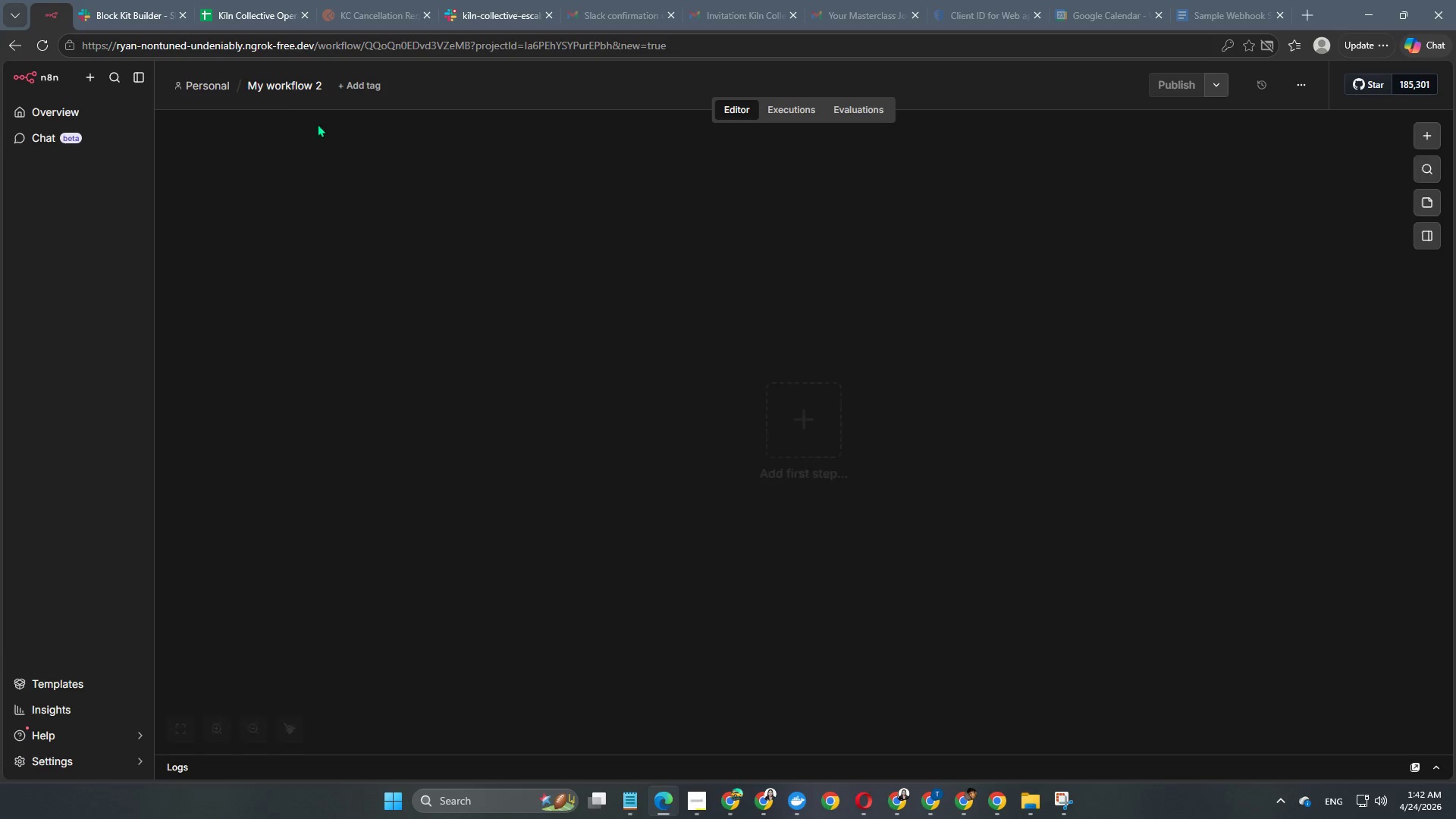 
left_click([270, 86])
 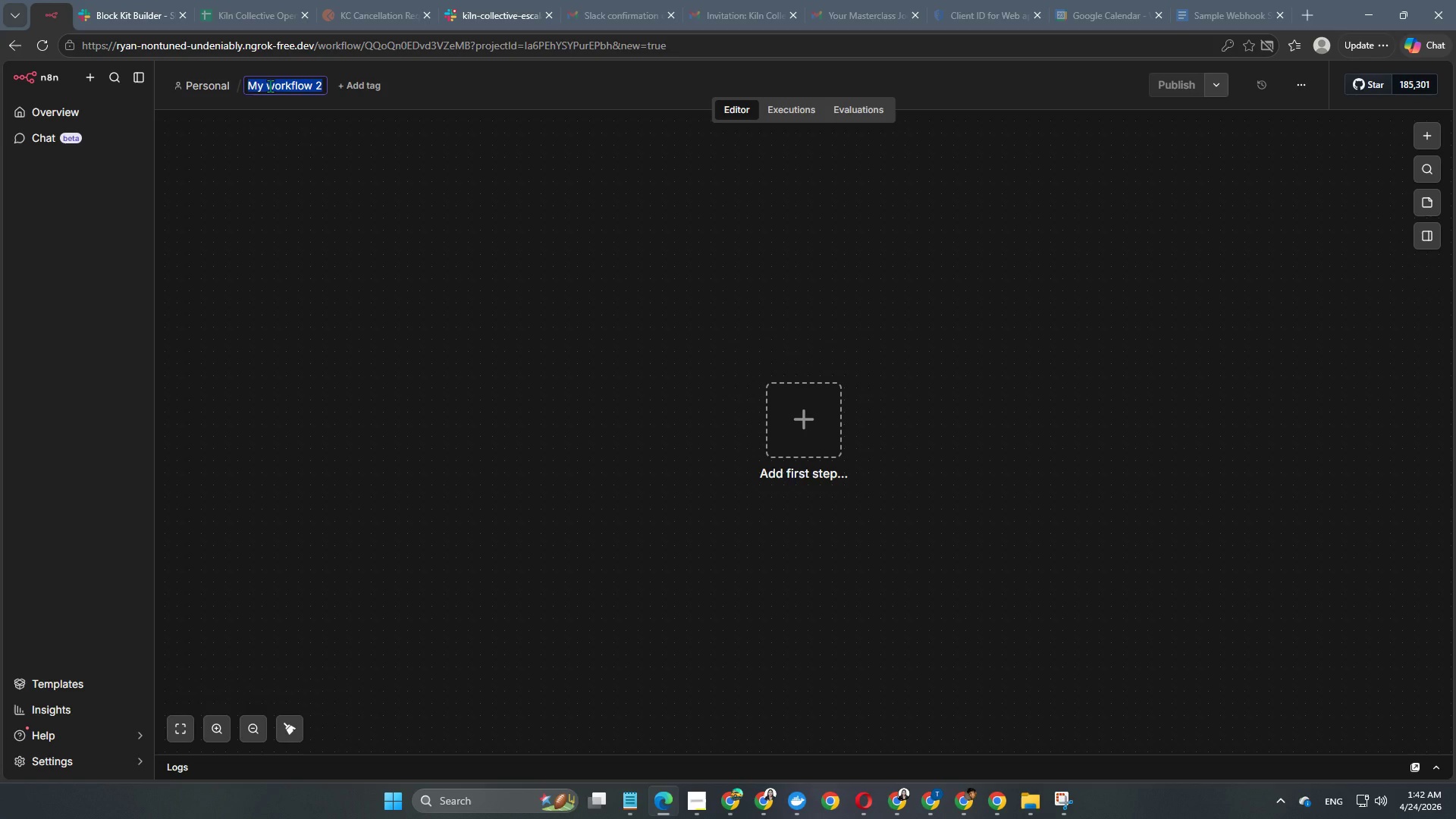 
type(Kiln)
key(Backspace)
key(Backspace)
key(Backspace)
key(Backspace)
type(KILN COLLECTIVE - CANCELLATION DECISION HANDLER)
 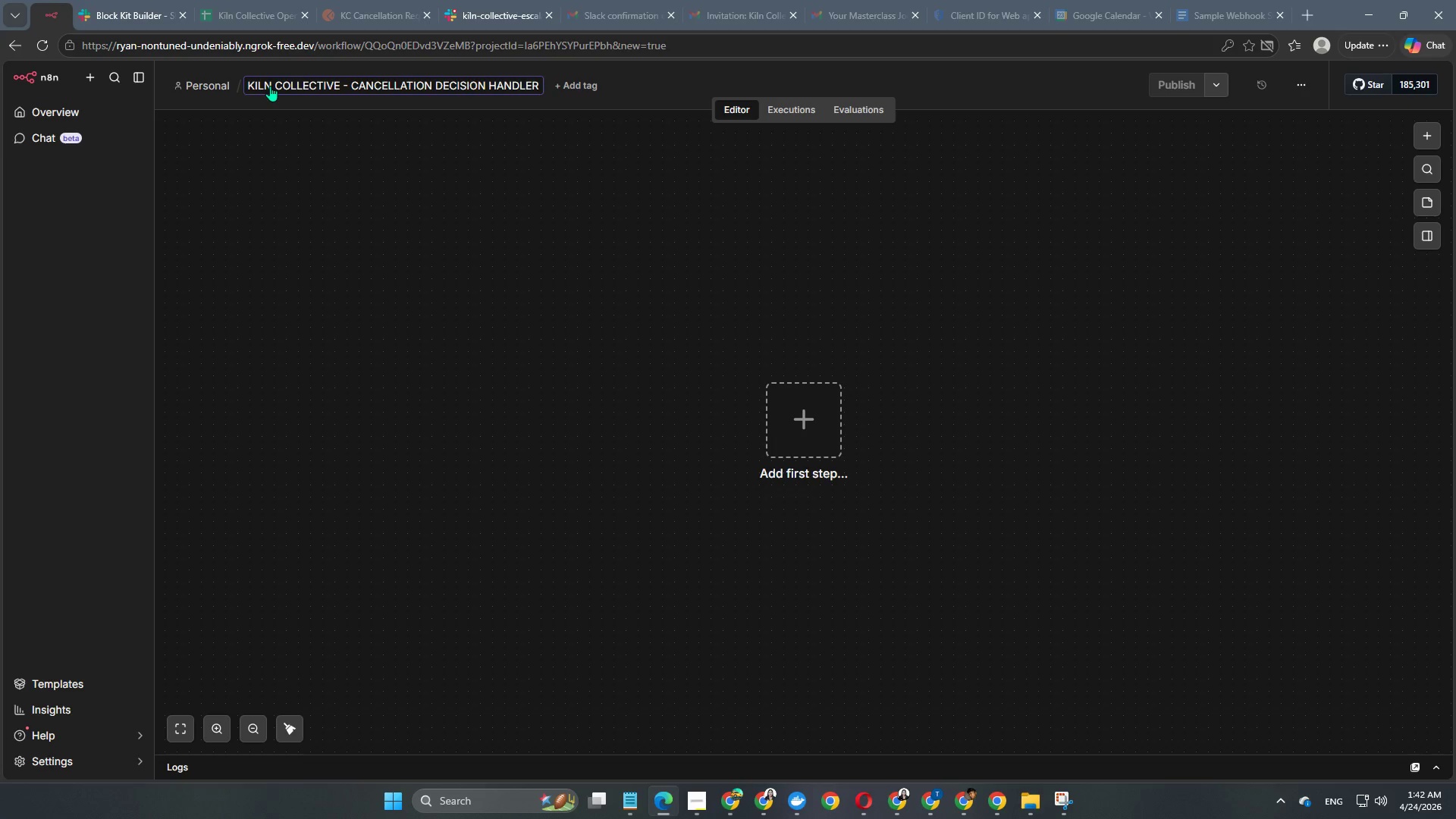 
key(Enter)
 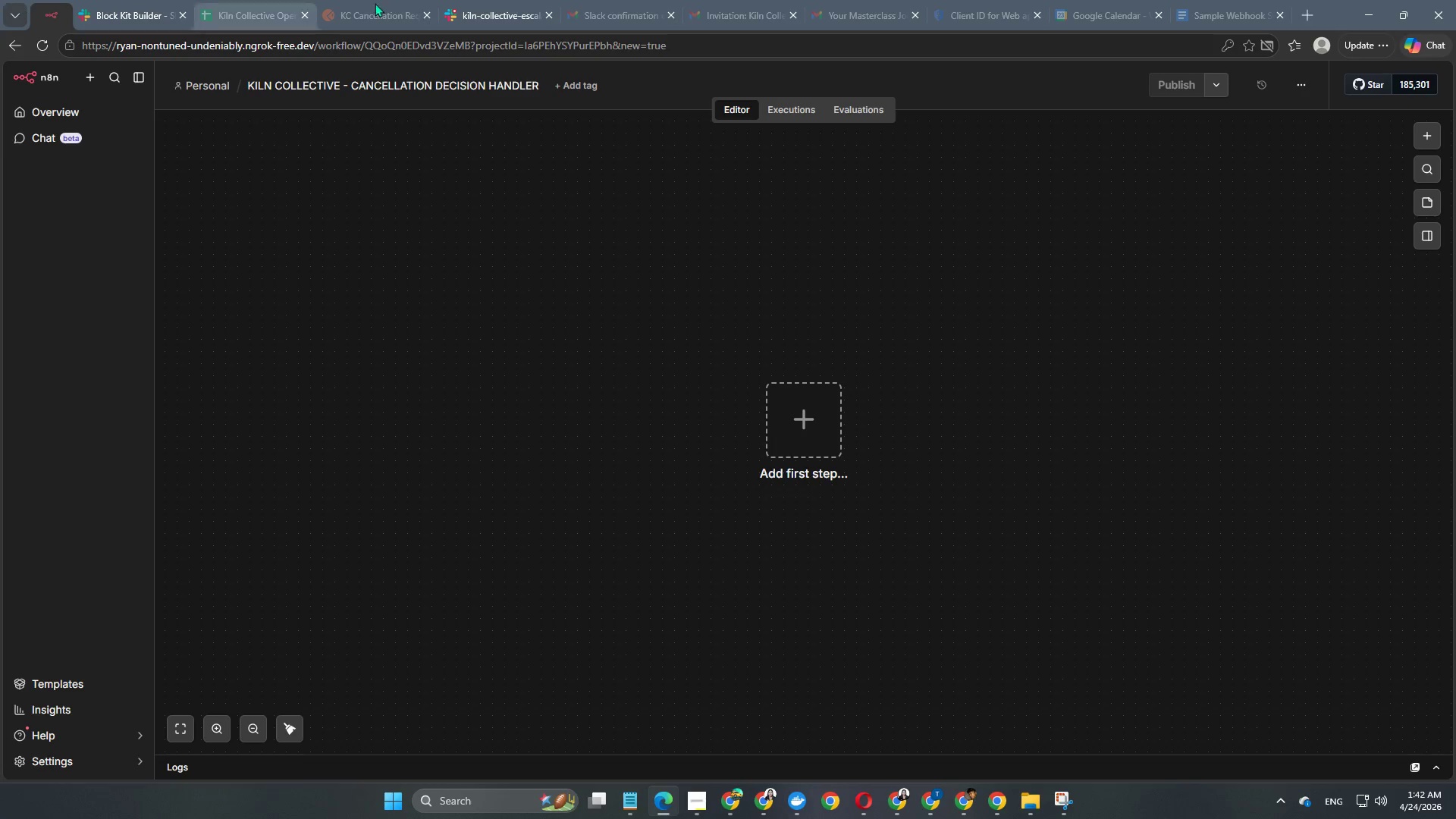 
mouse_move([1218, 2])
 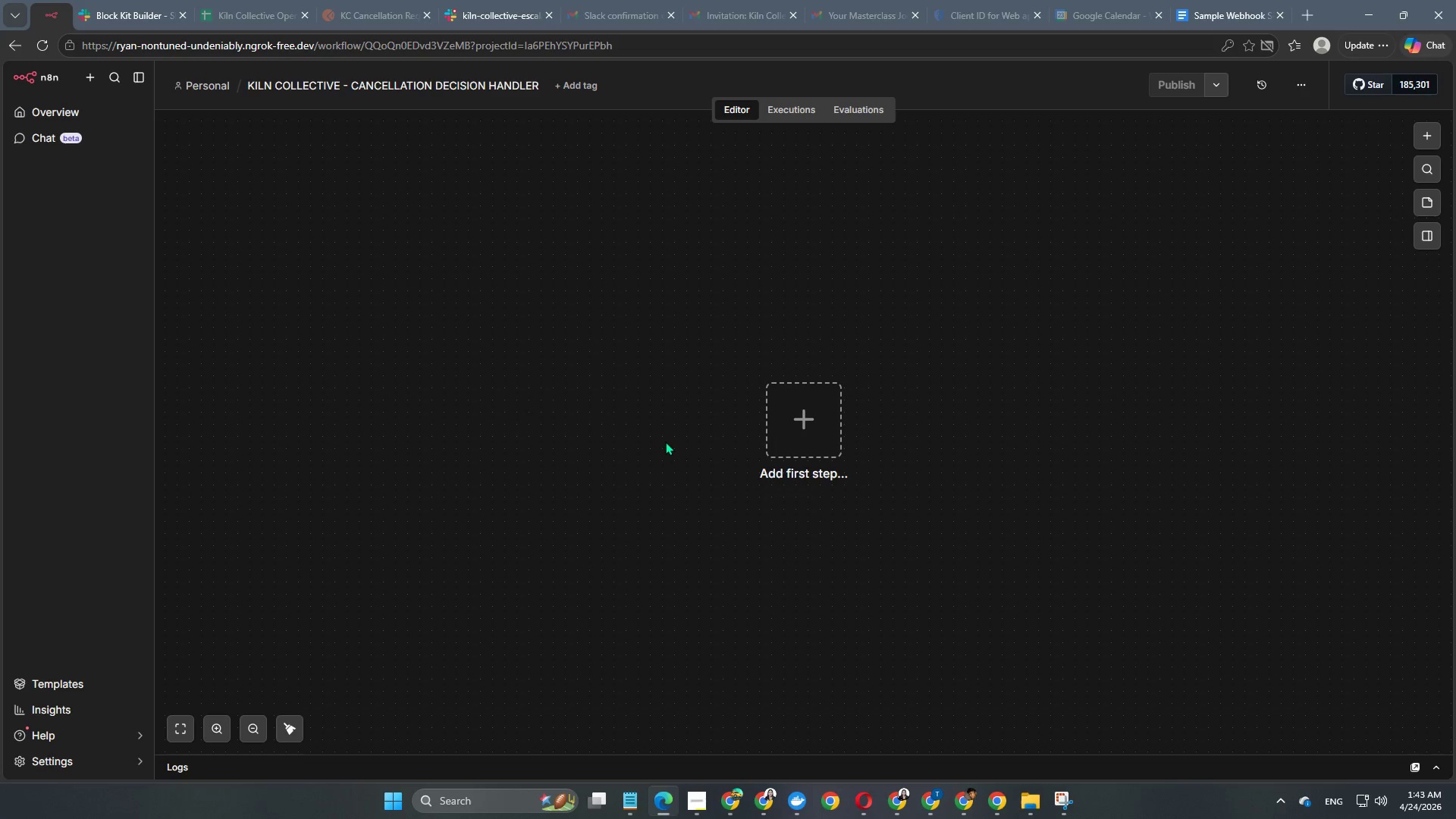 
wait(39.57)
 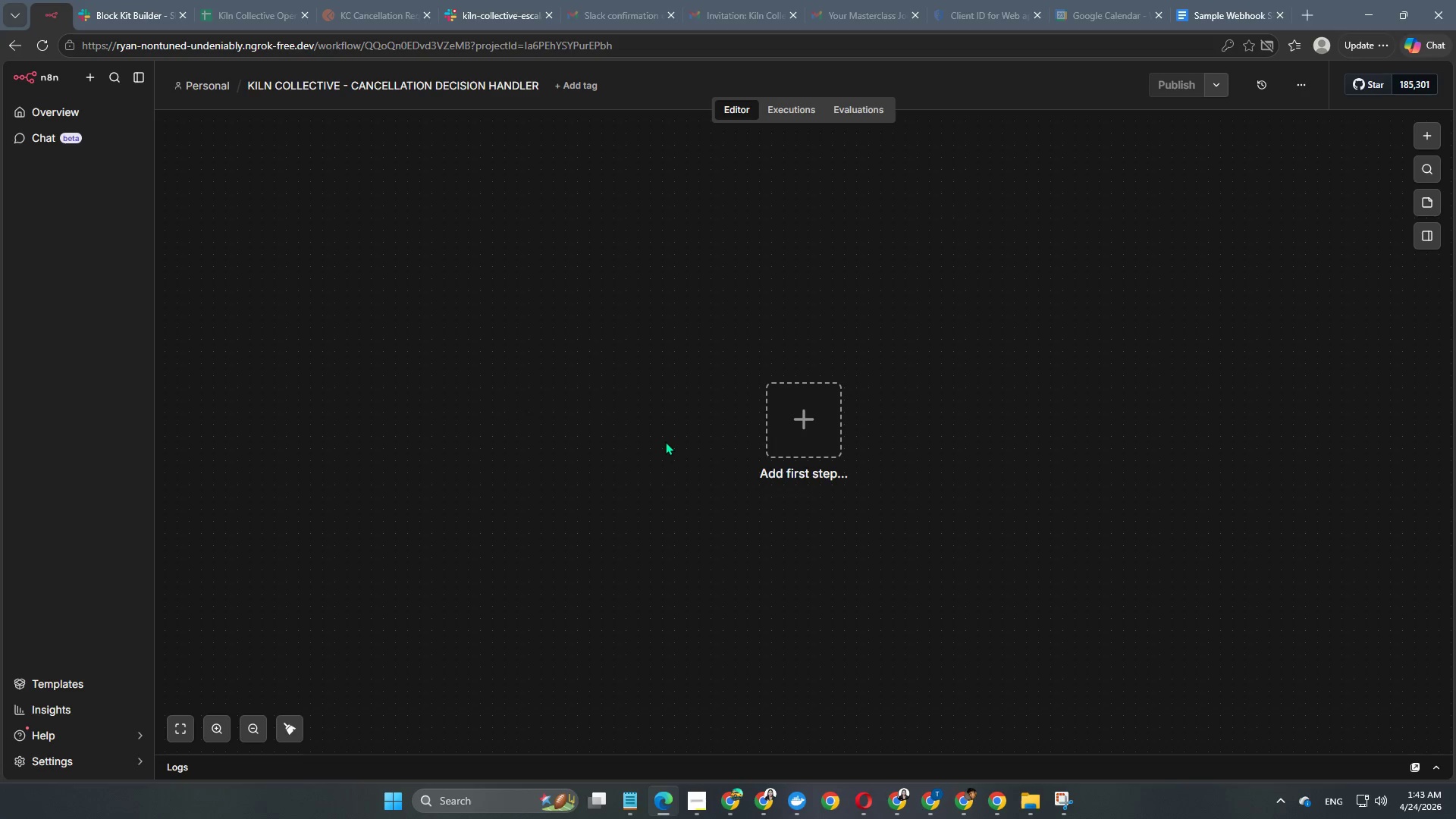 
left_click([794, 445])
 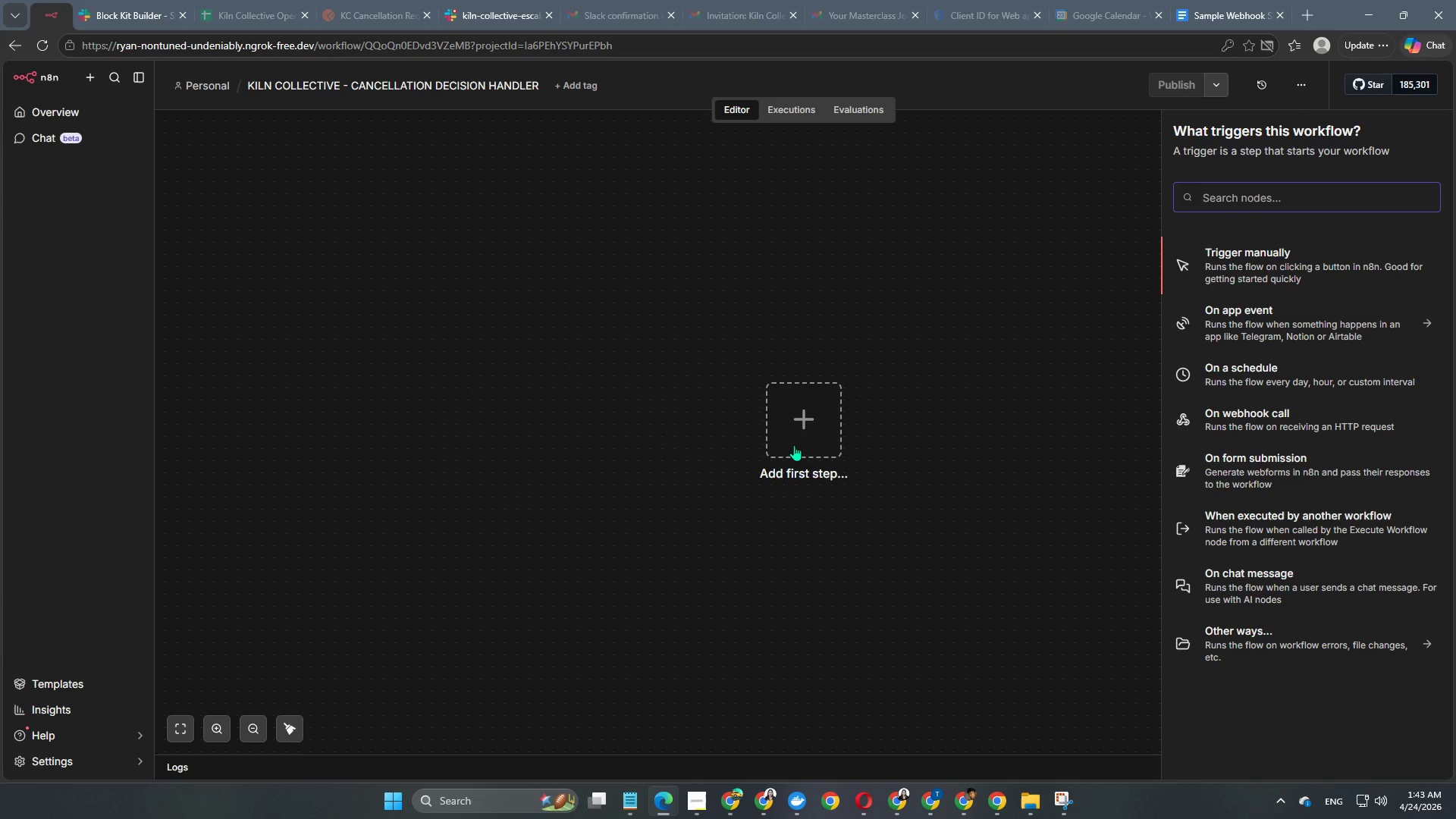 
type(WEBH)
 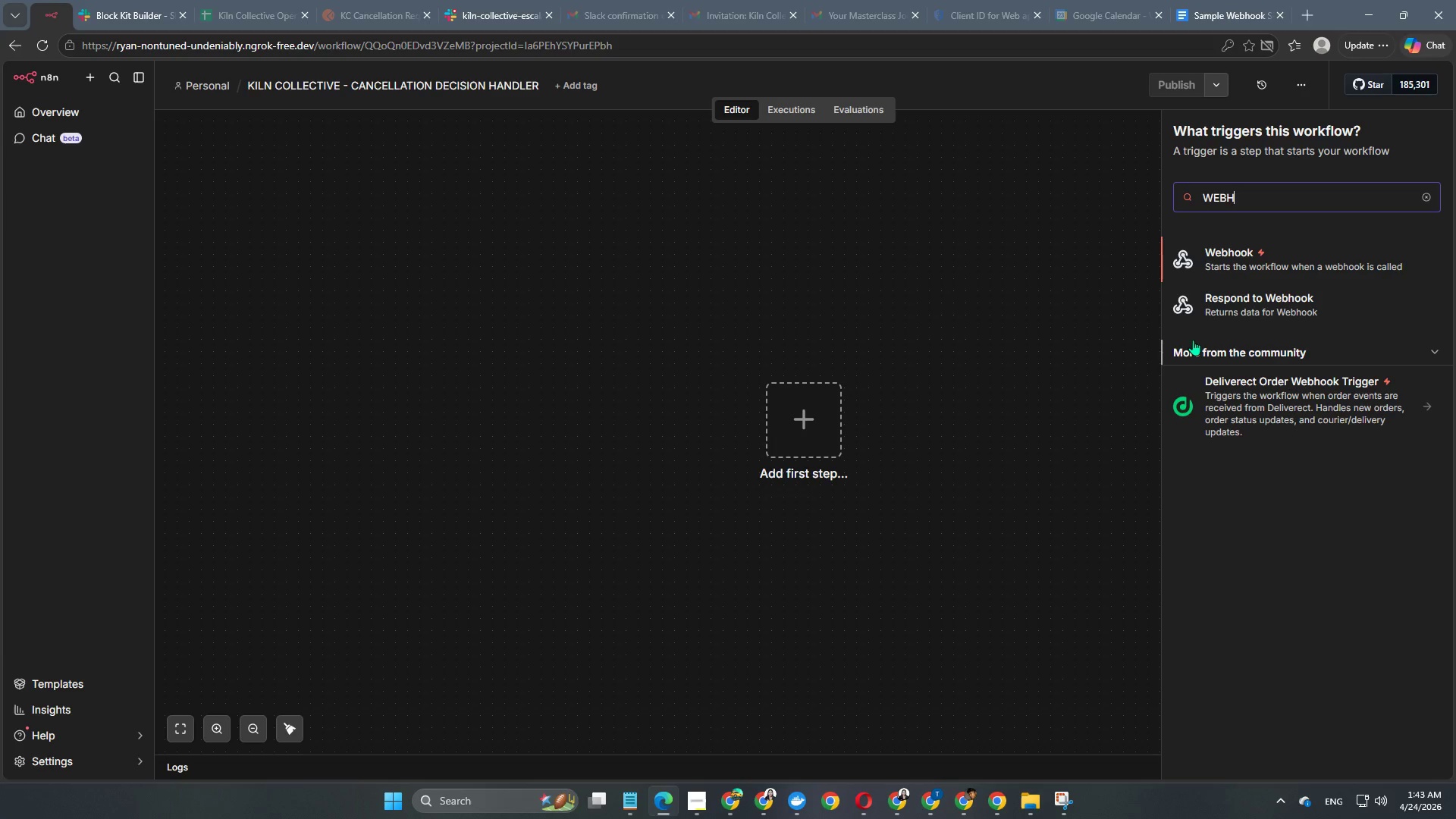 
left_click([1290, 268])
 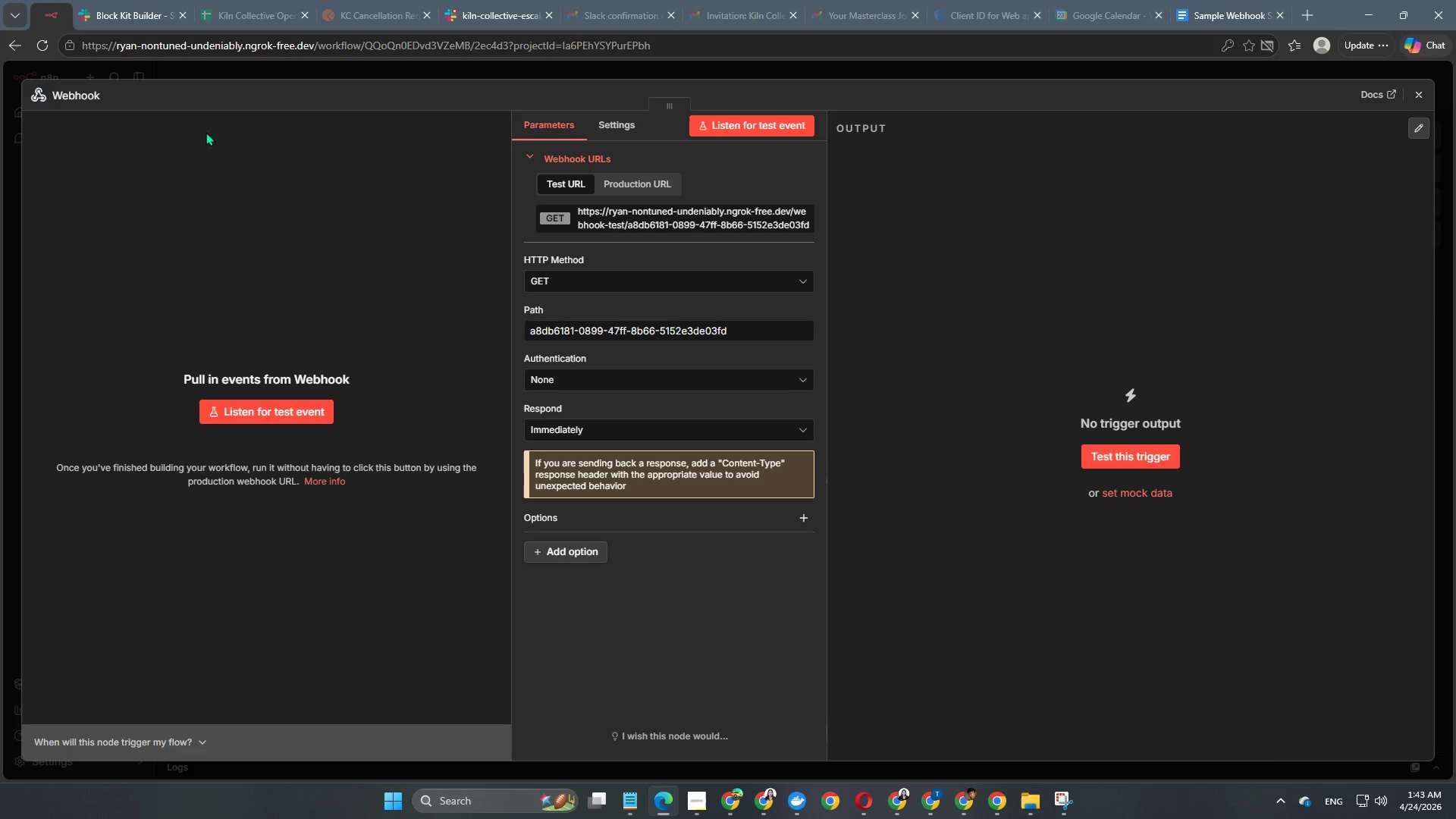 
left_click([80, 98])
 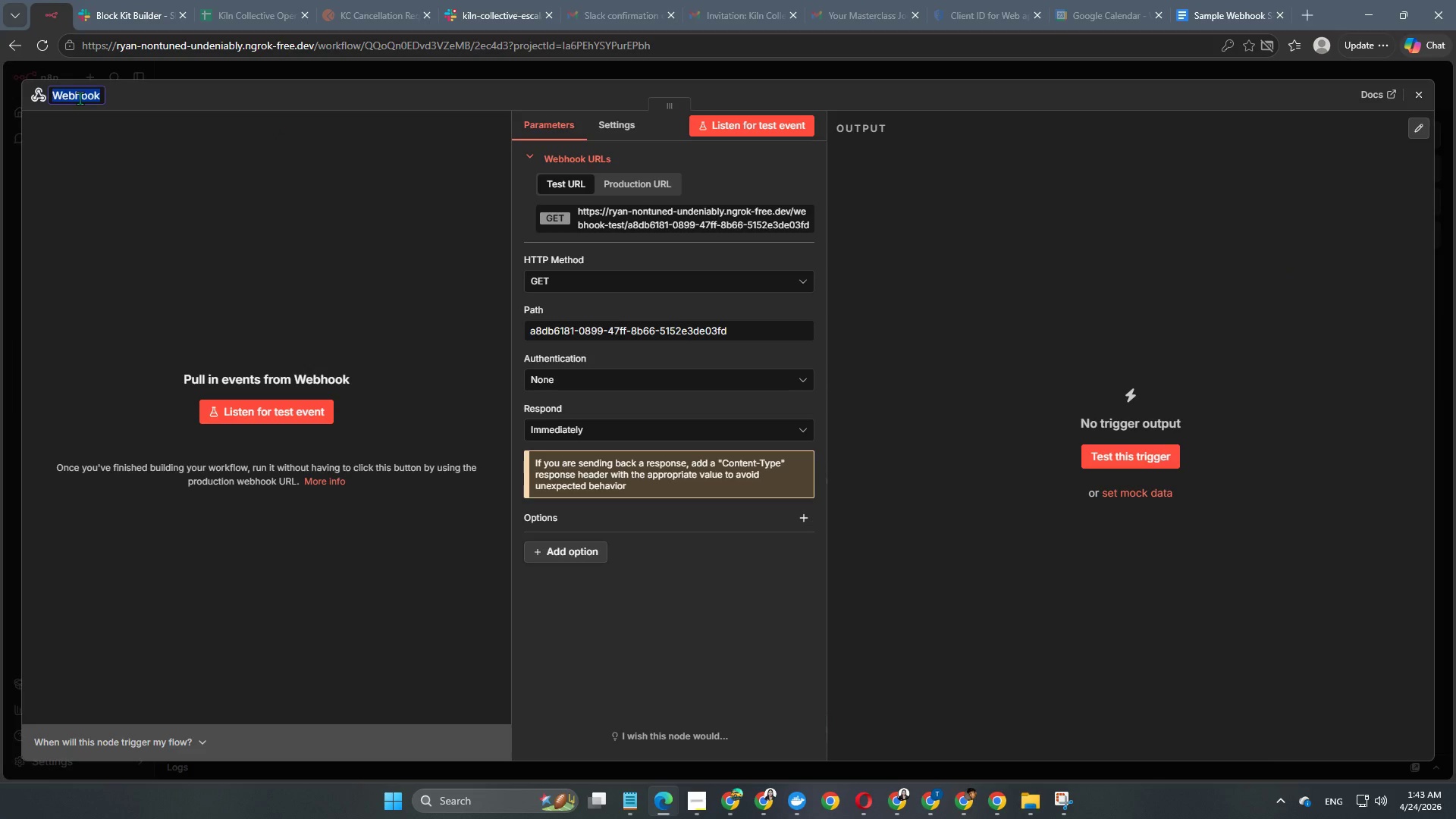 
type(Receuv)
 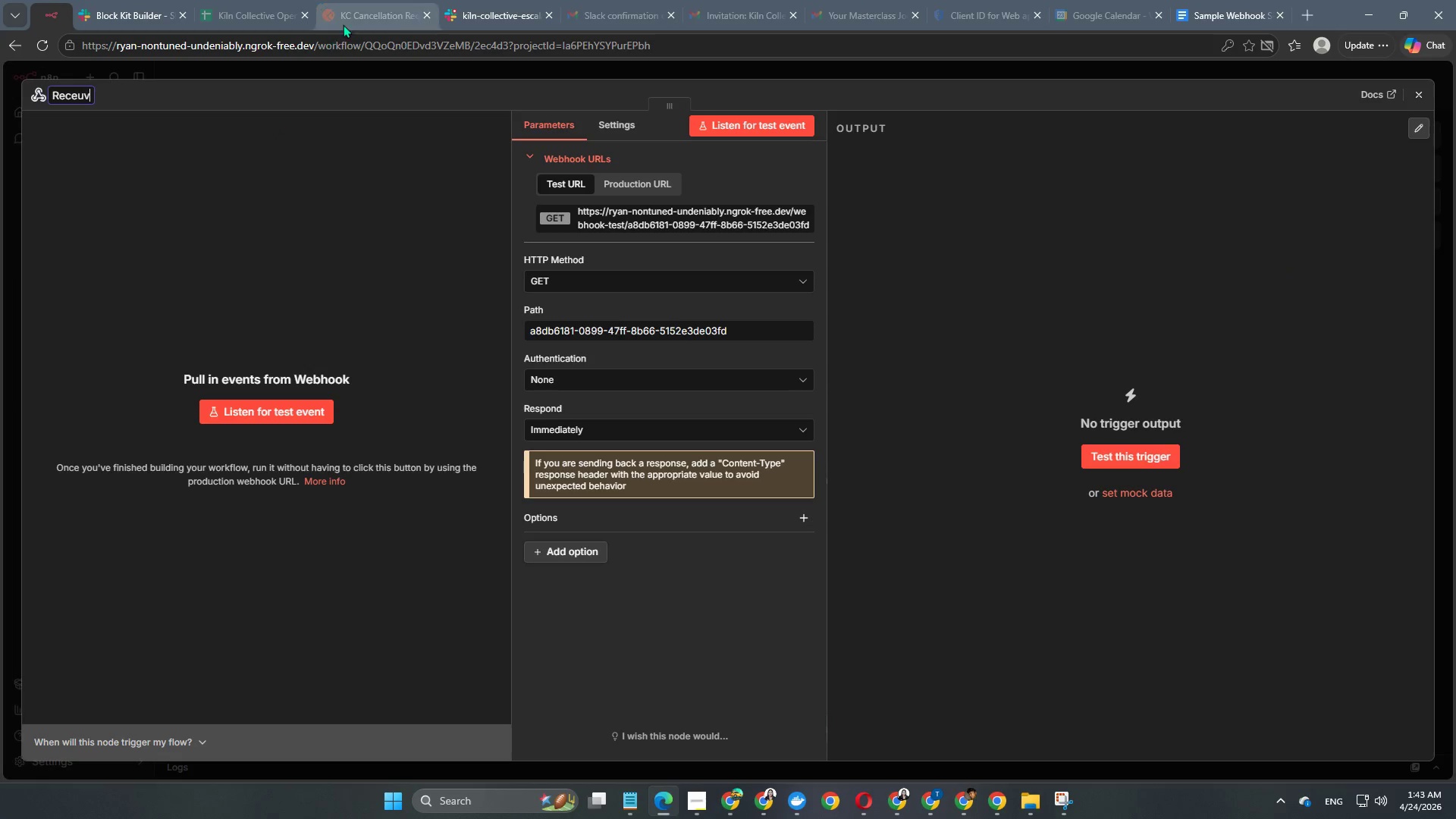 
type(e)
key(Backspace)
key(Backspace)
key(Backspace)
type(ive Approval Decision)
 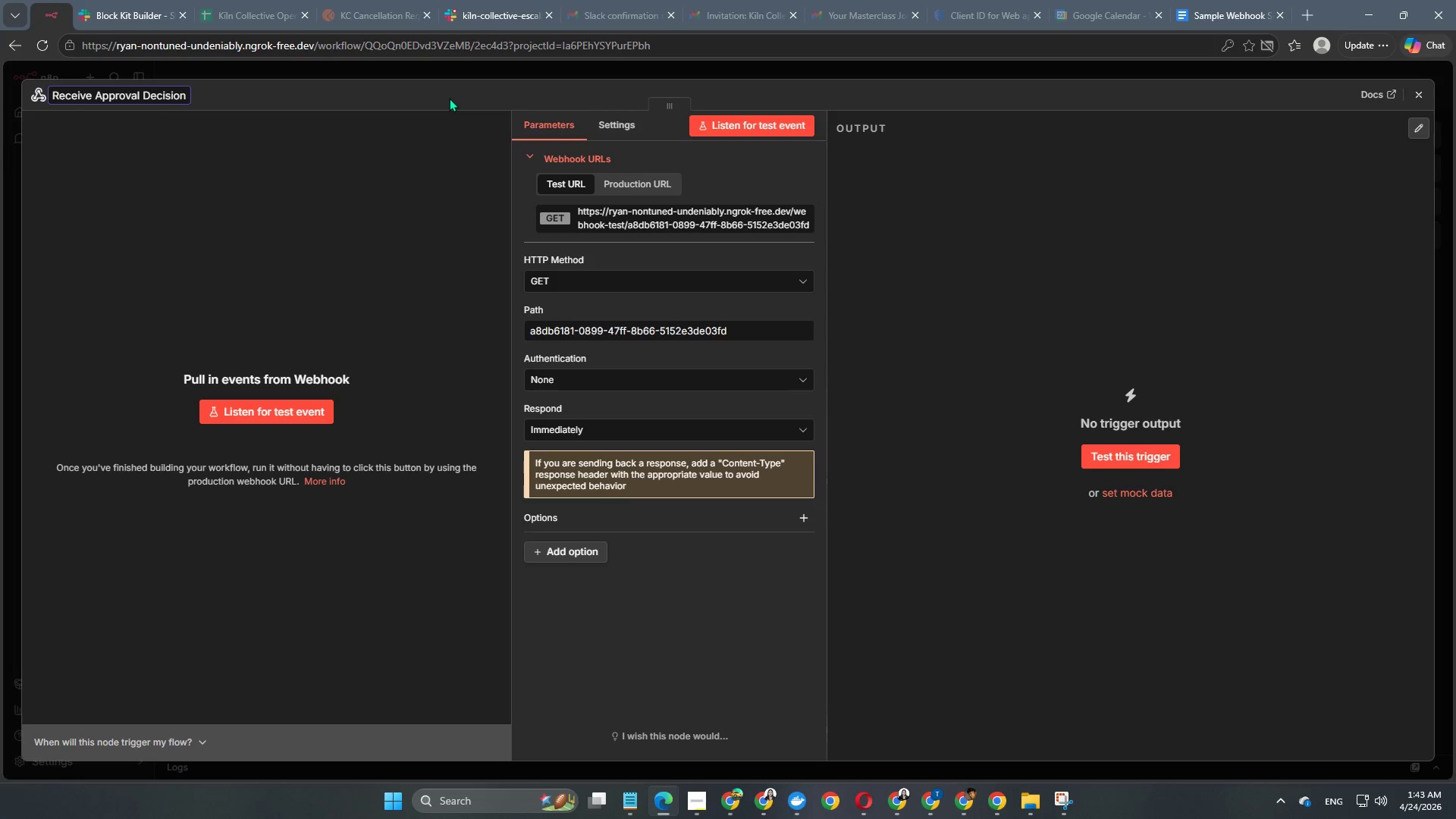 
key(Enter)
 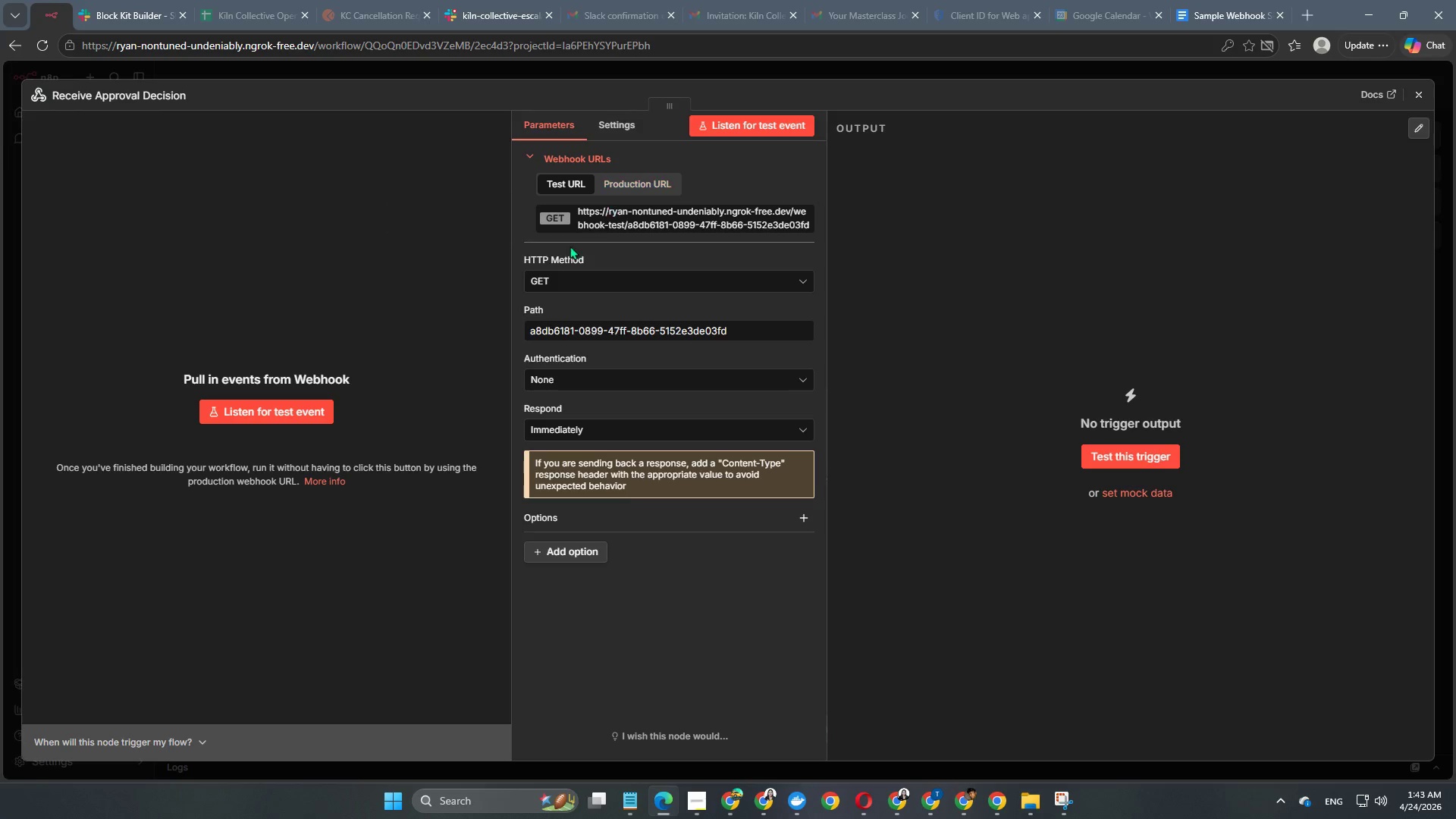 
scroll: coordinate [575, 256], scroll_direction: down, amount: 2.0
 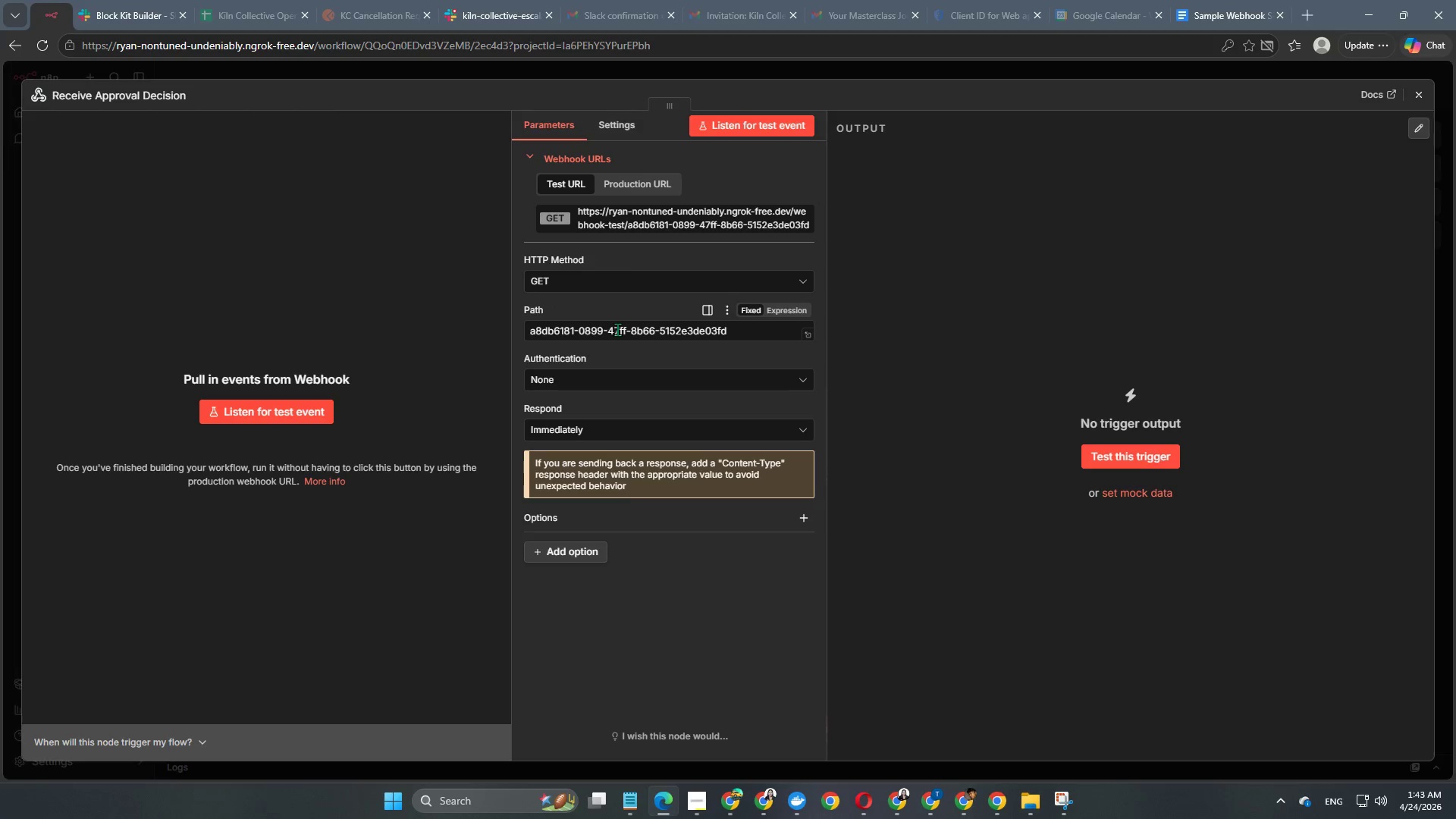 
left_click([617, 329])
 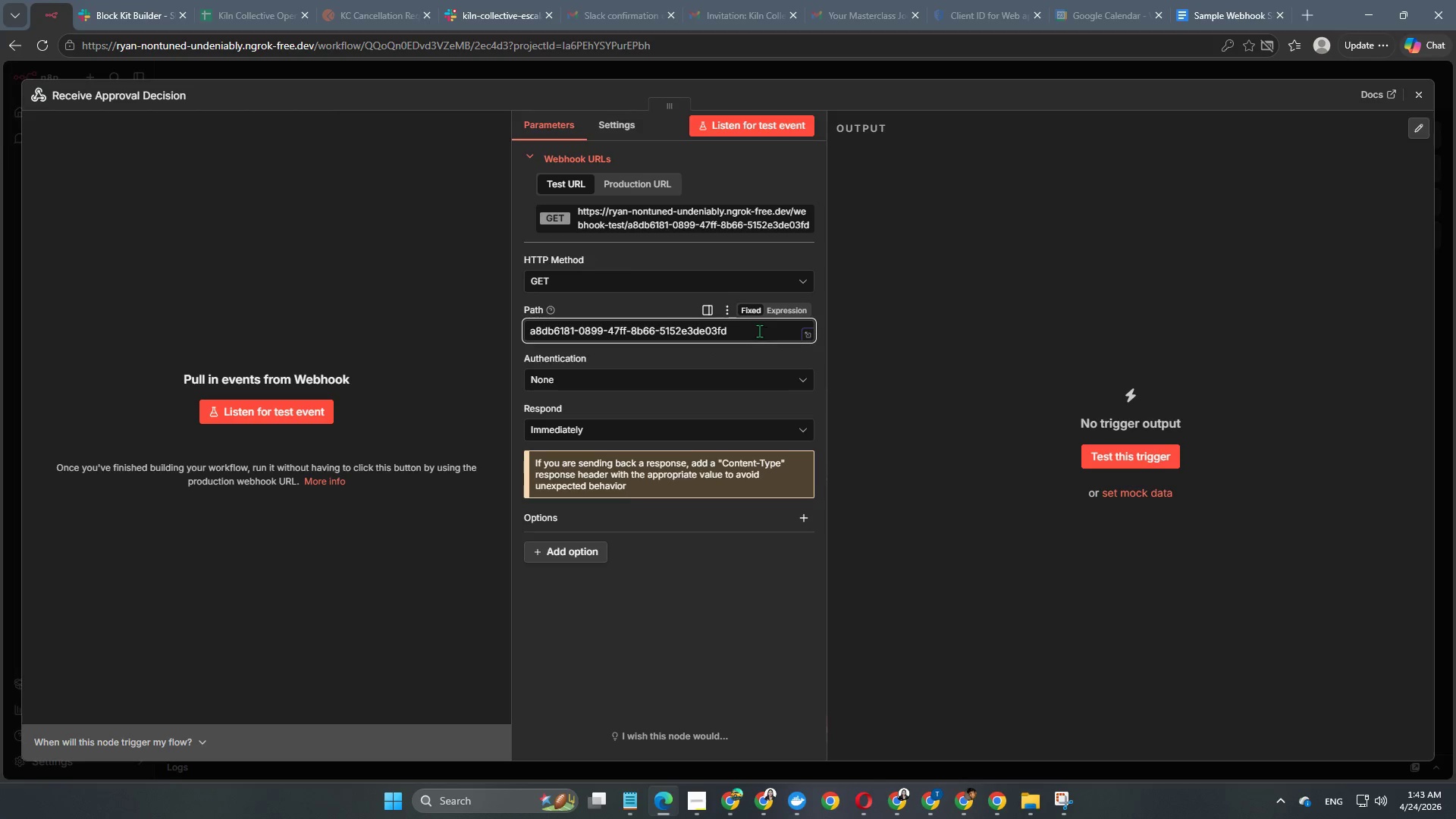 
left_click_drag(start_coordinate=[758, 331], to_coordinate=[403, 333])
 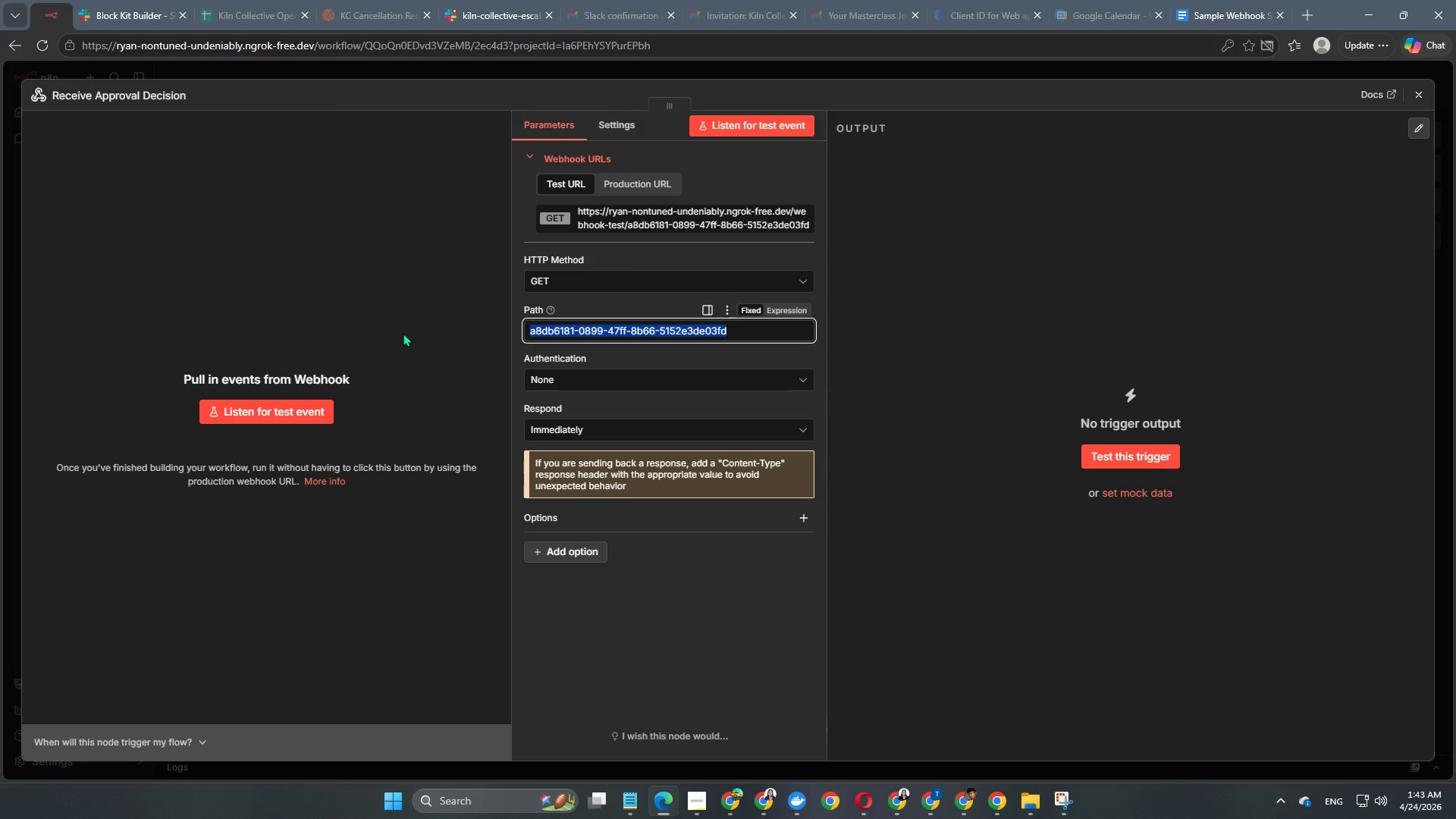 
key(Backspace)
 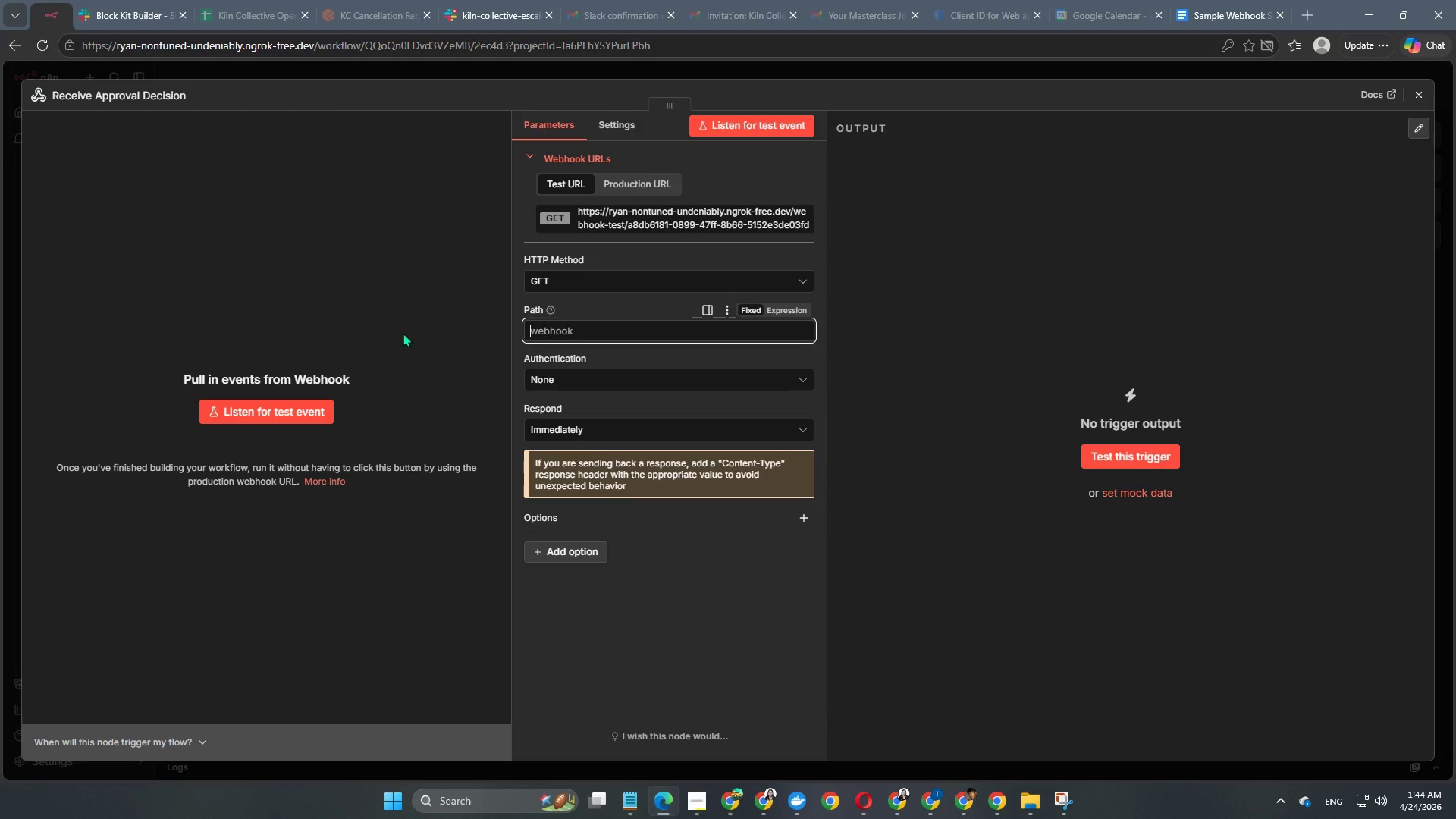 
type(kiln-cancel-review)
 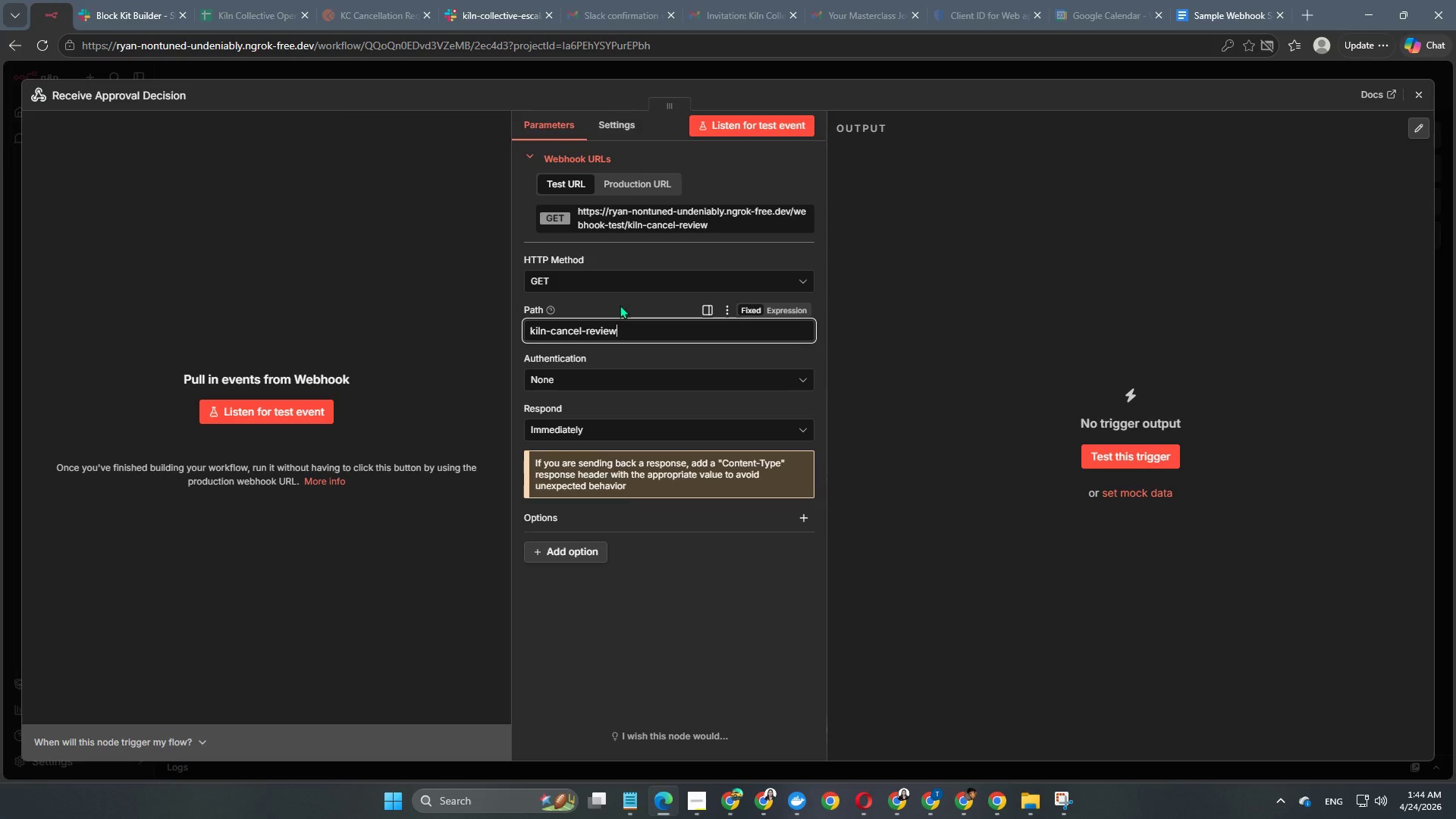 
wait(17.0)
 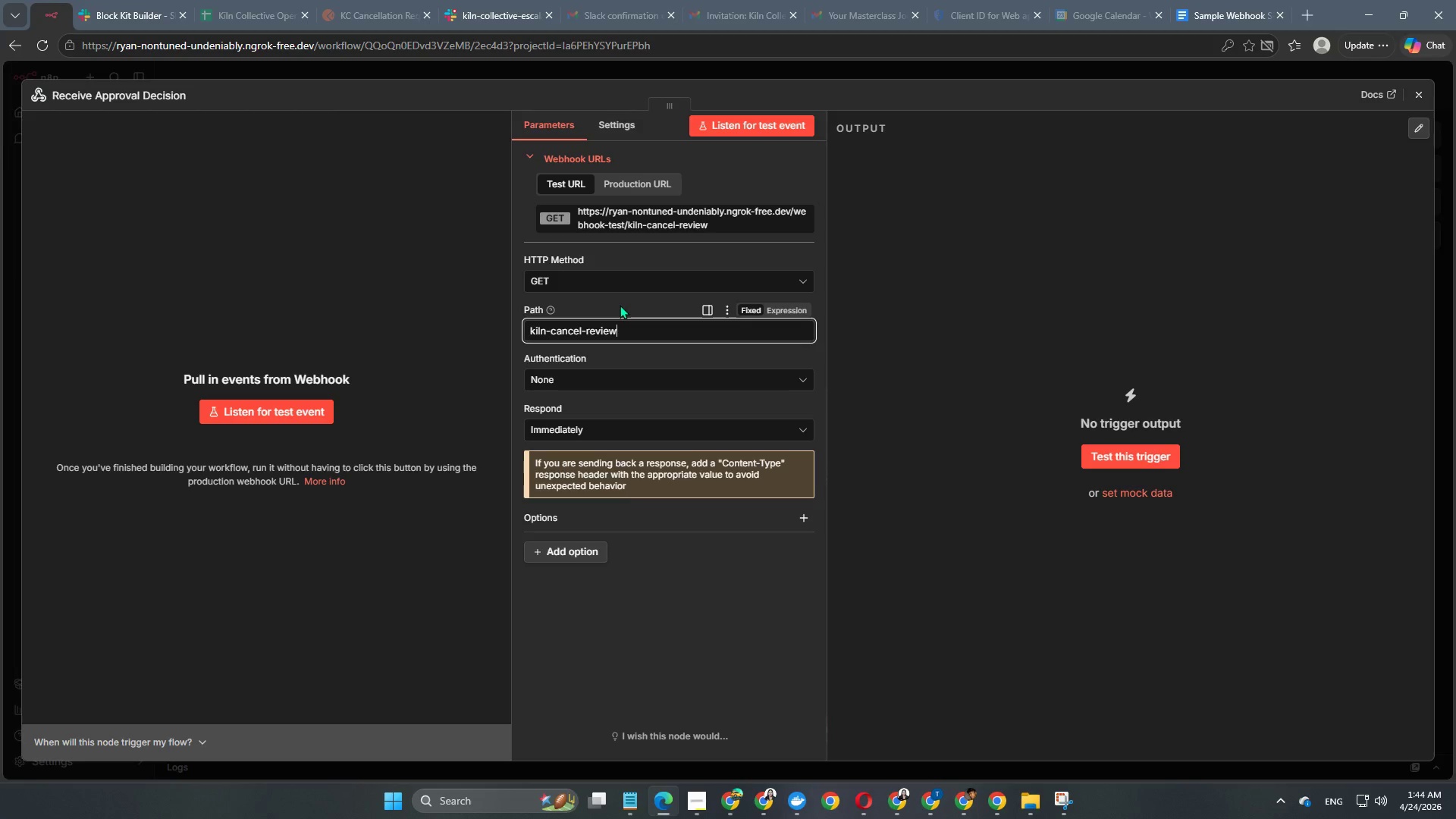 
scroll: coordinate [632, 378], scroll_direction: down, amount: 1.0
 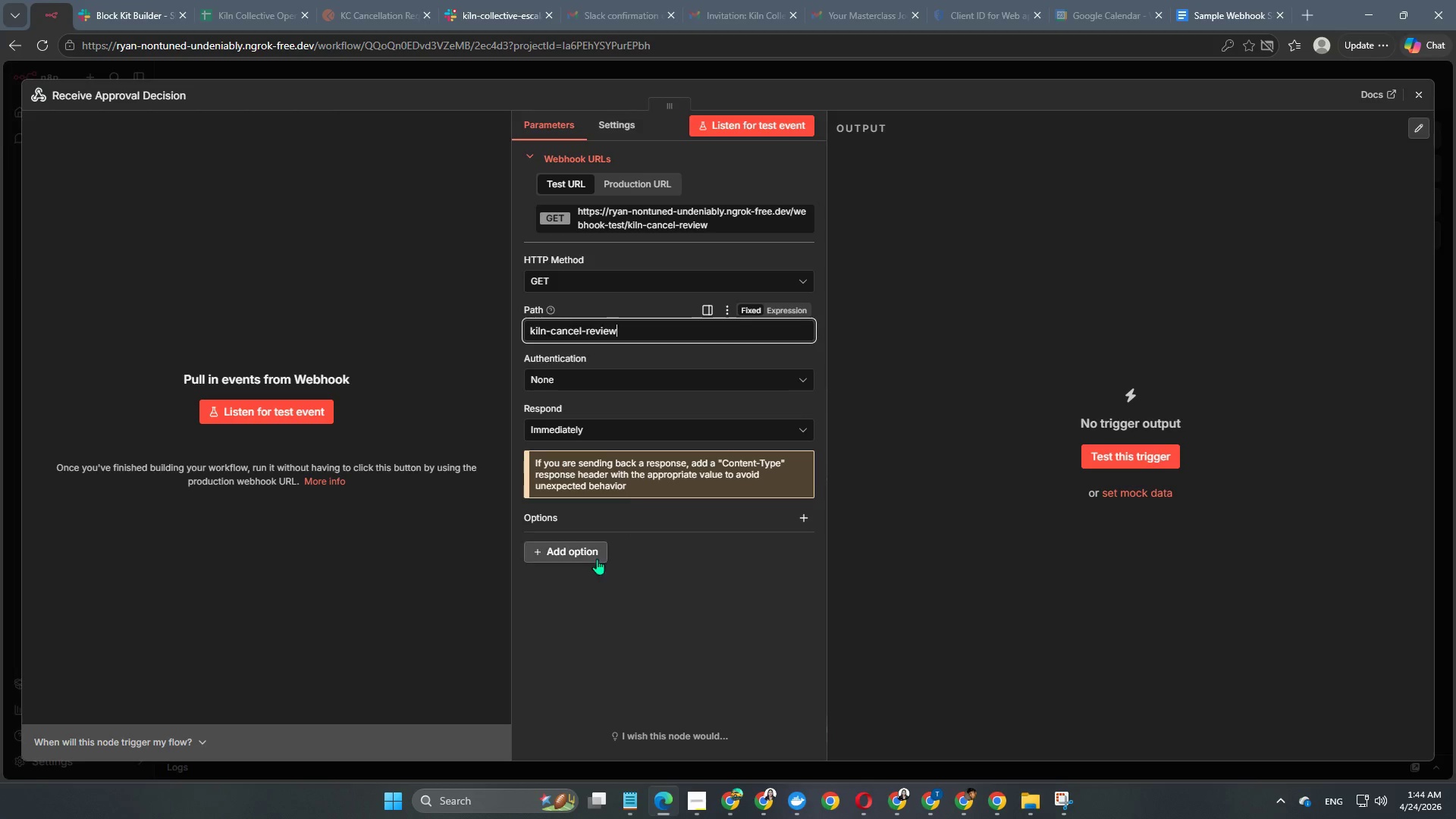 
left_click([589, 552])
 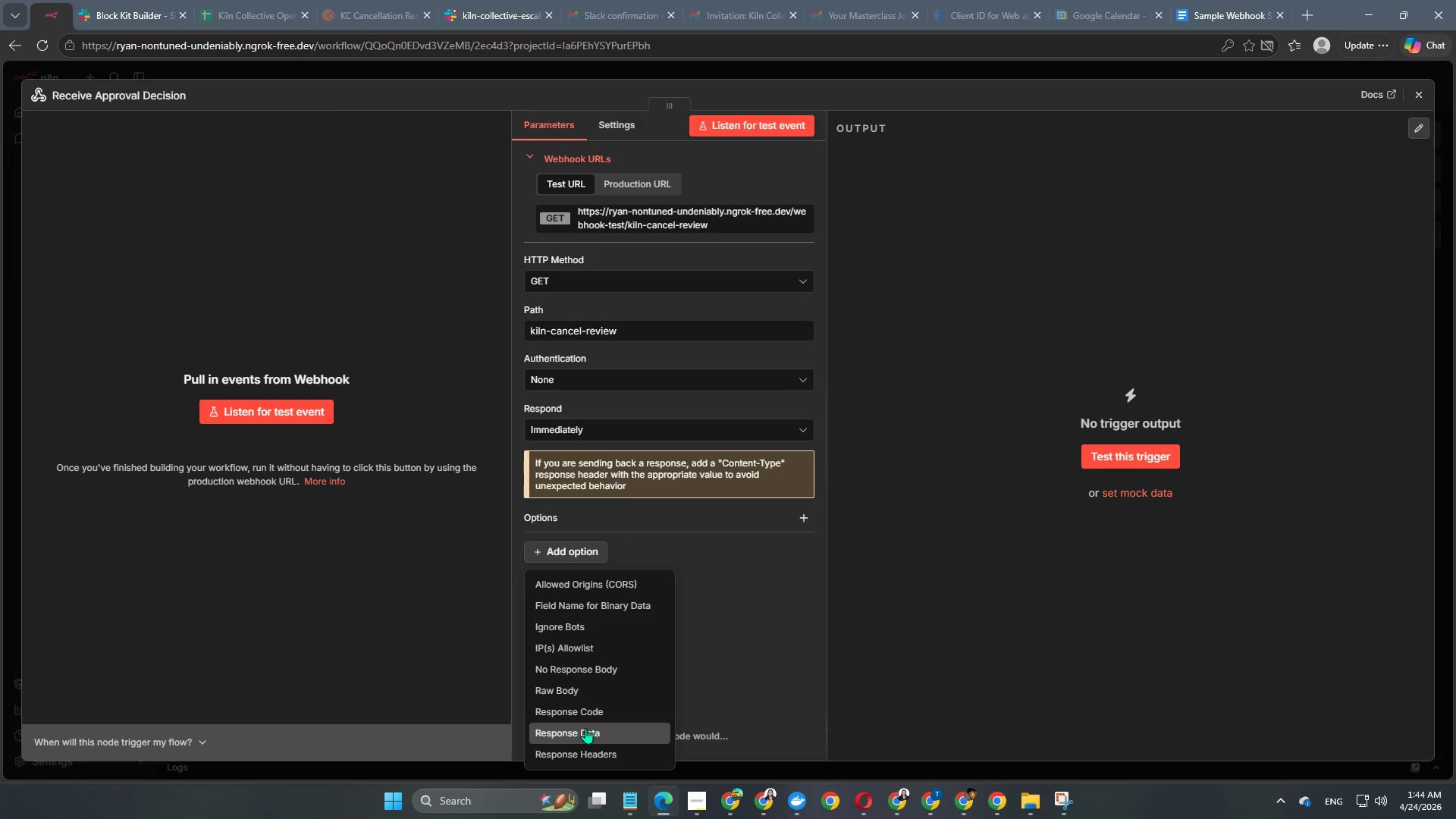 
left_click([593, 711])
 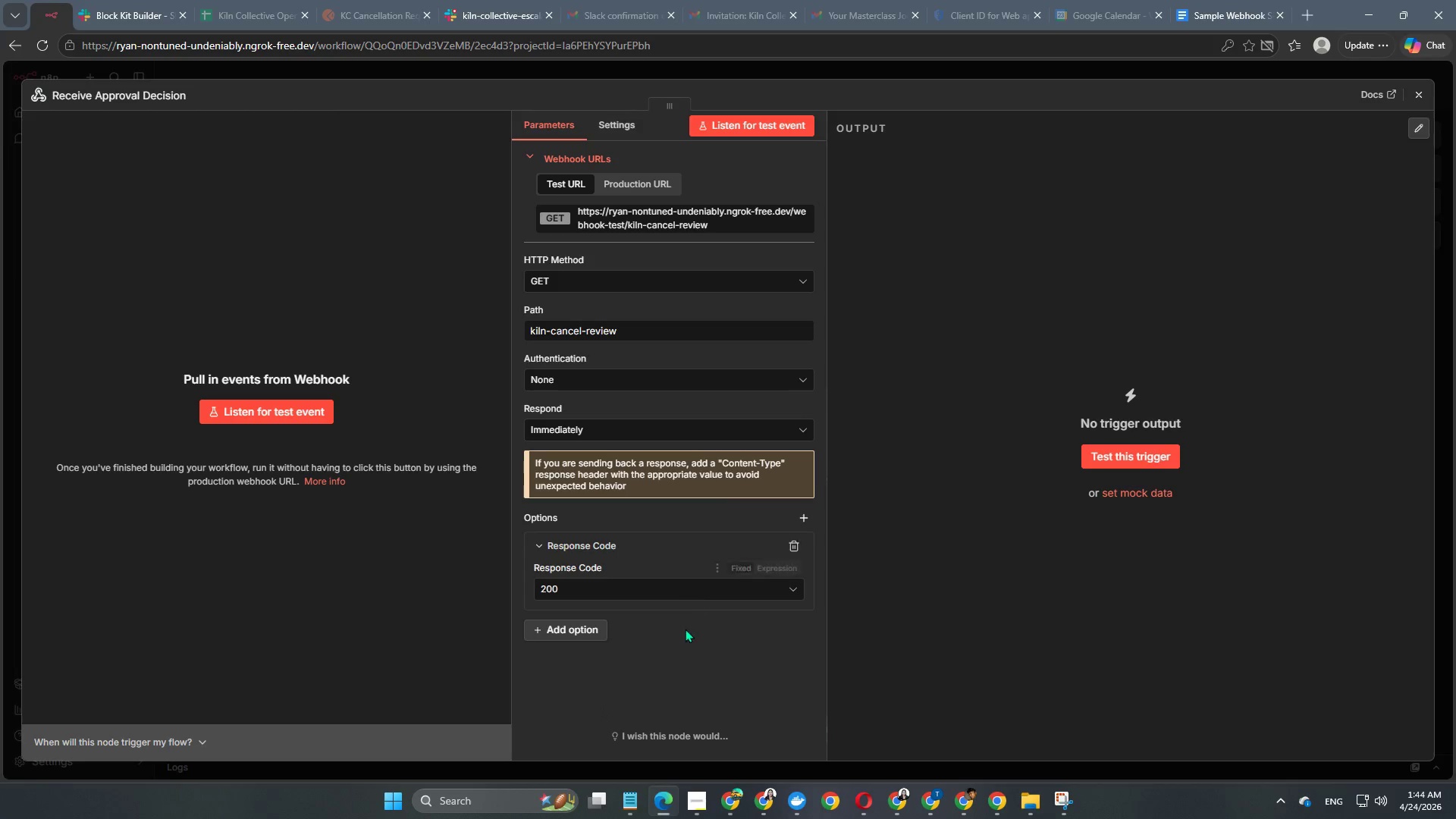 
left_click([684, 630])
 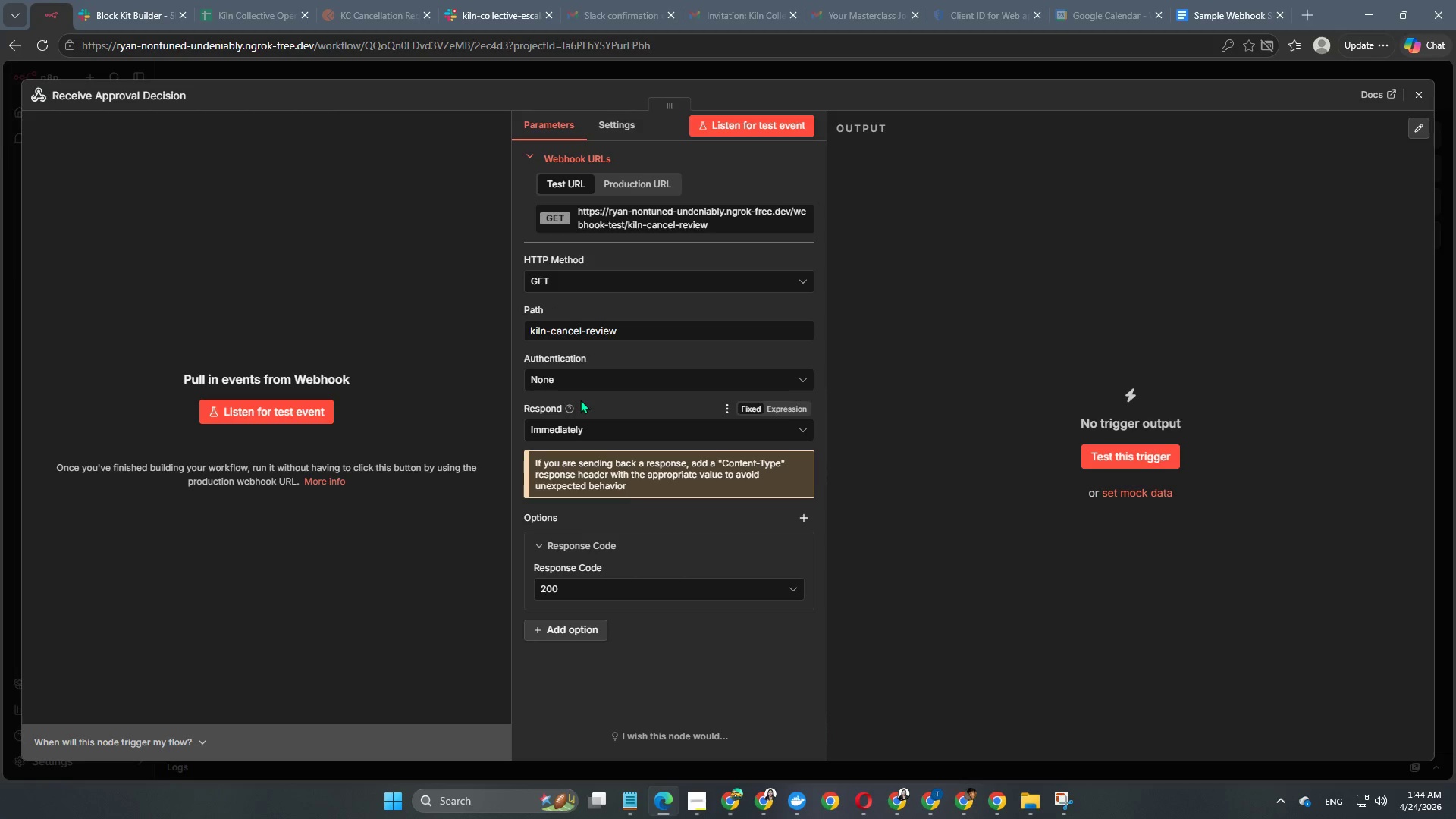 
wait(29.75)
 